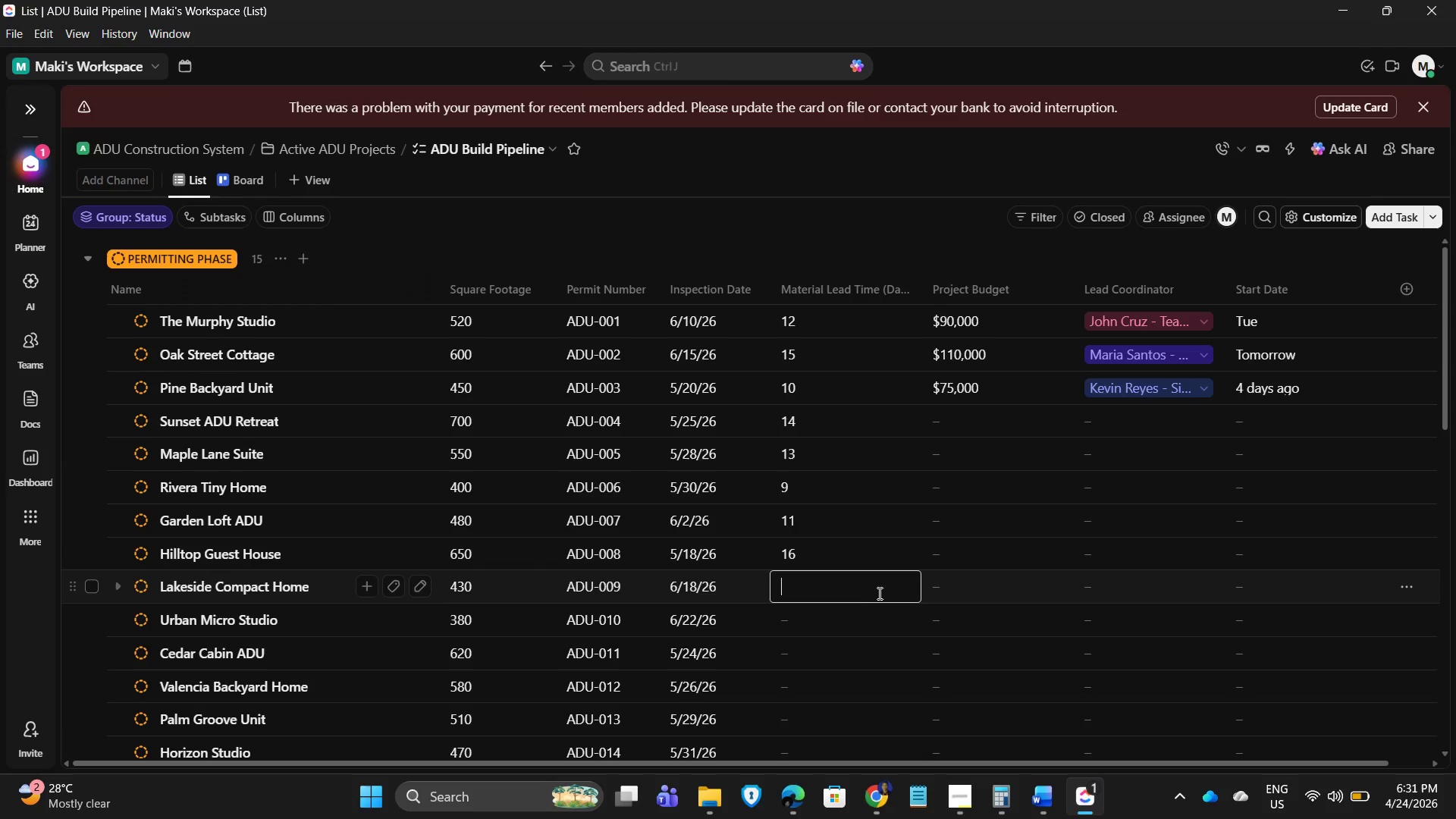 
key(Numpad1)
 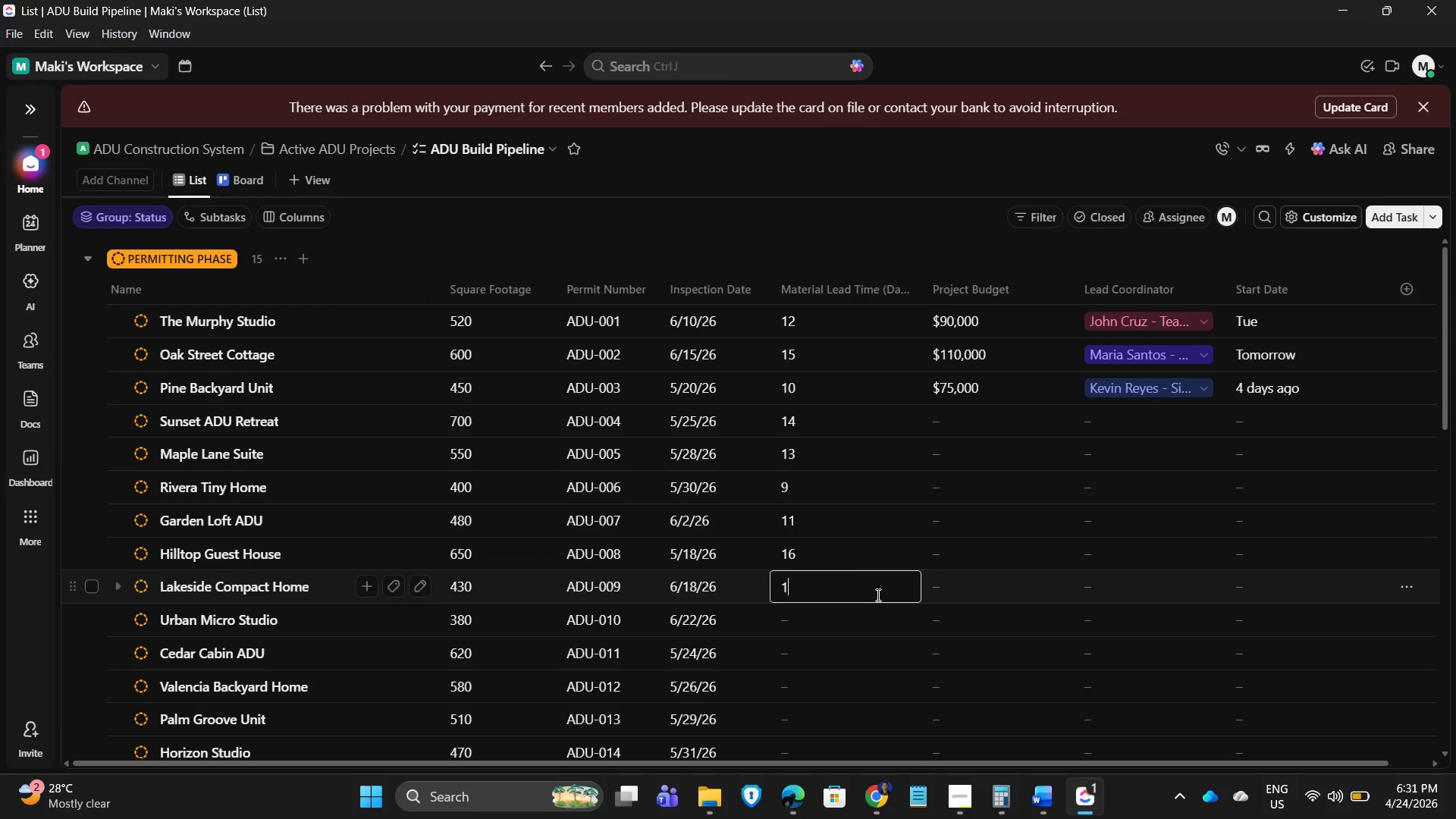 
key(Numpad2)
 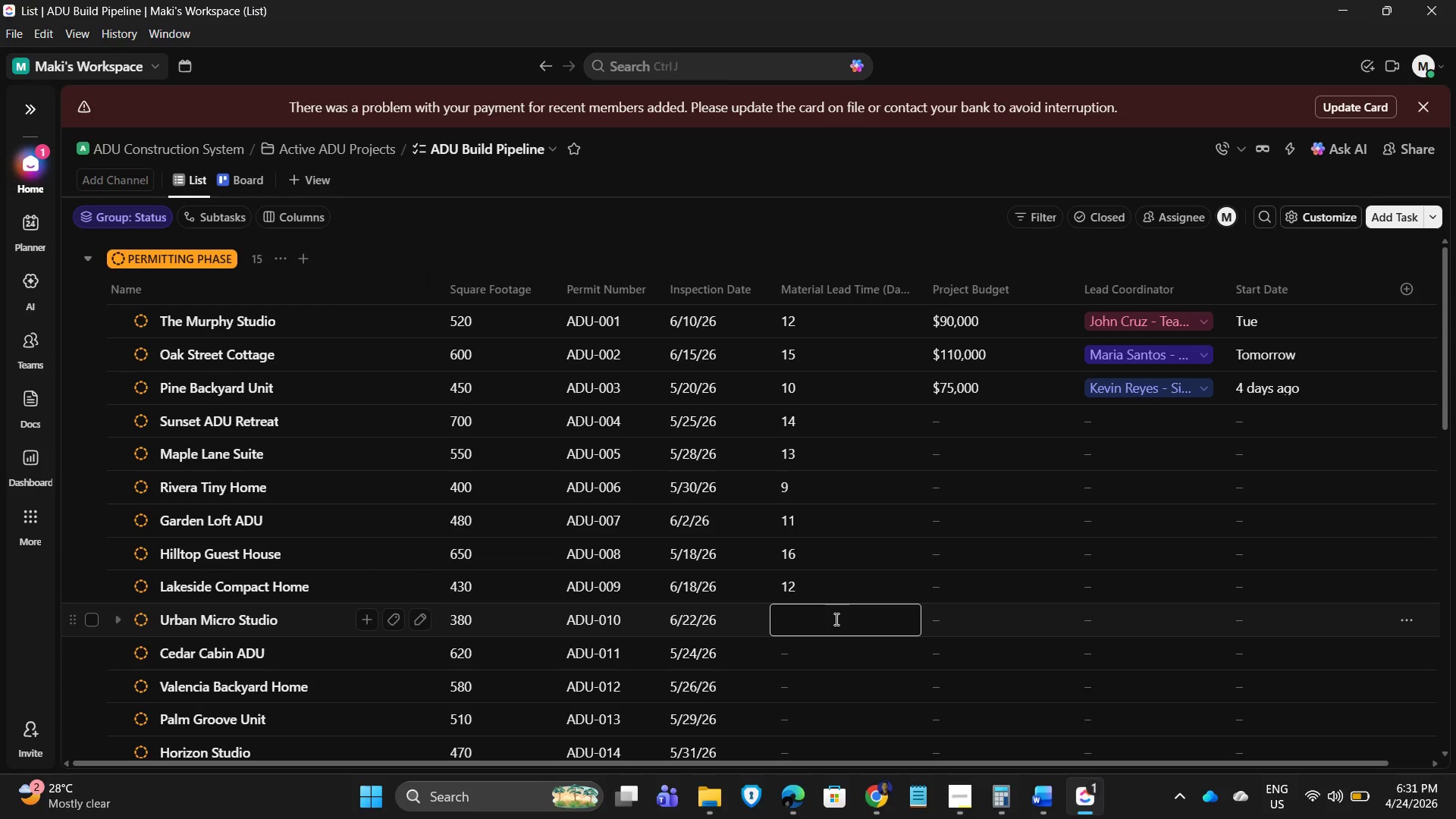 
key(Numpad1)
 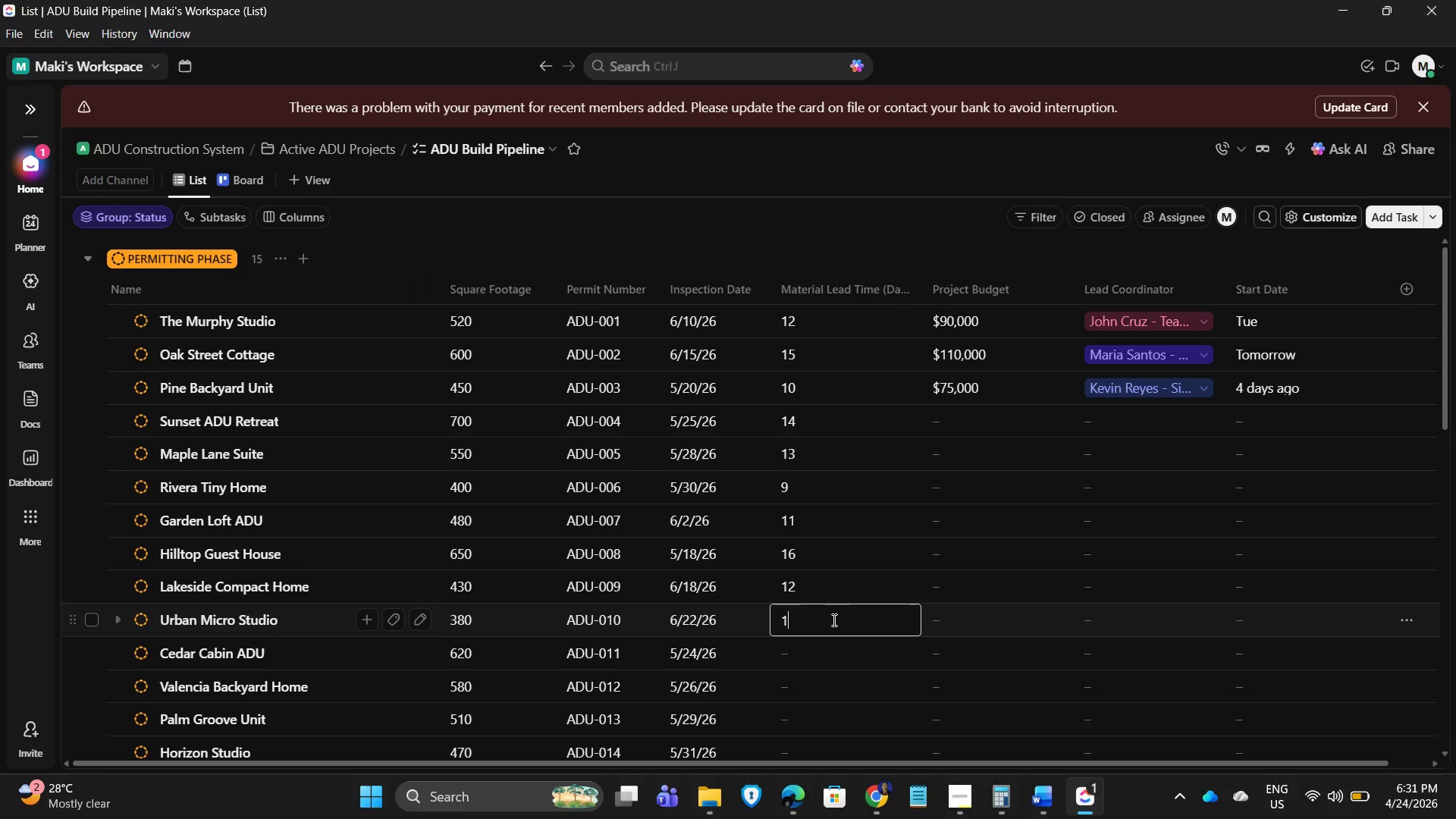 
key(Numpad0)
 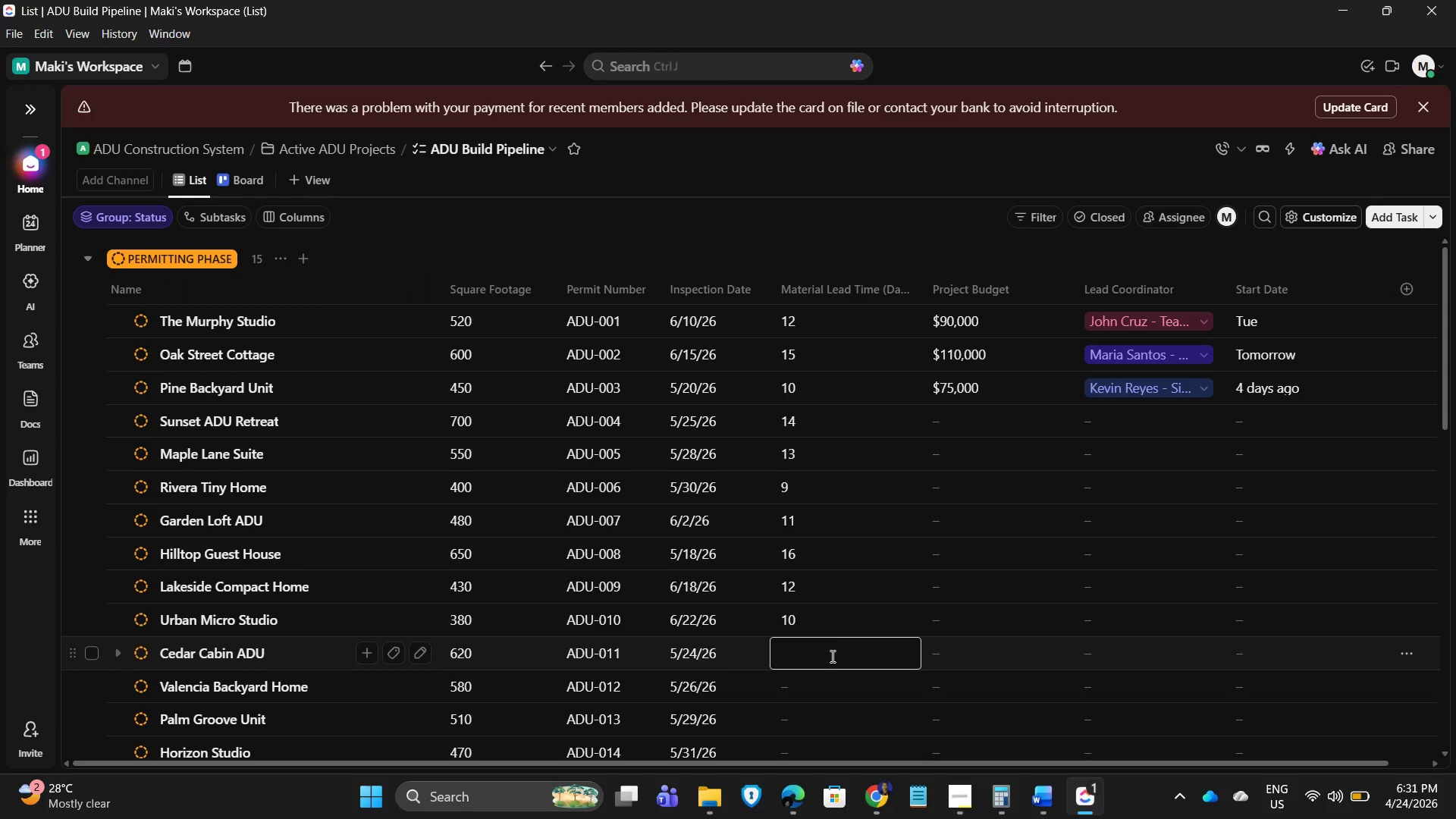 
key(Numpad1)
 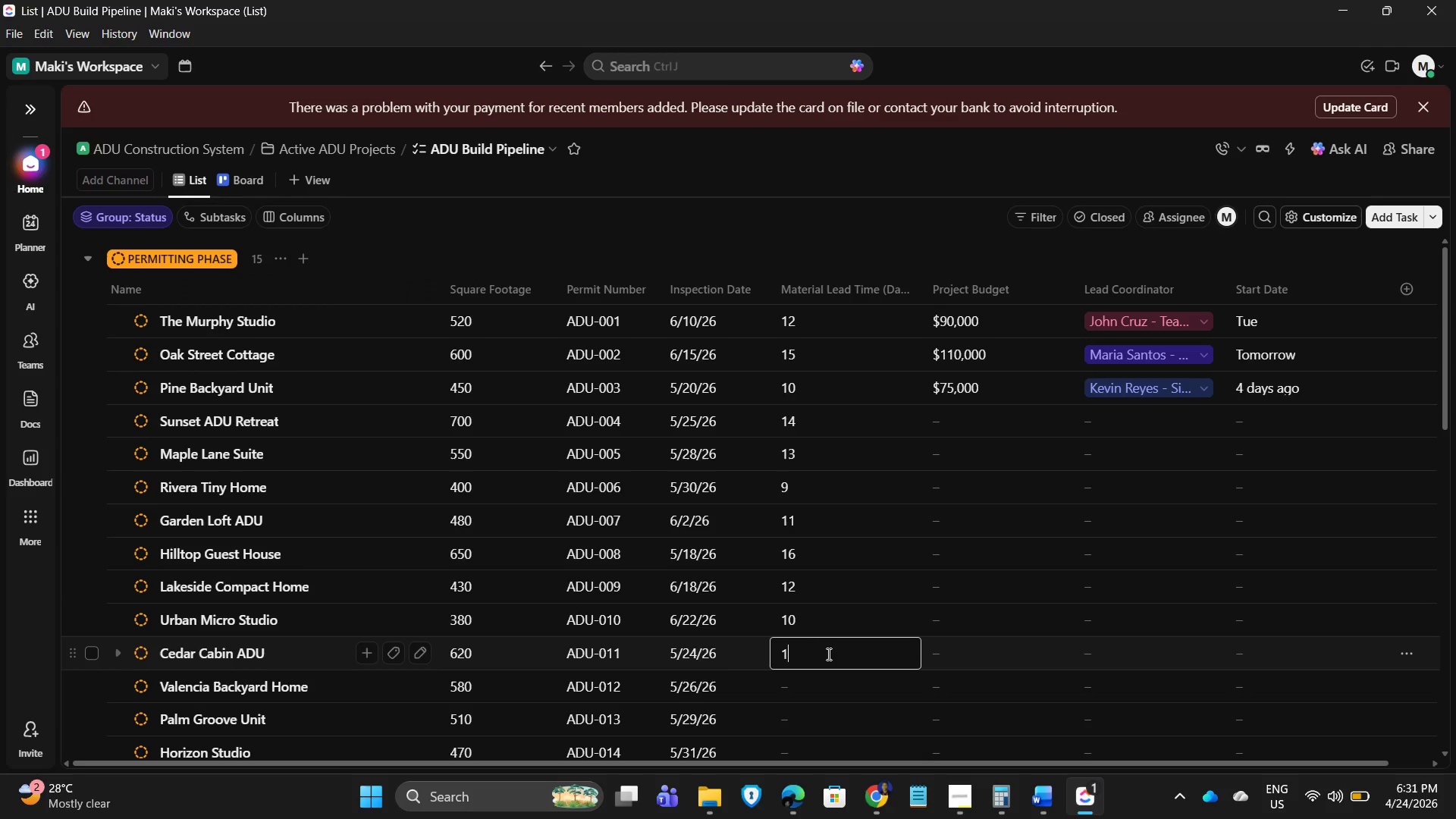 
key(Numpad5)
 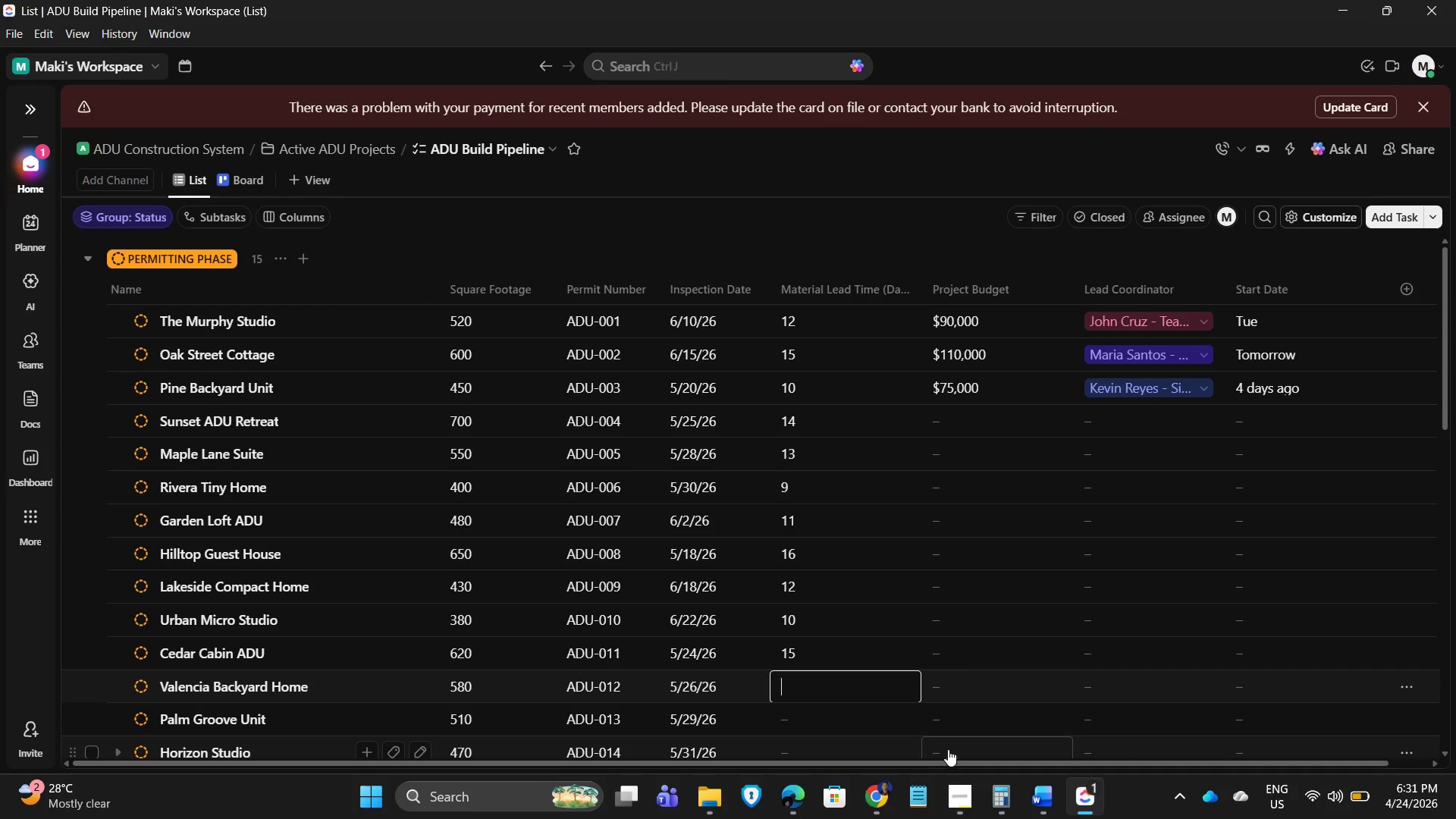 
wait(5.75)
 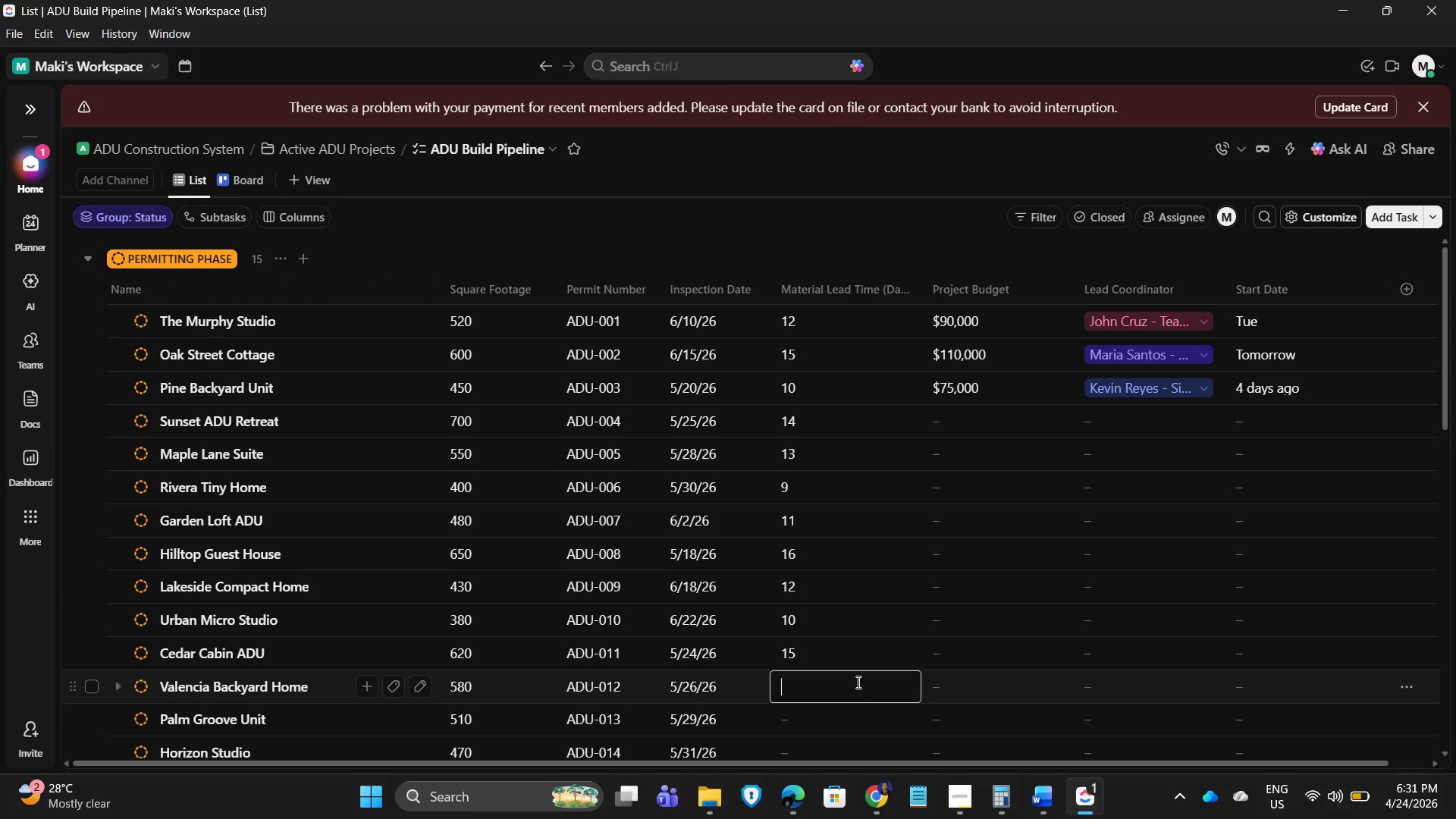 
key(Numpad1)
 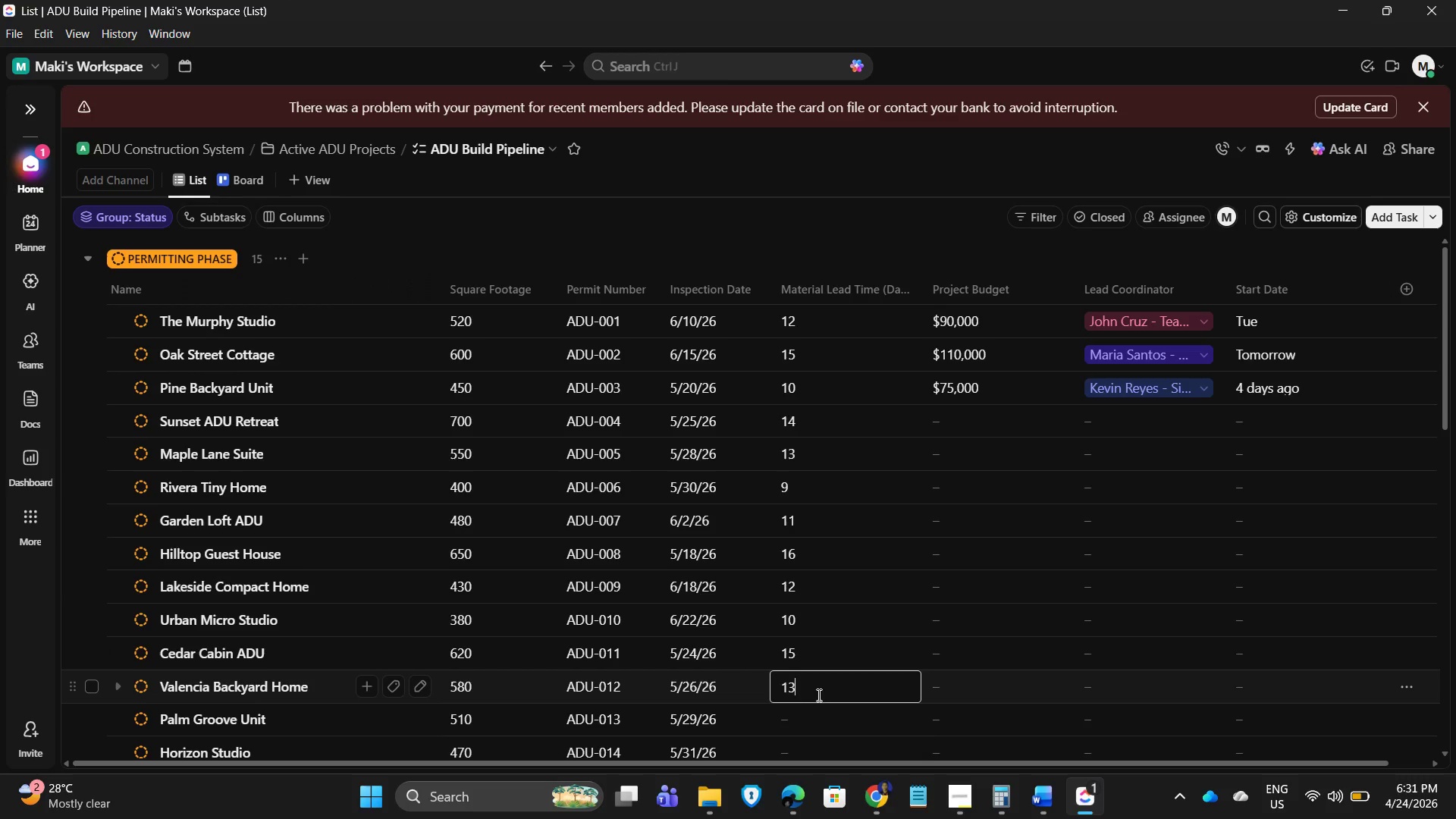 
key(Numpad3)
 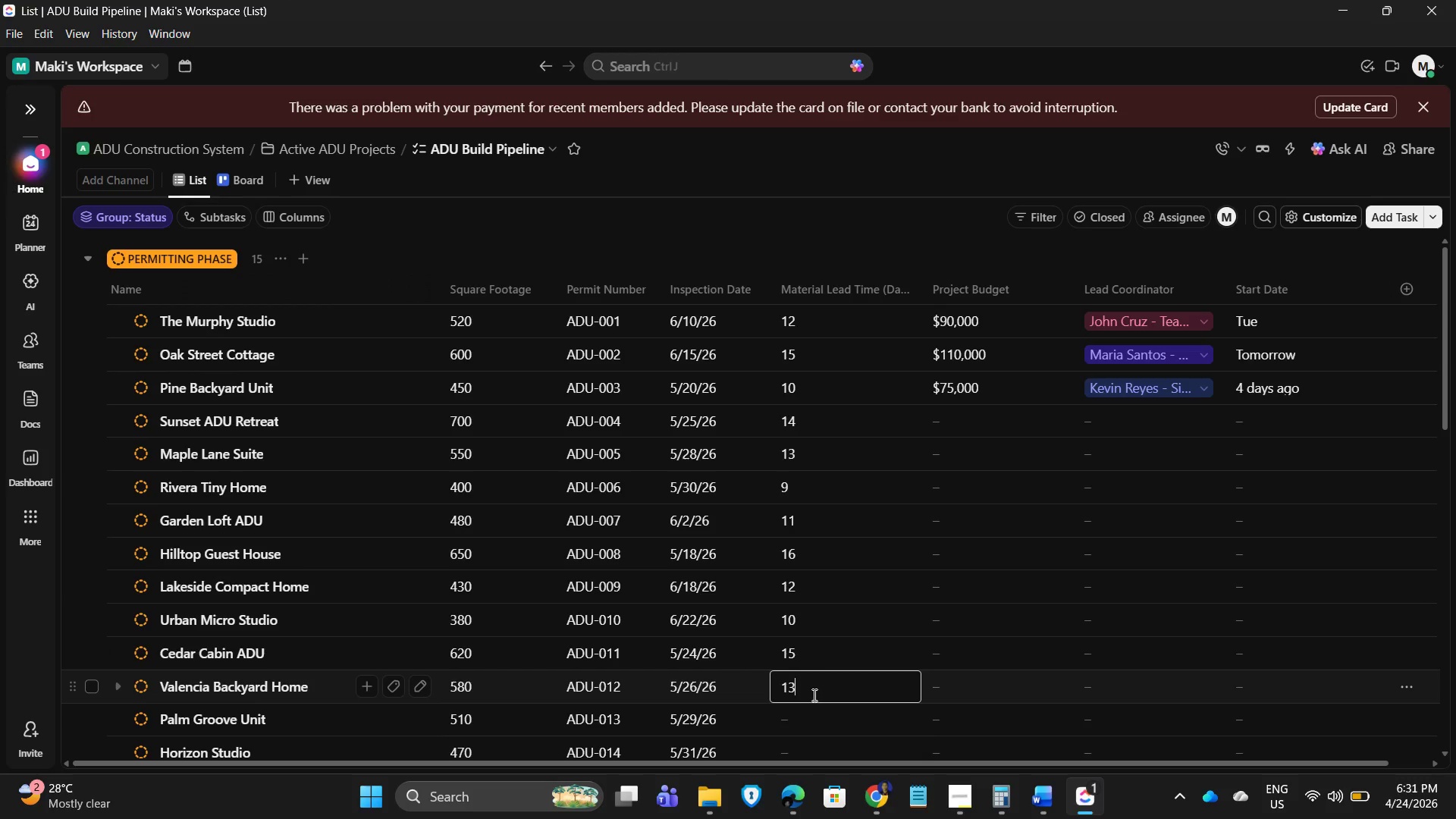 
key(NumpadEnter)
 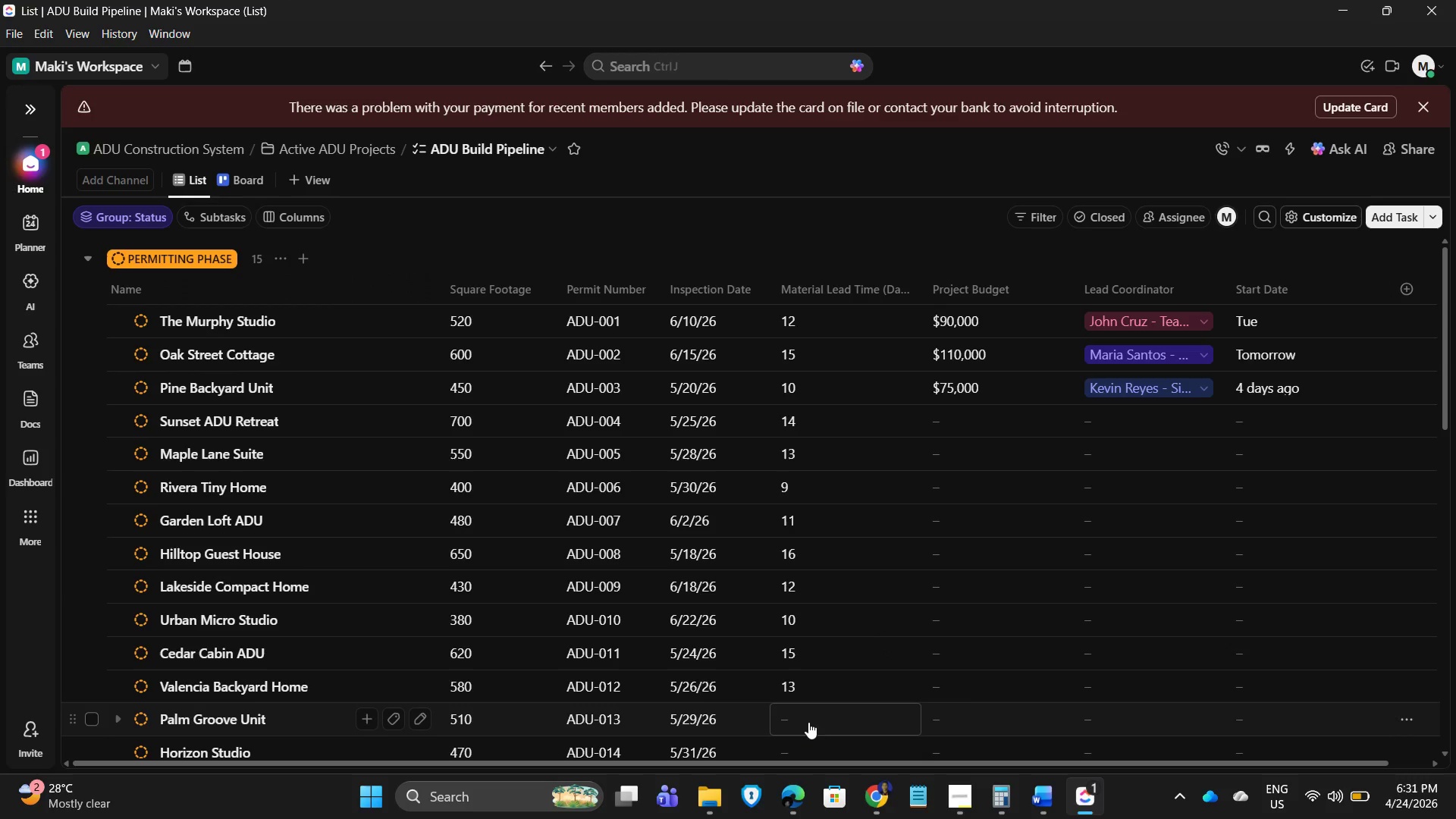 
left_click([808, 722])
 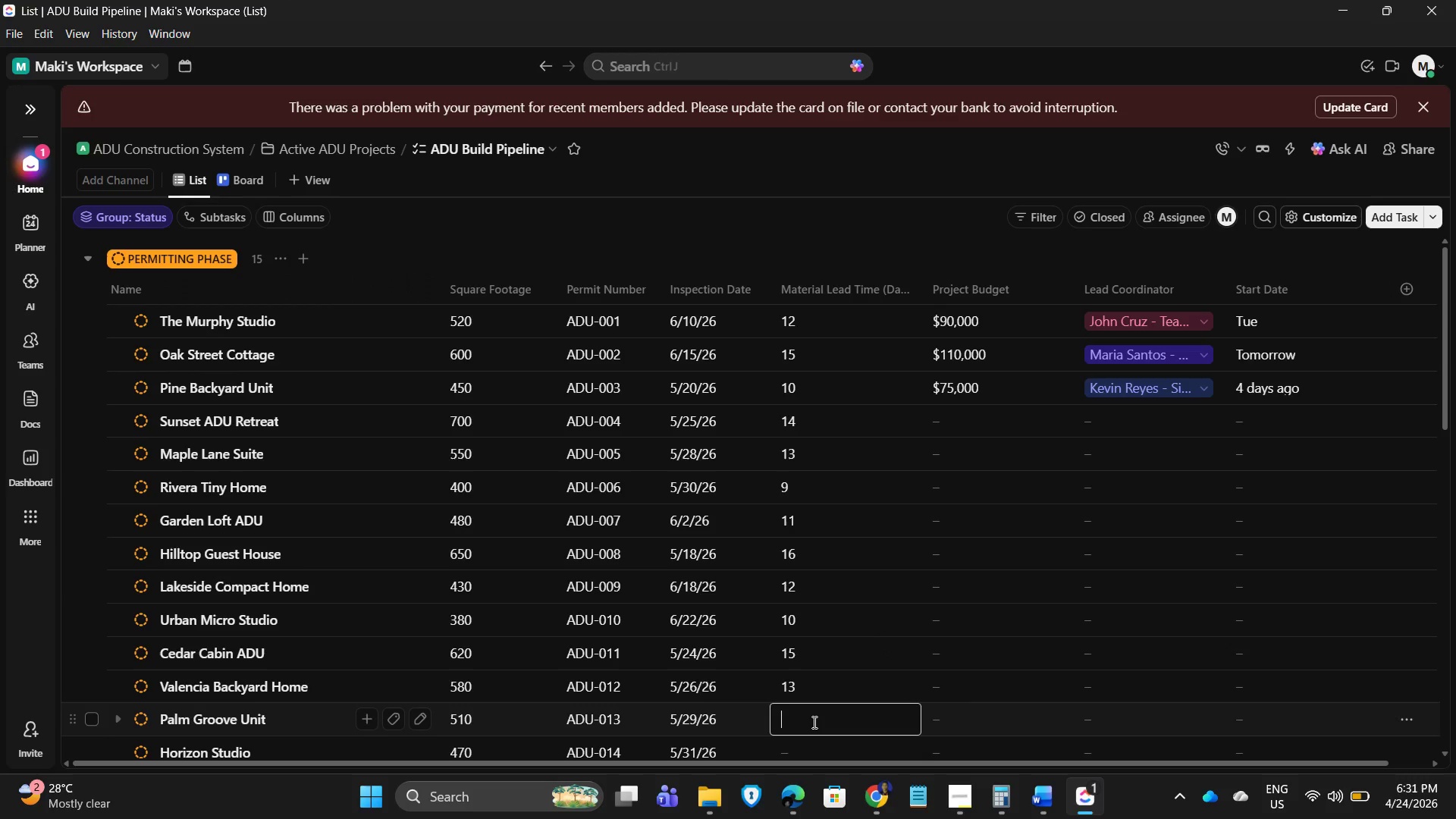 
key(Numpad1)
 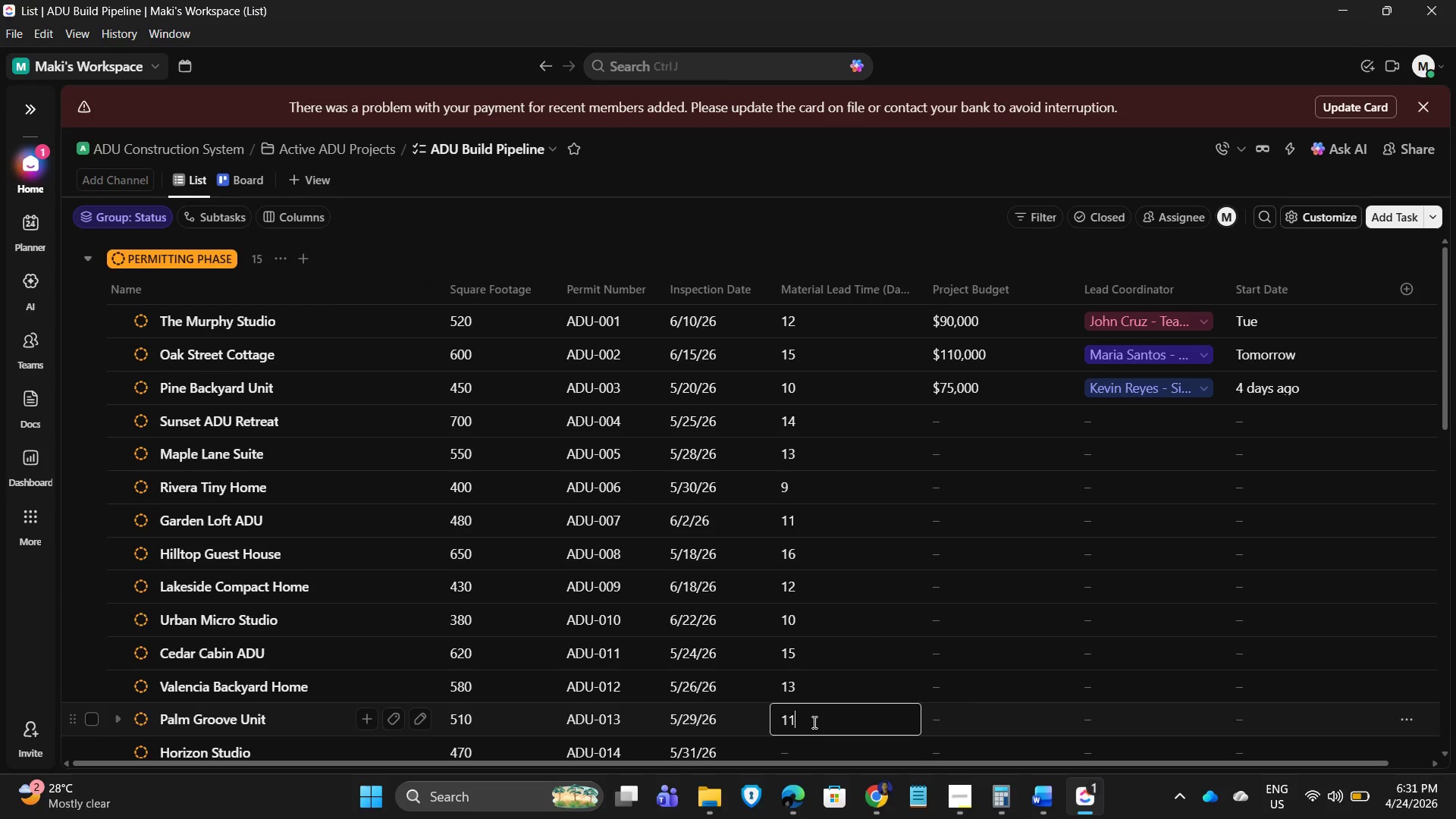 
key(Numpad1)
 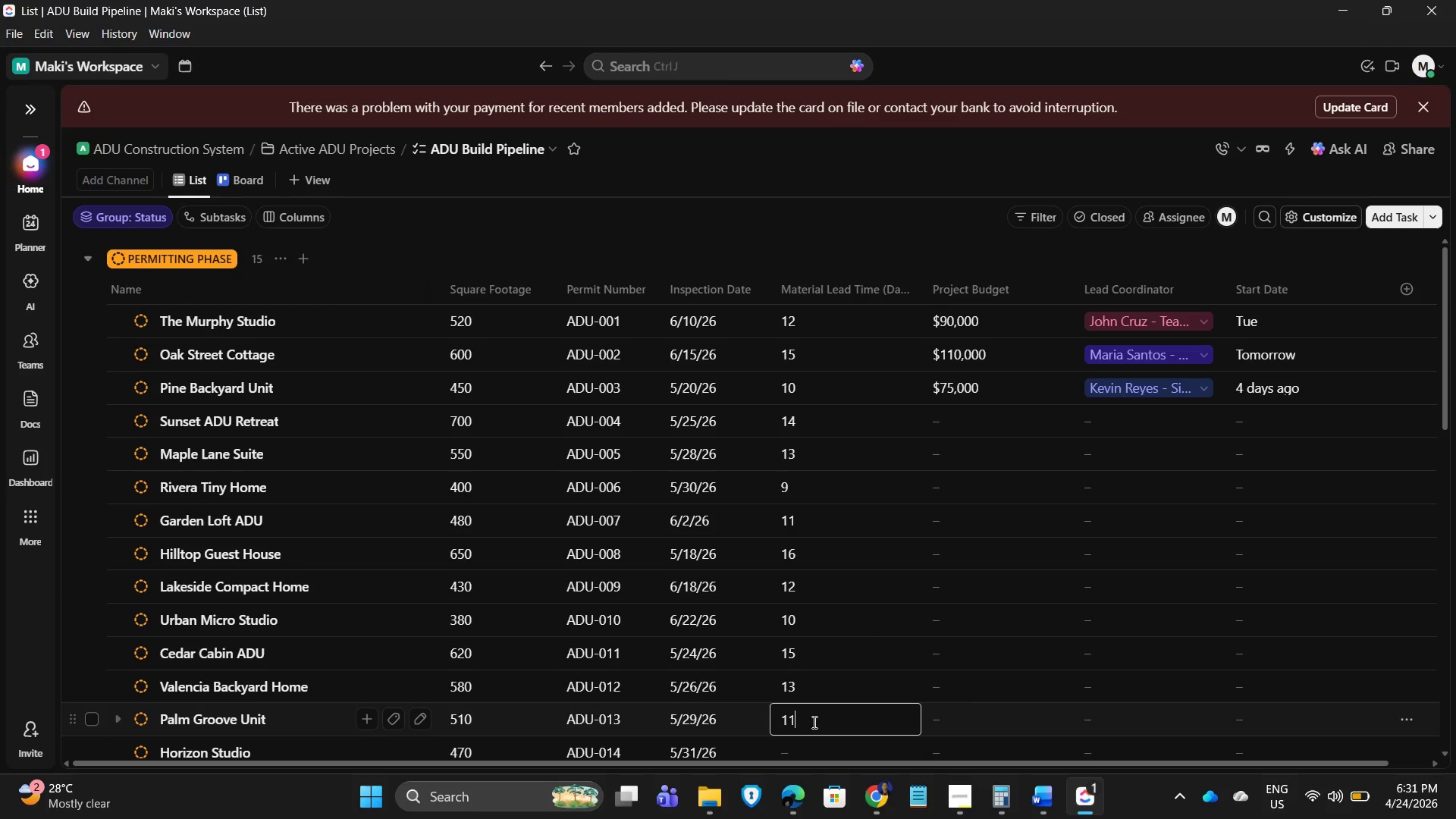 
key(NumpadEnter)
 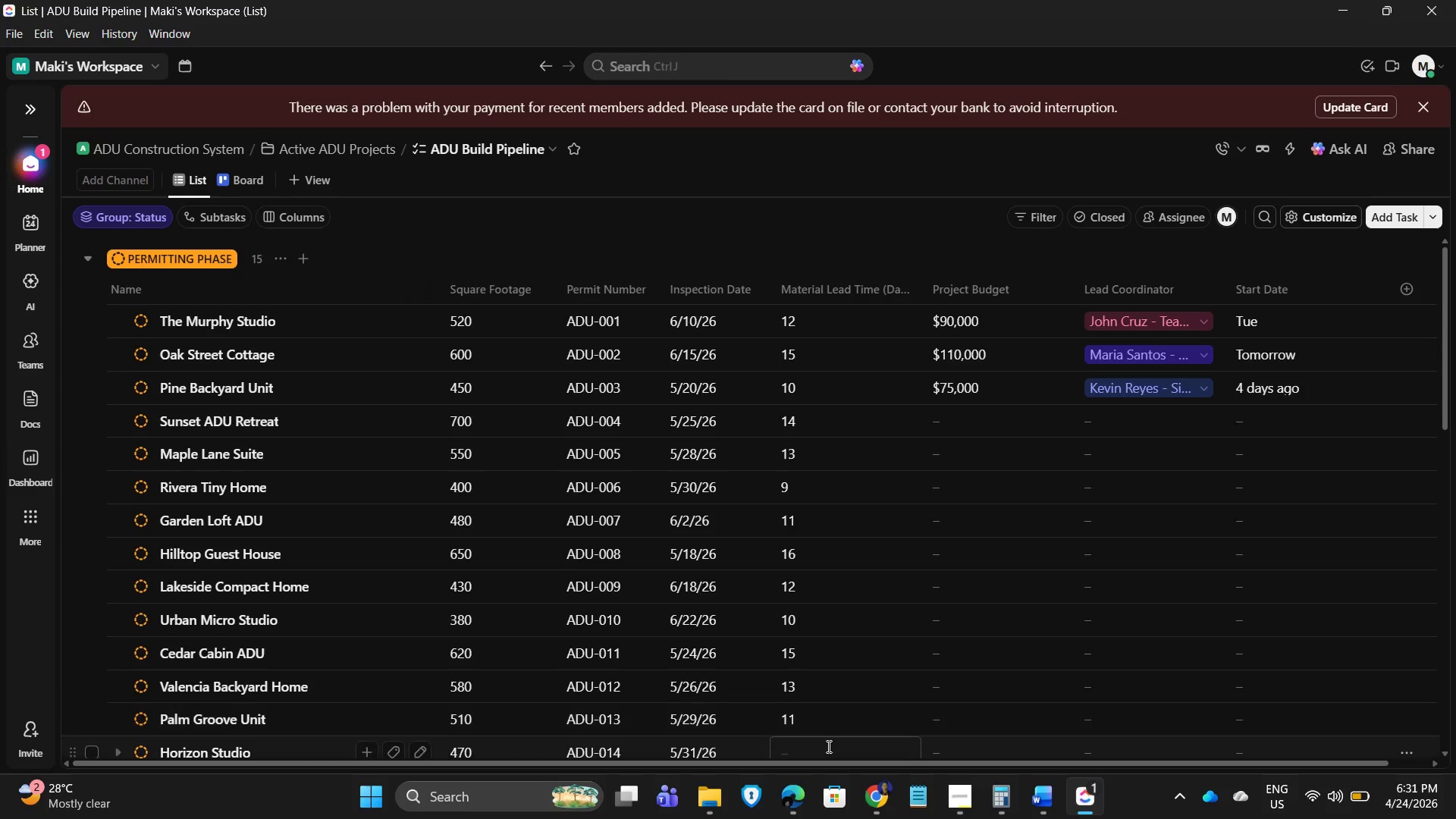 
key(Numpad1)
 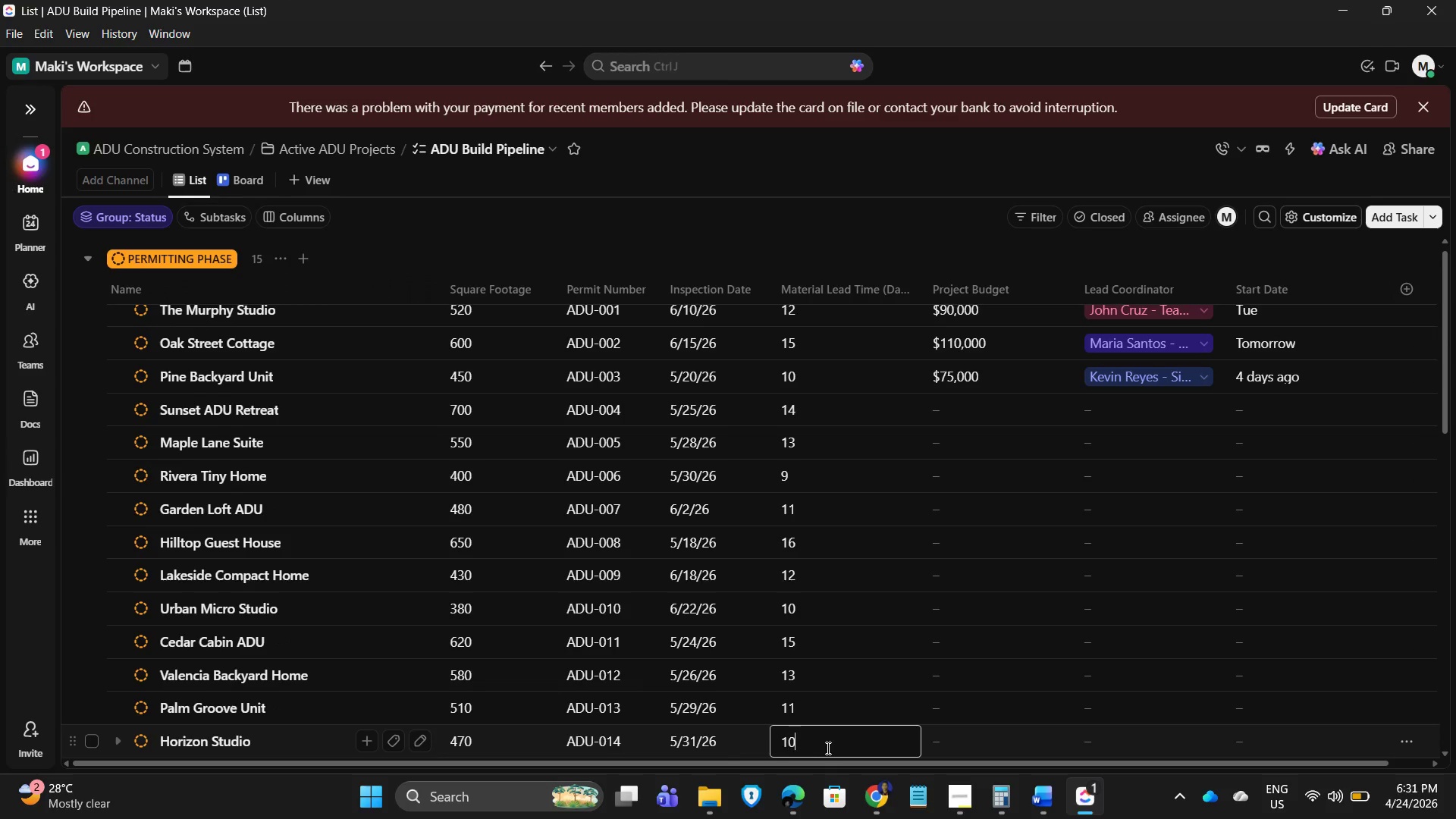 
key(Numpad0)
 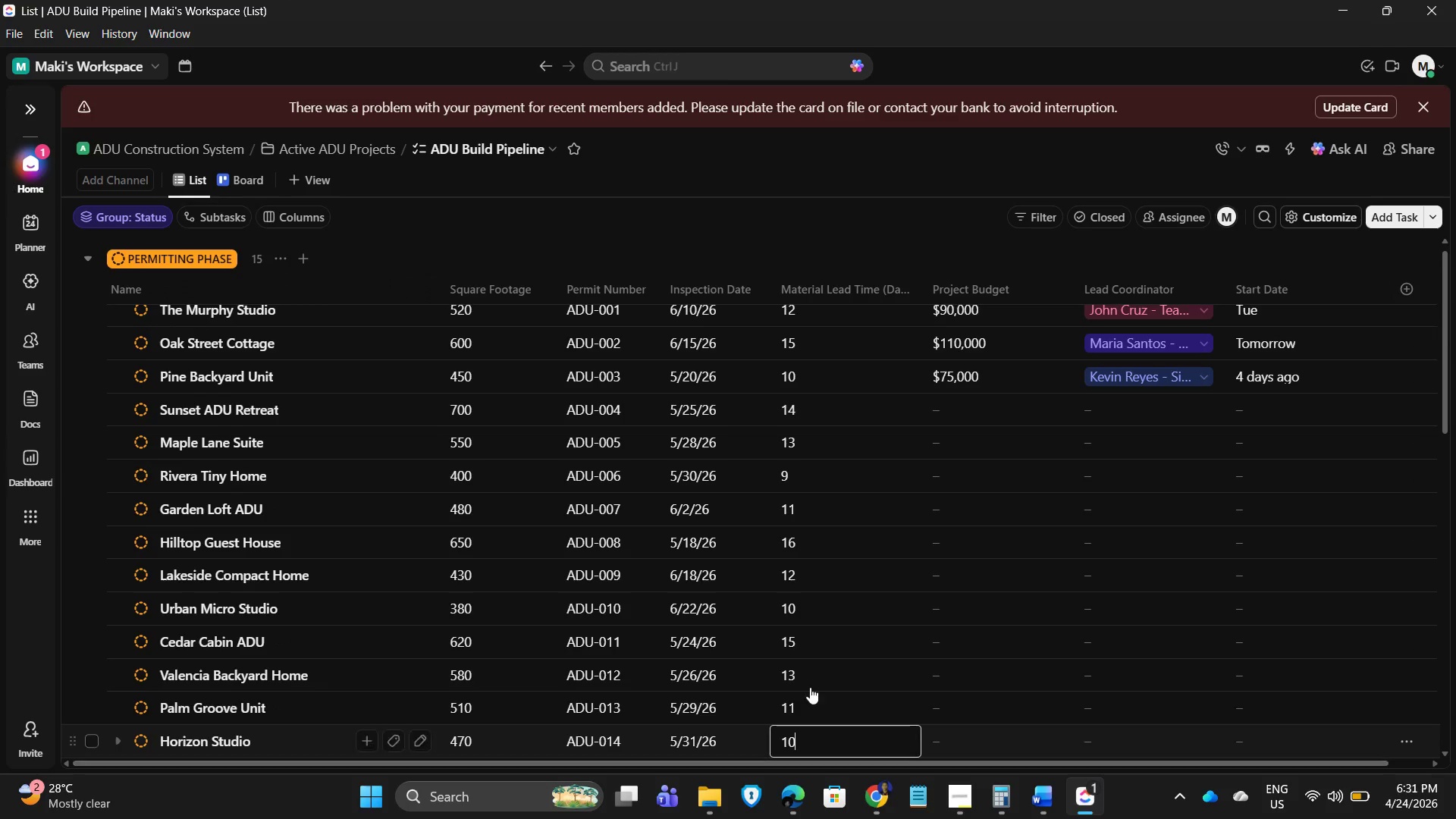 
scroll: coordinate [811, 682], scroll_direction: down, amount: 2.0
 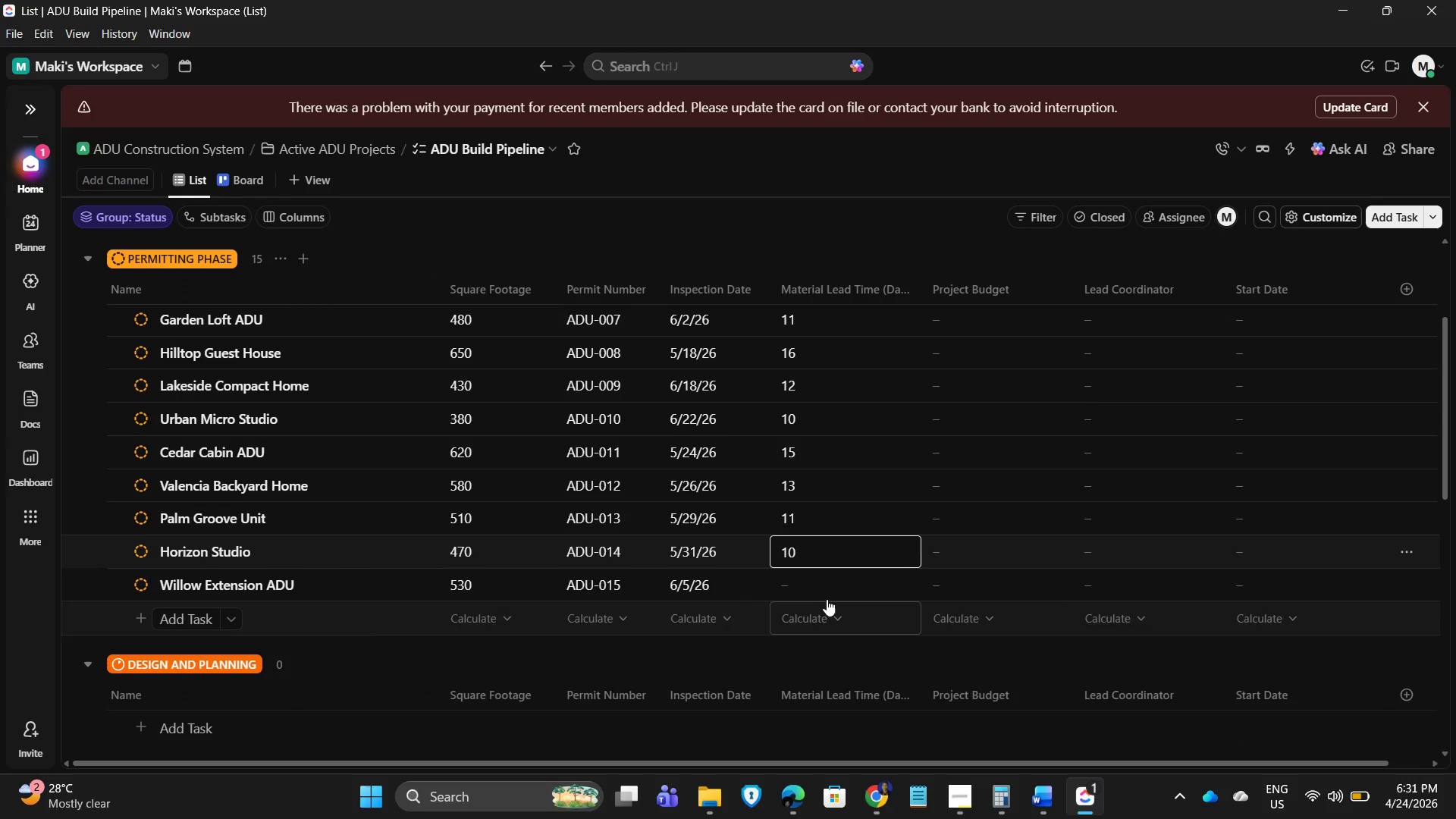 
left_click([819, 579])
 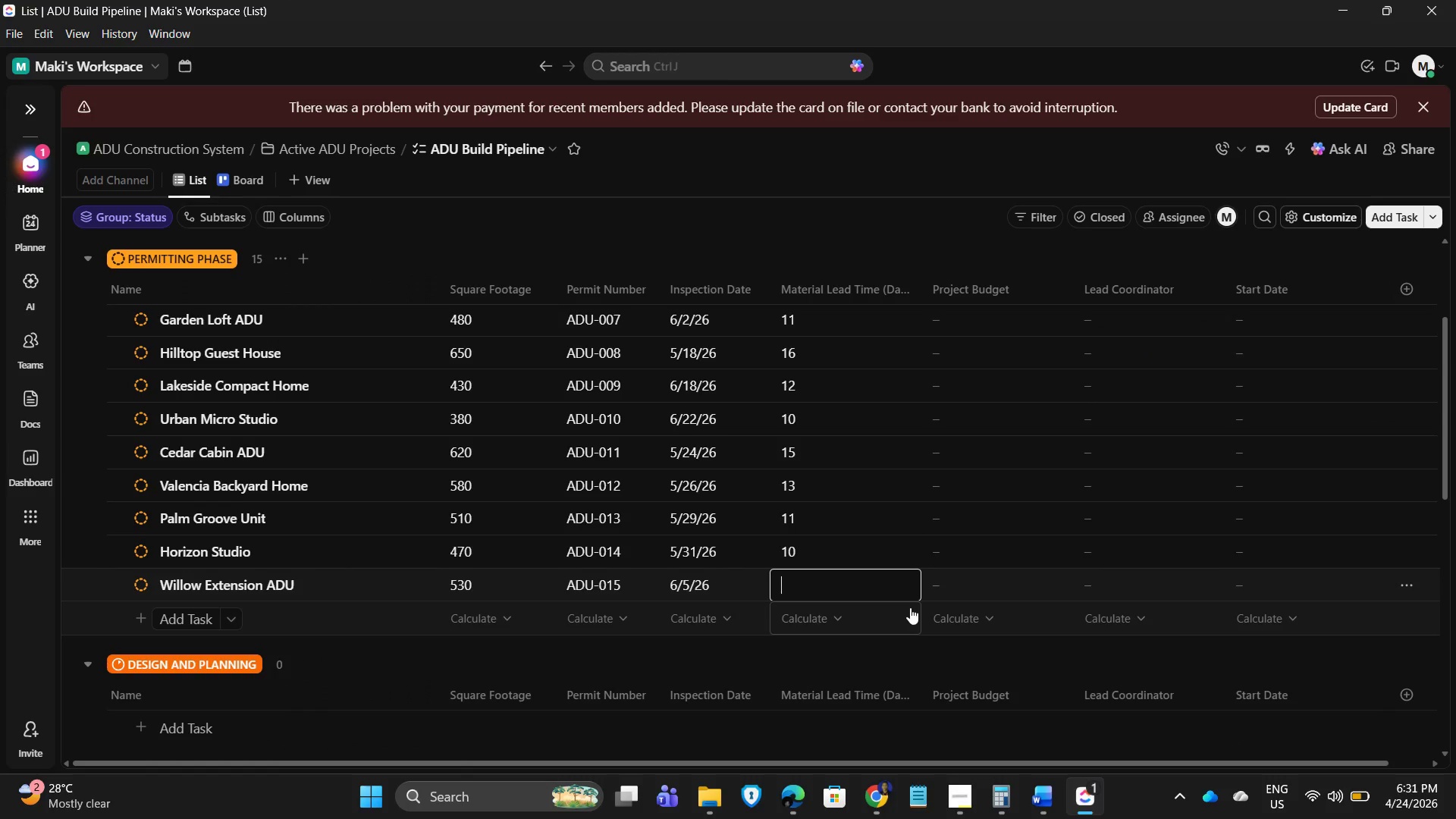 
key(Numpad1)
 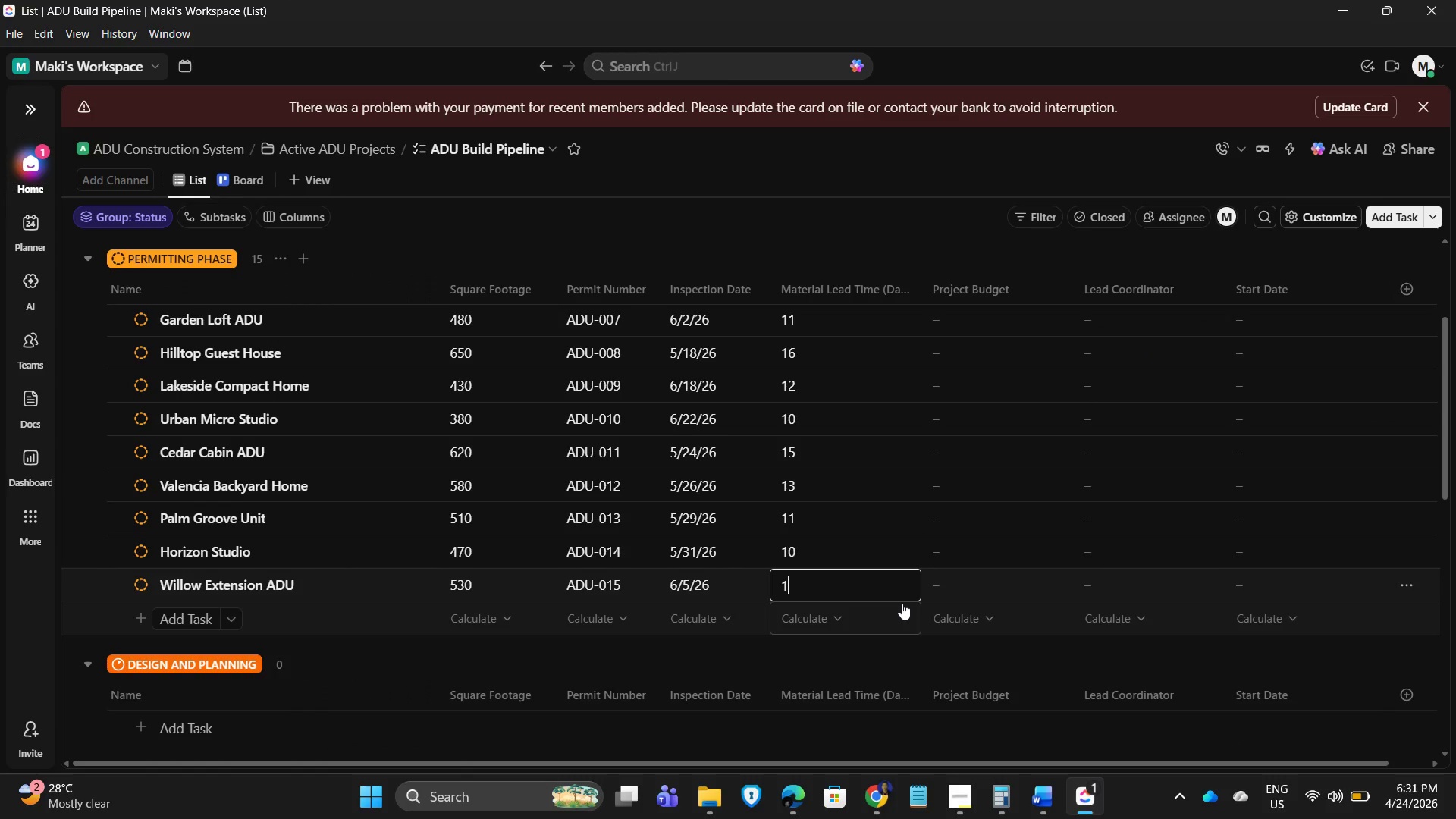 
key(Numpad2)
 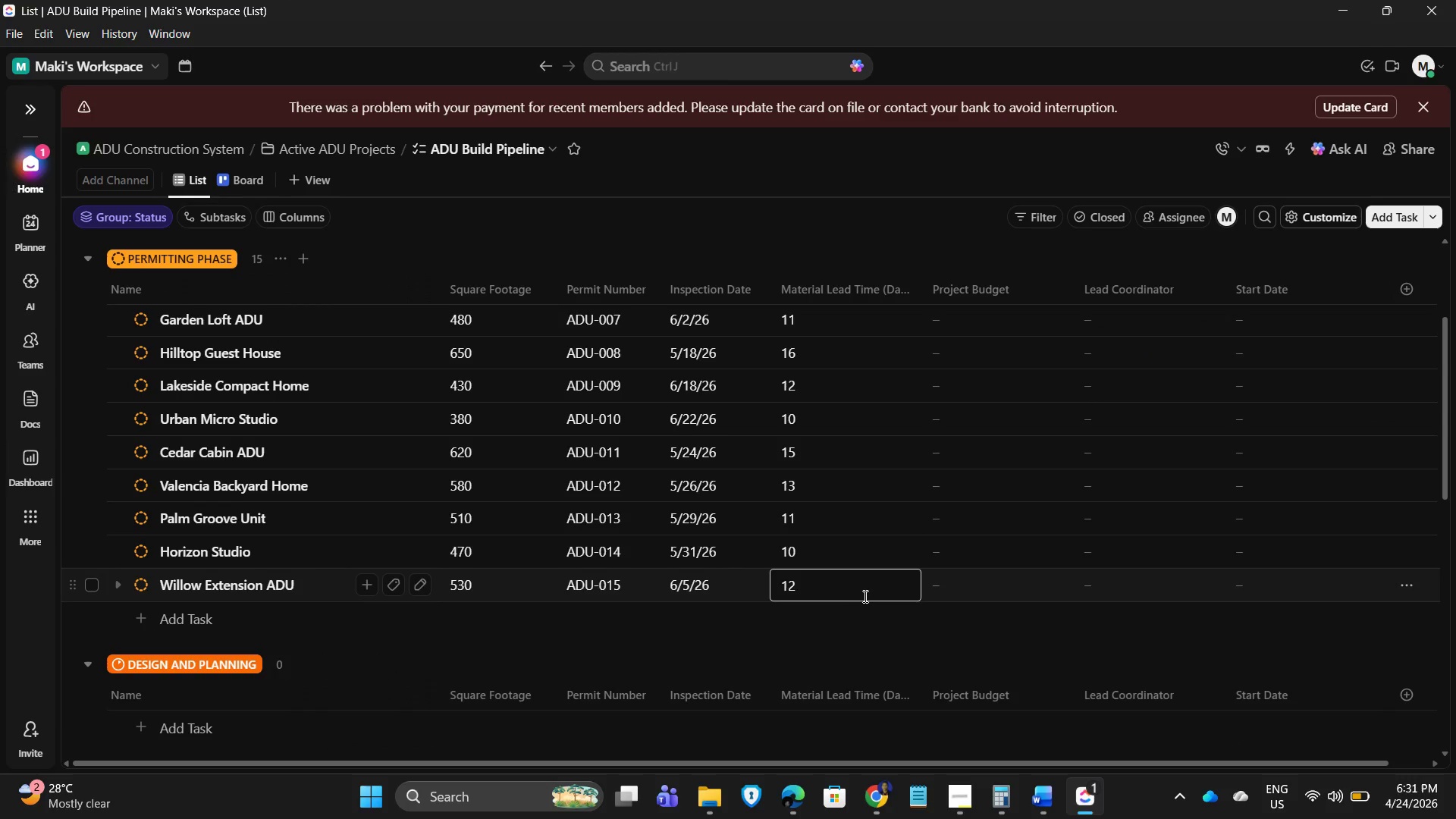 
key(NumpadEnter)
 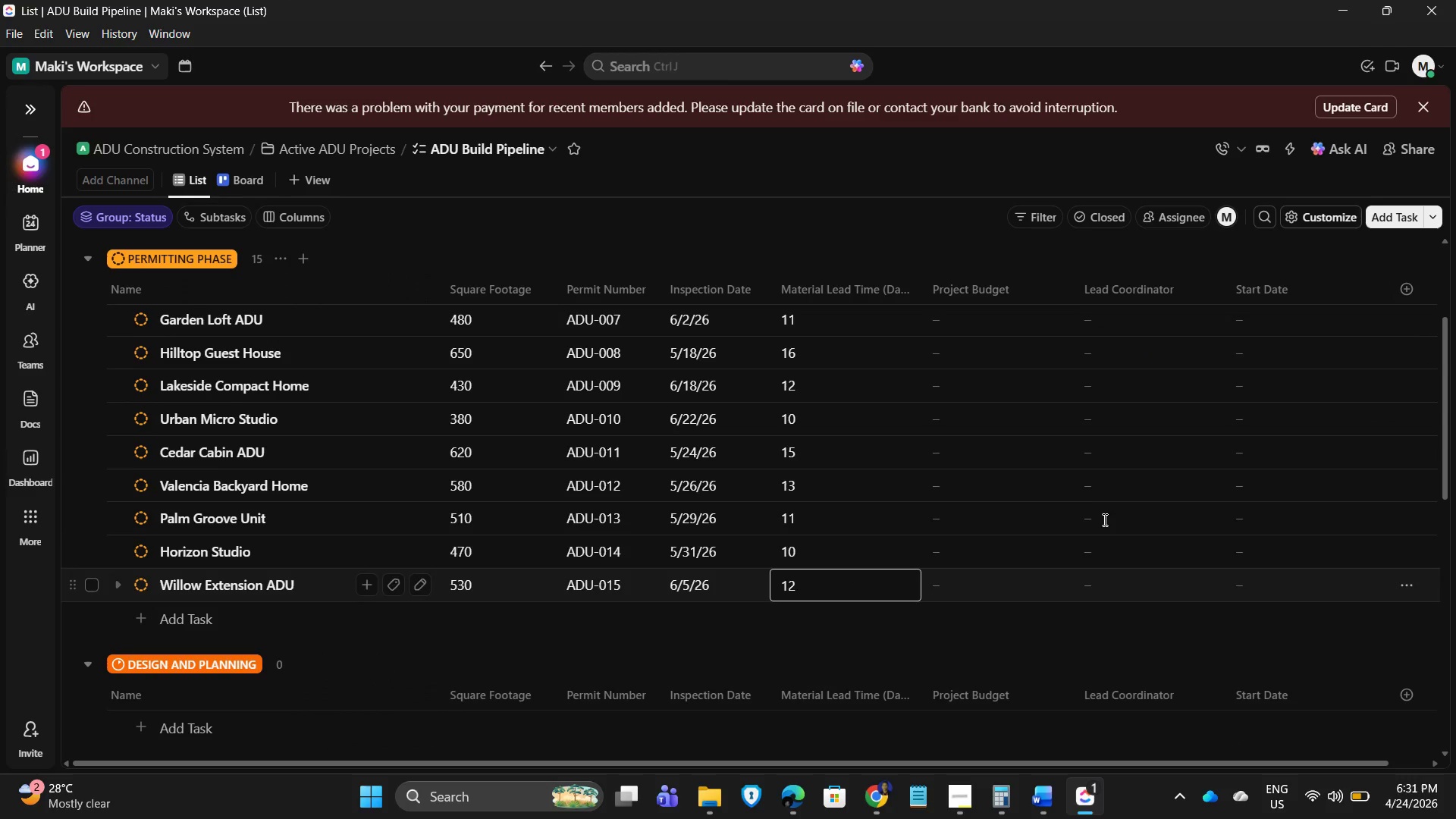 
scroll: coordinate [993, 438], scroll_direction: up, amount: 4.0
 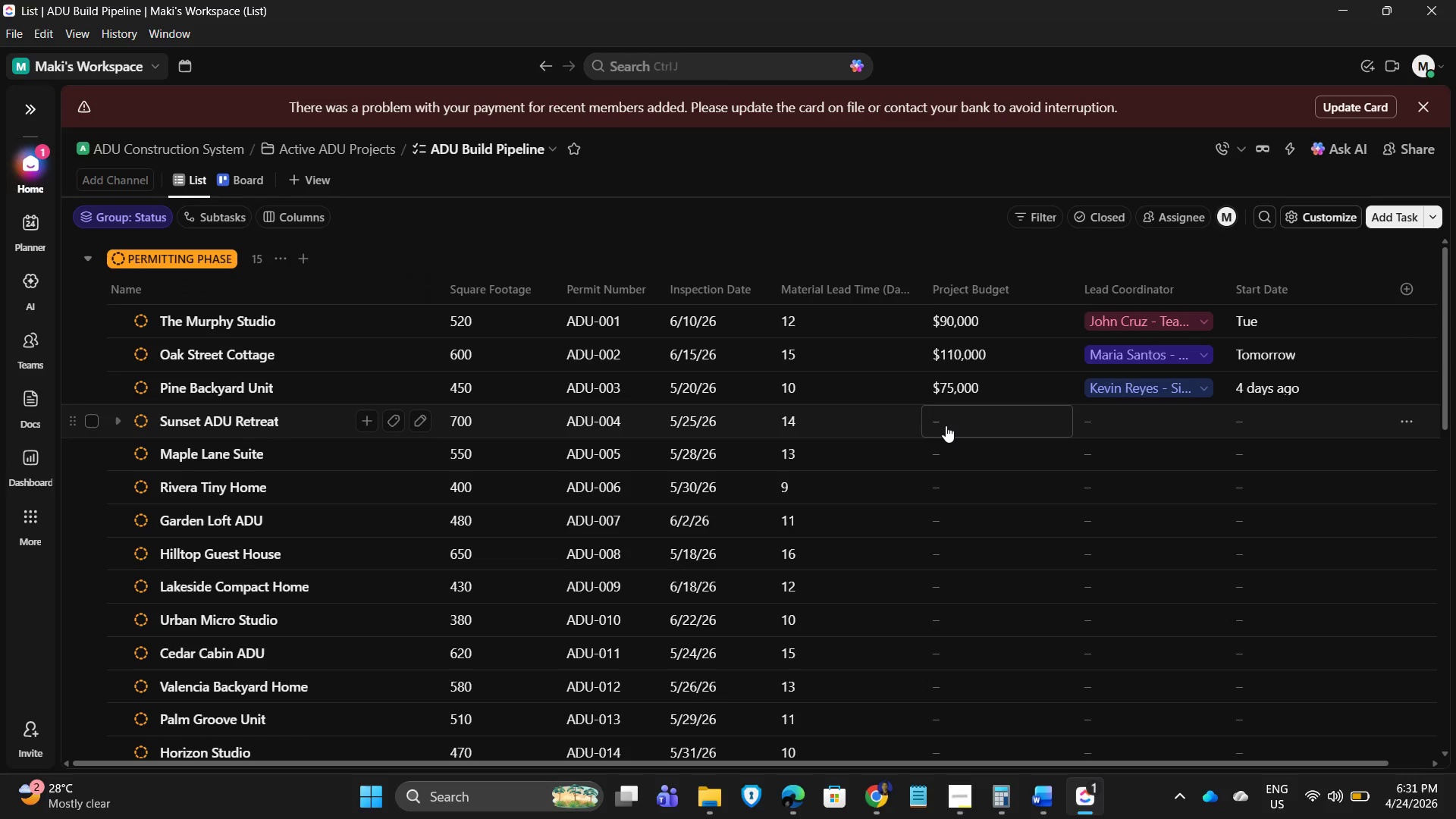 
left_click([946, 425])
 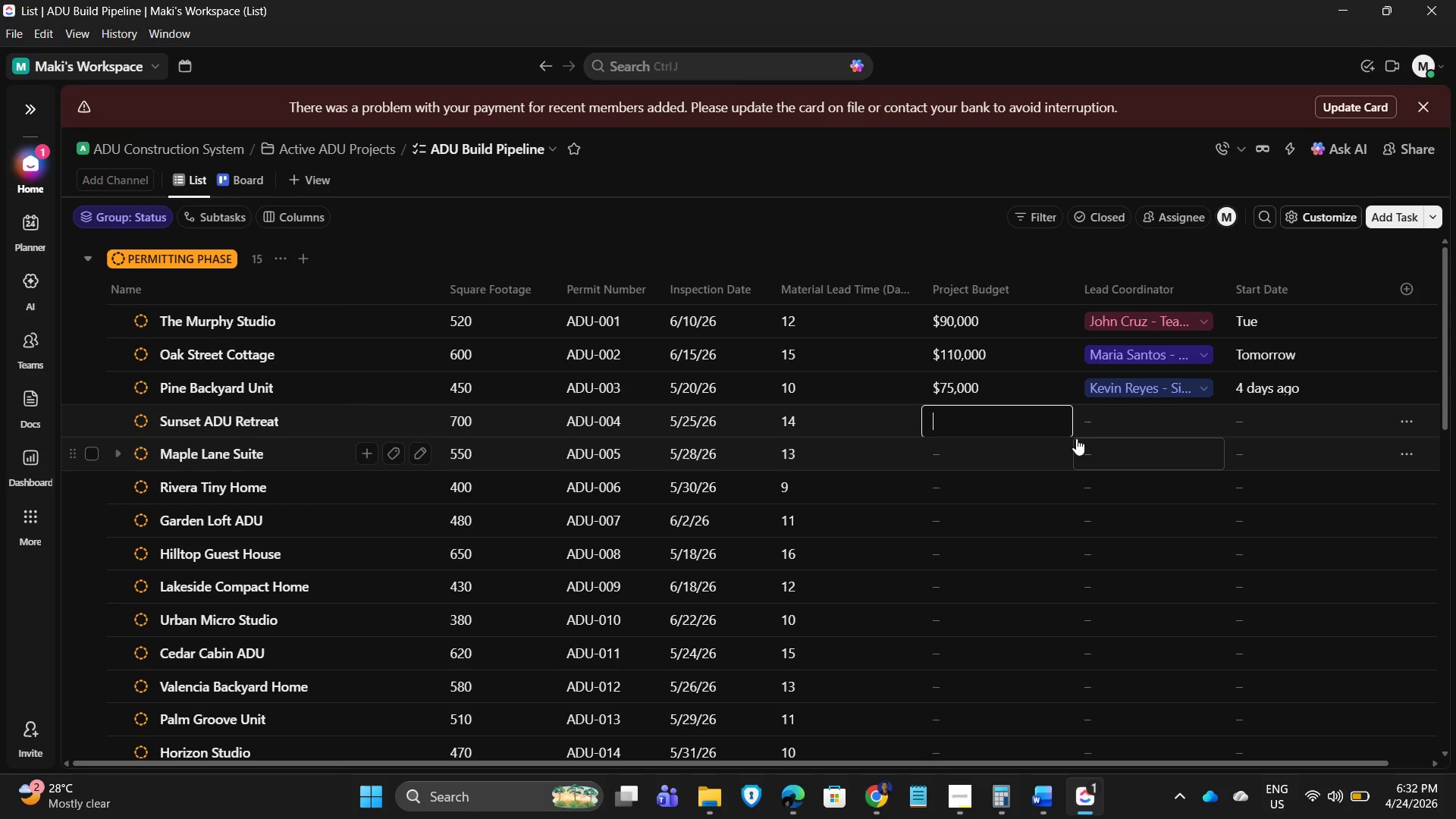 
wait(6.23)
 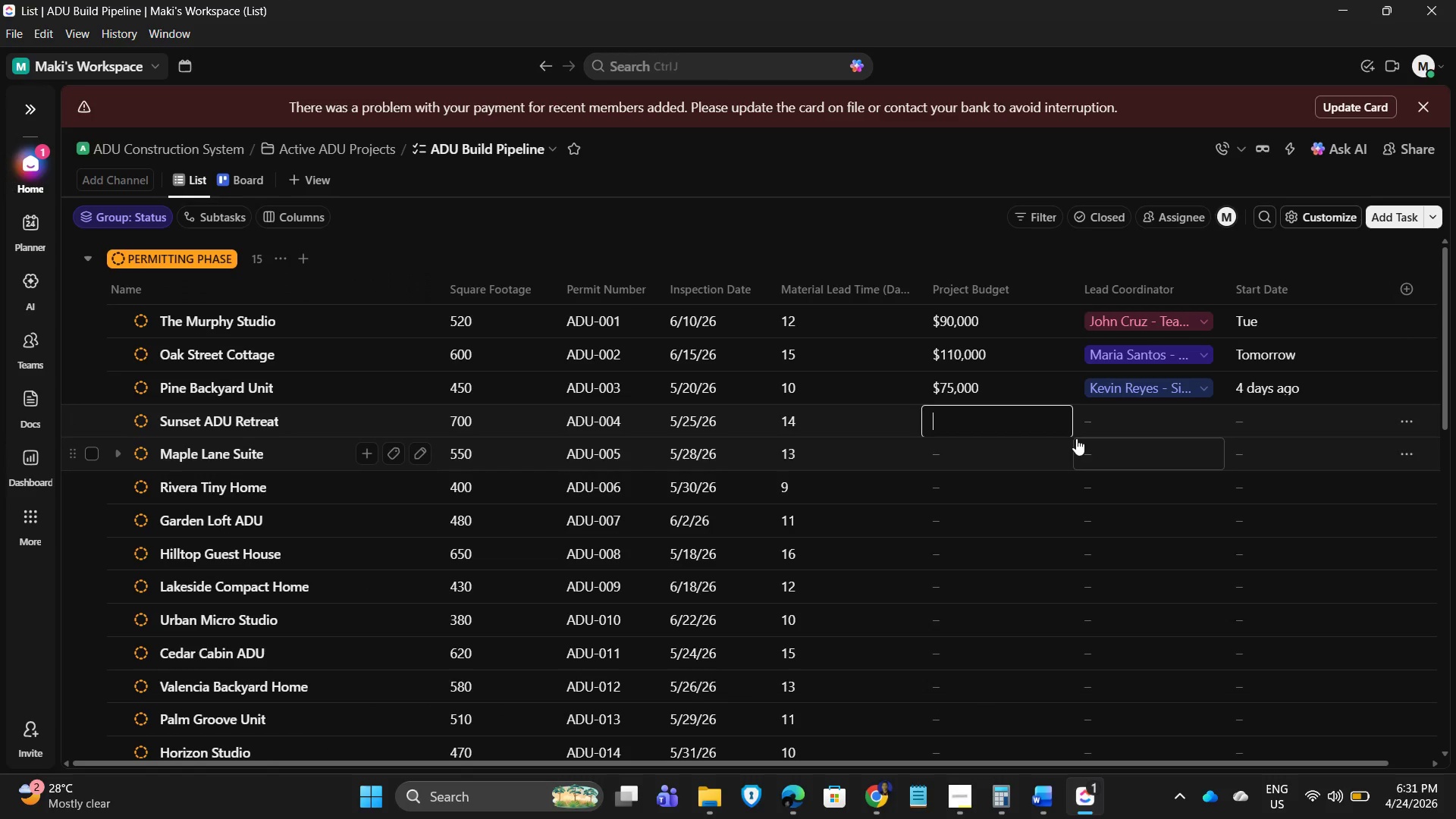 
key(Numpad1)
 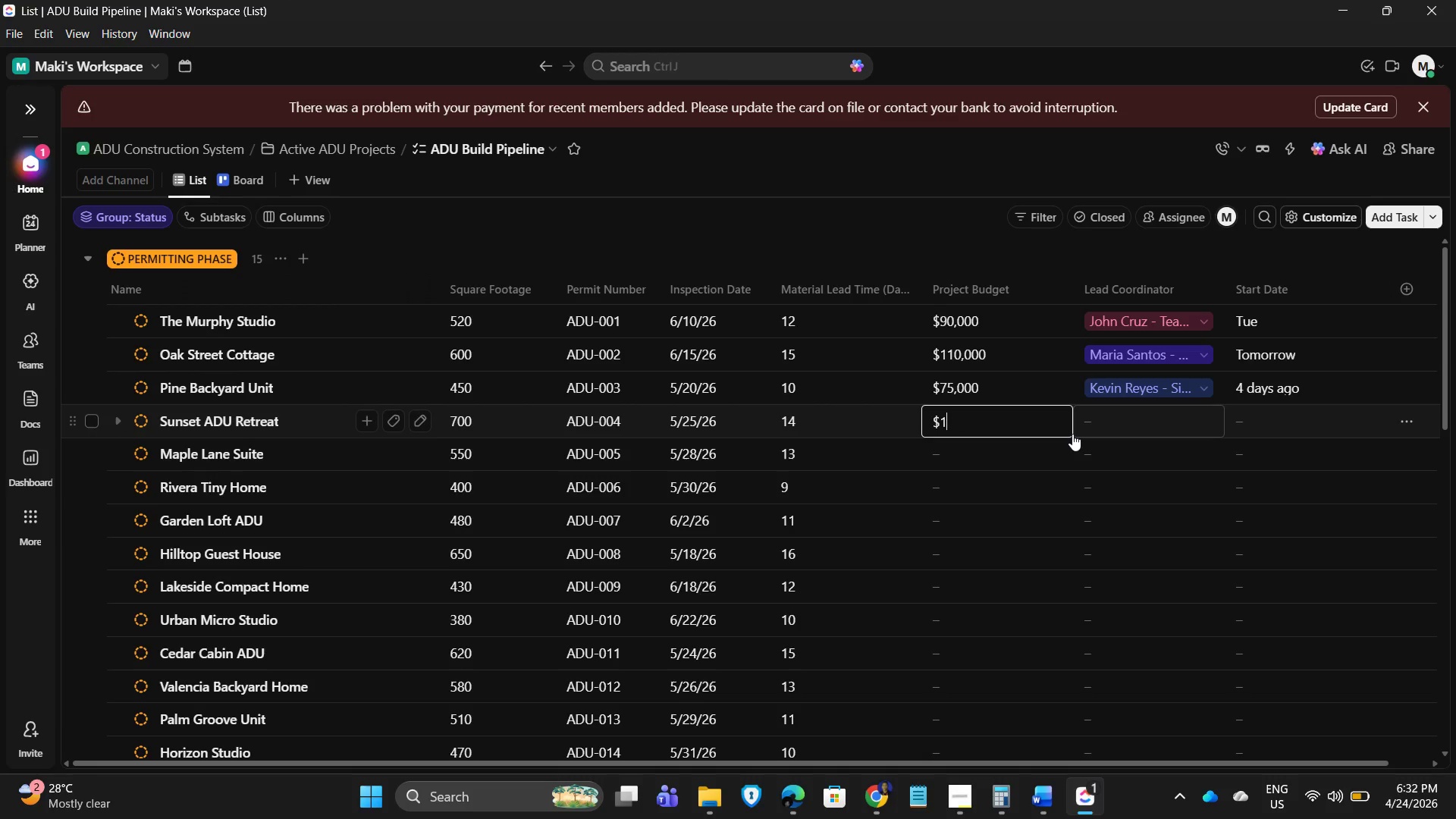 
key(Numpad3)
 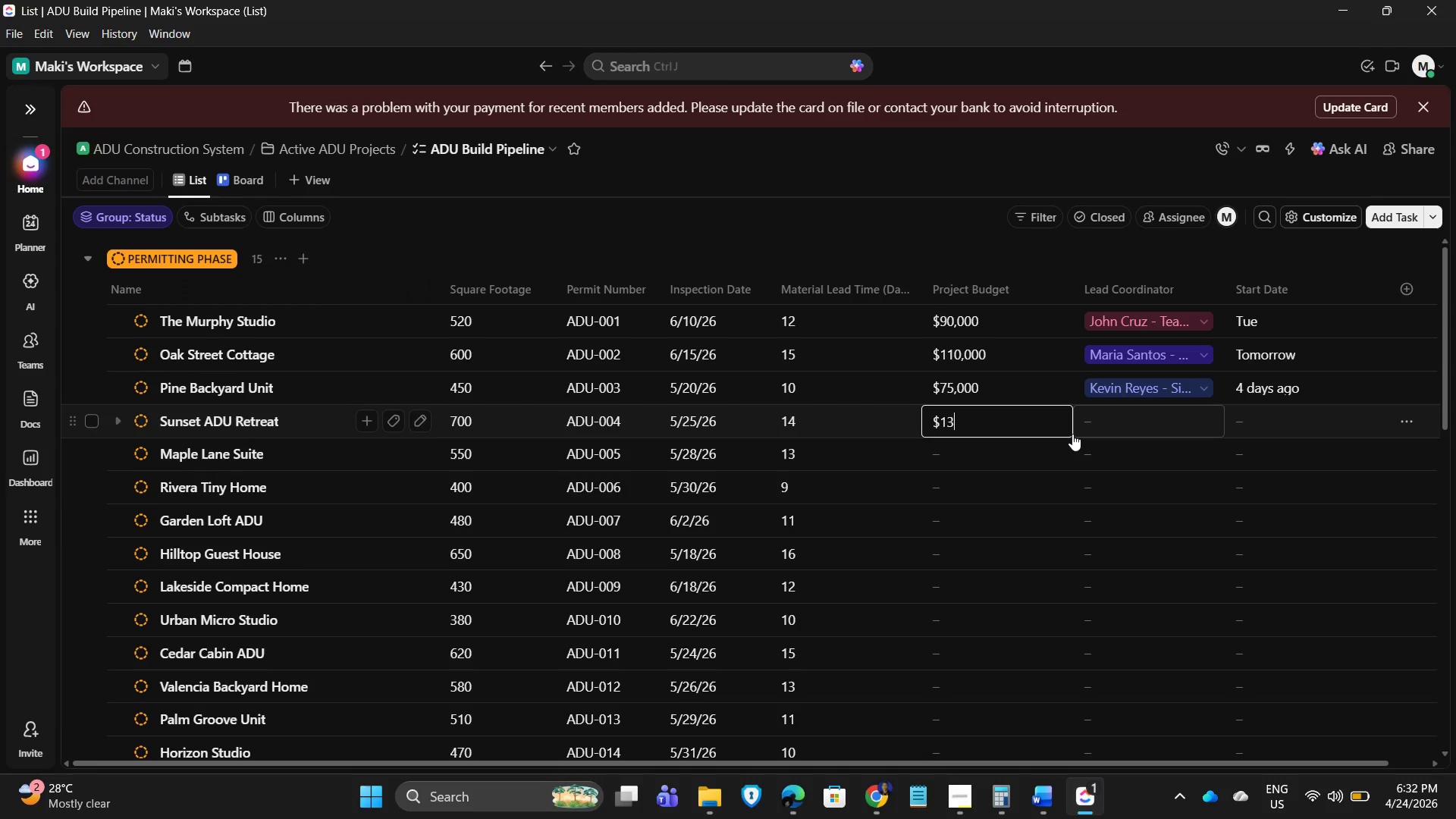 
key(Numpad0)
 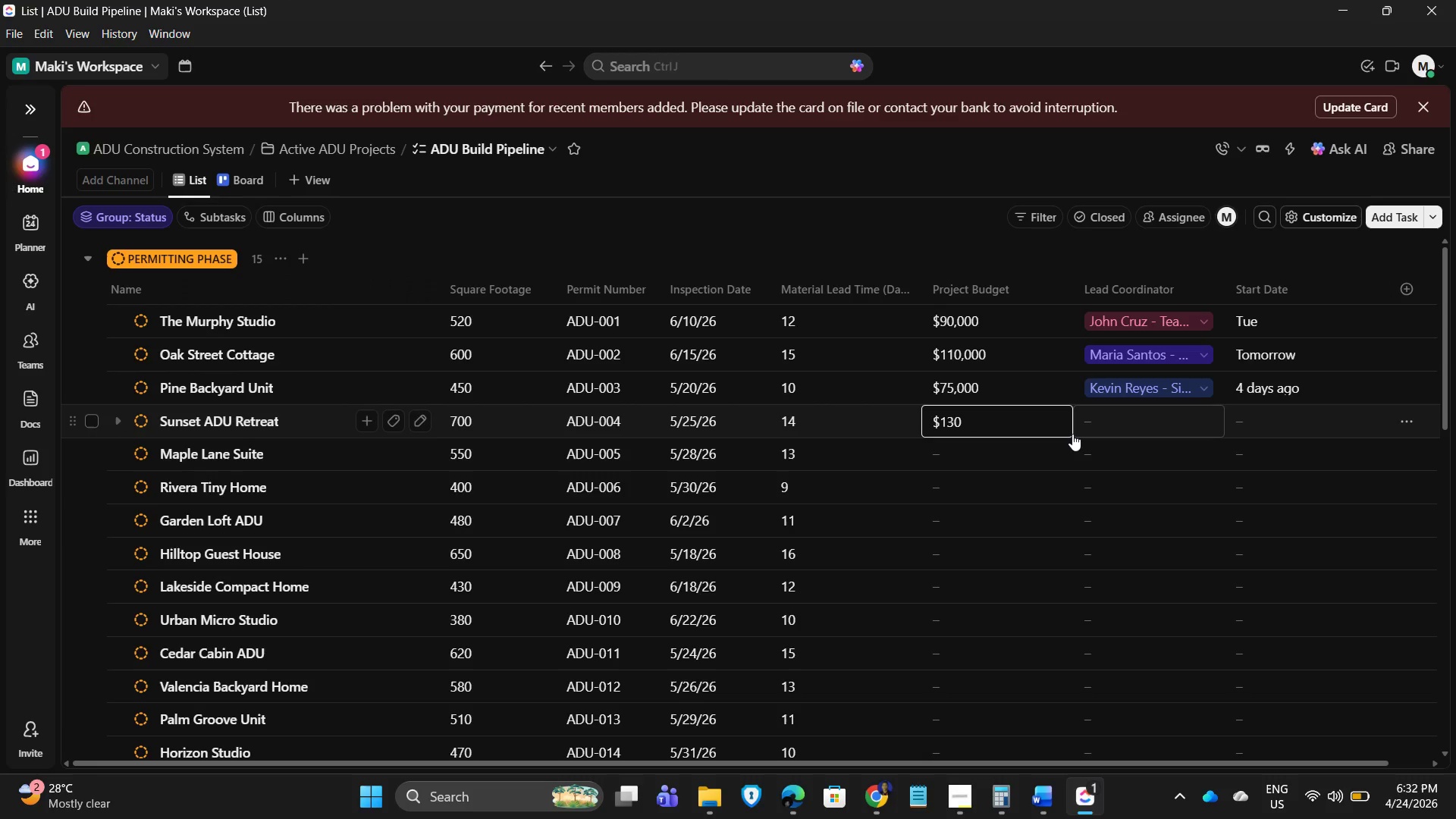 
key(Numpad0)
 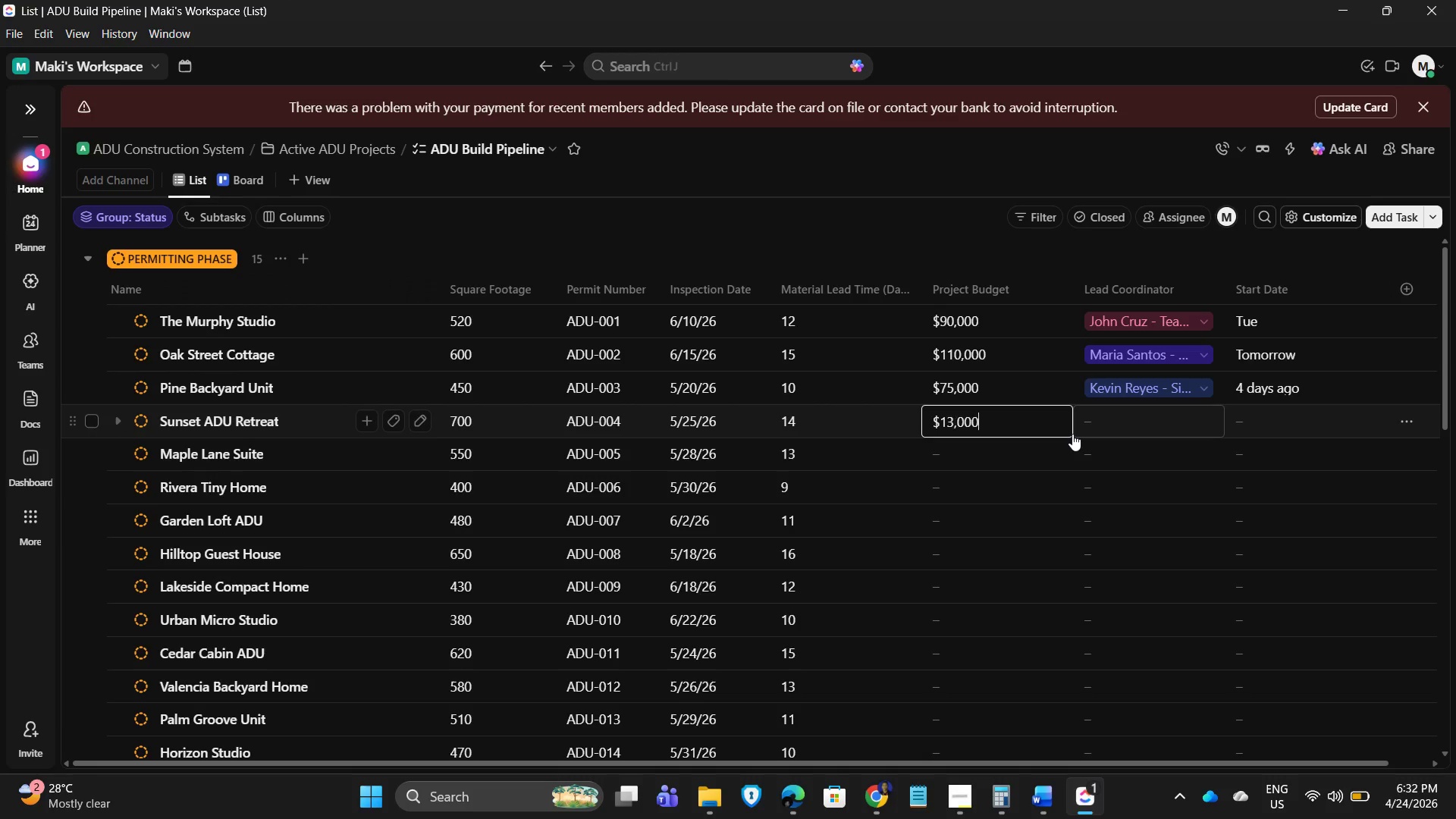 
key(Numpad0)
 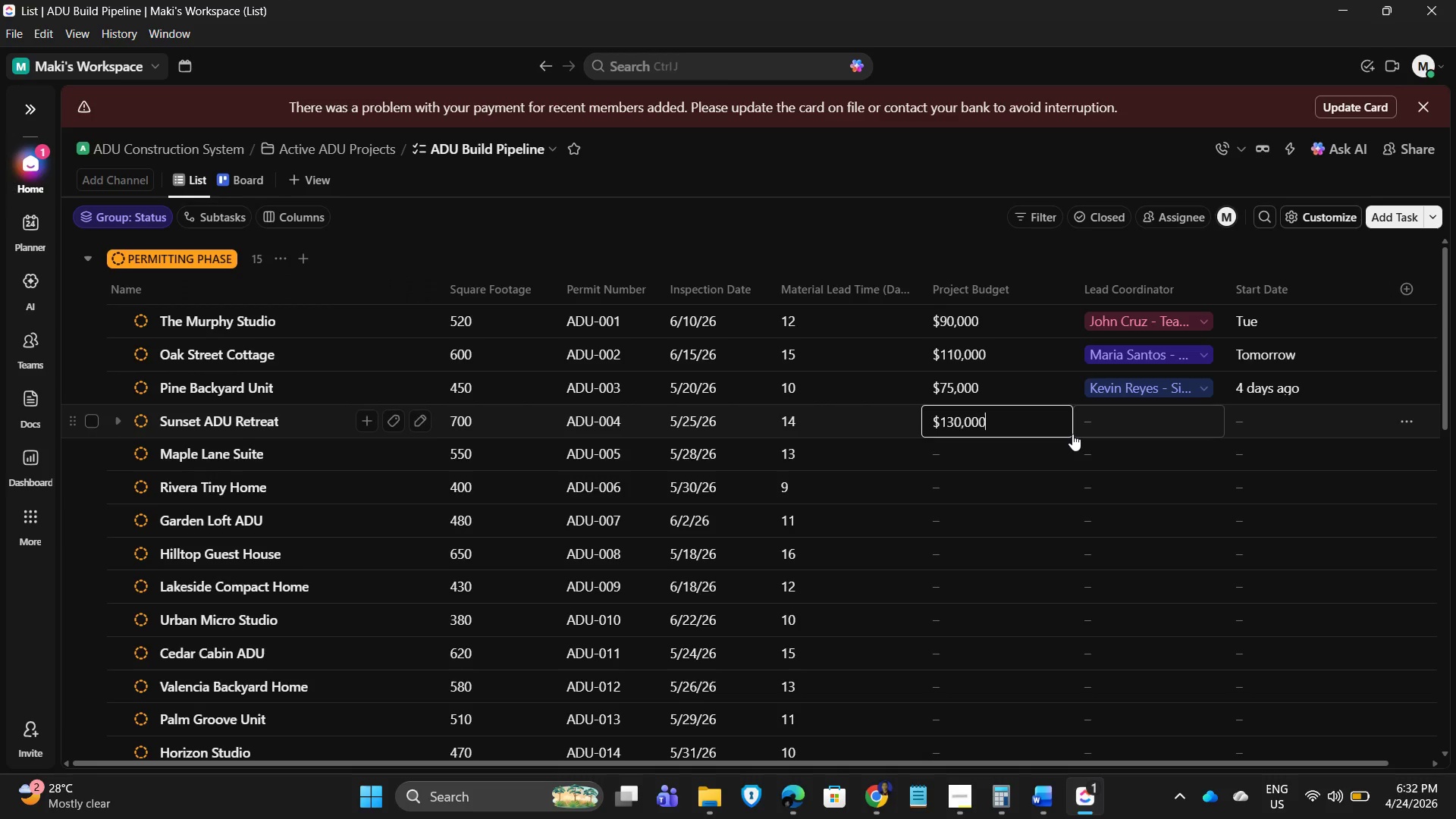 
key(Numpad0)
 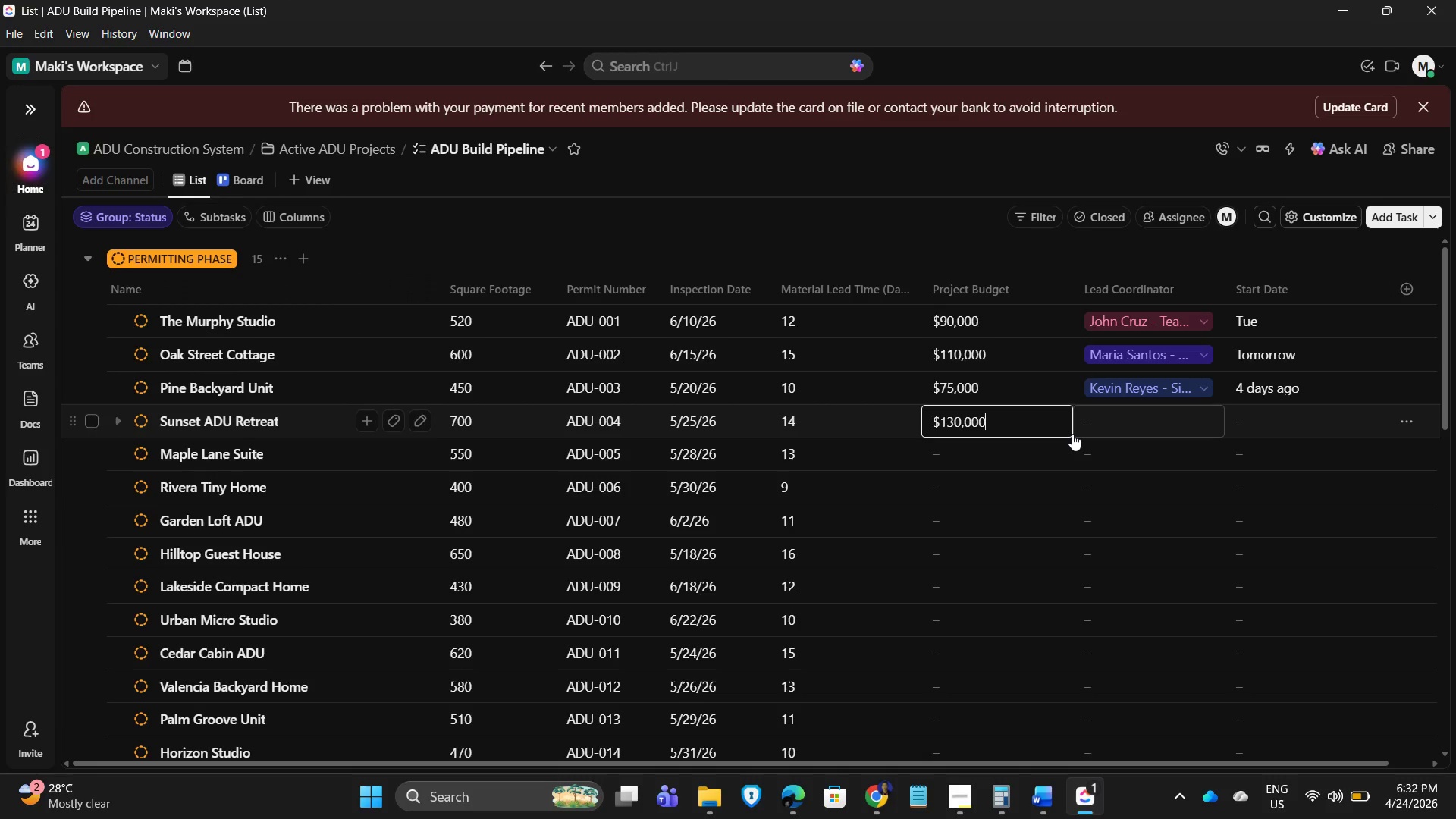 
key(NumpadEnter)
 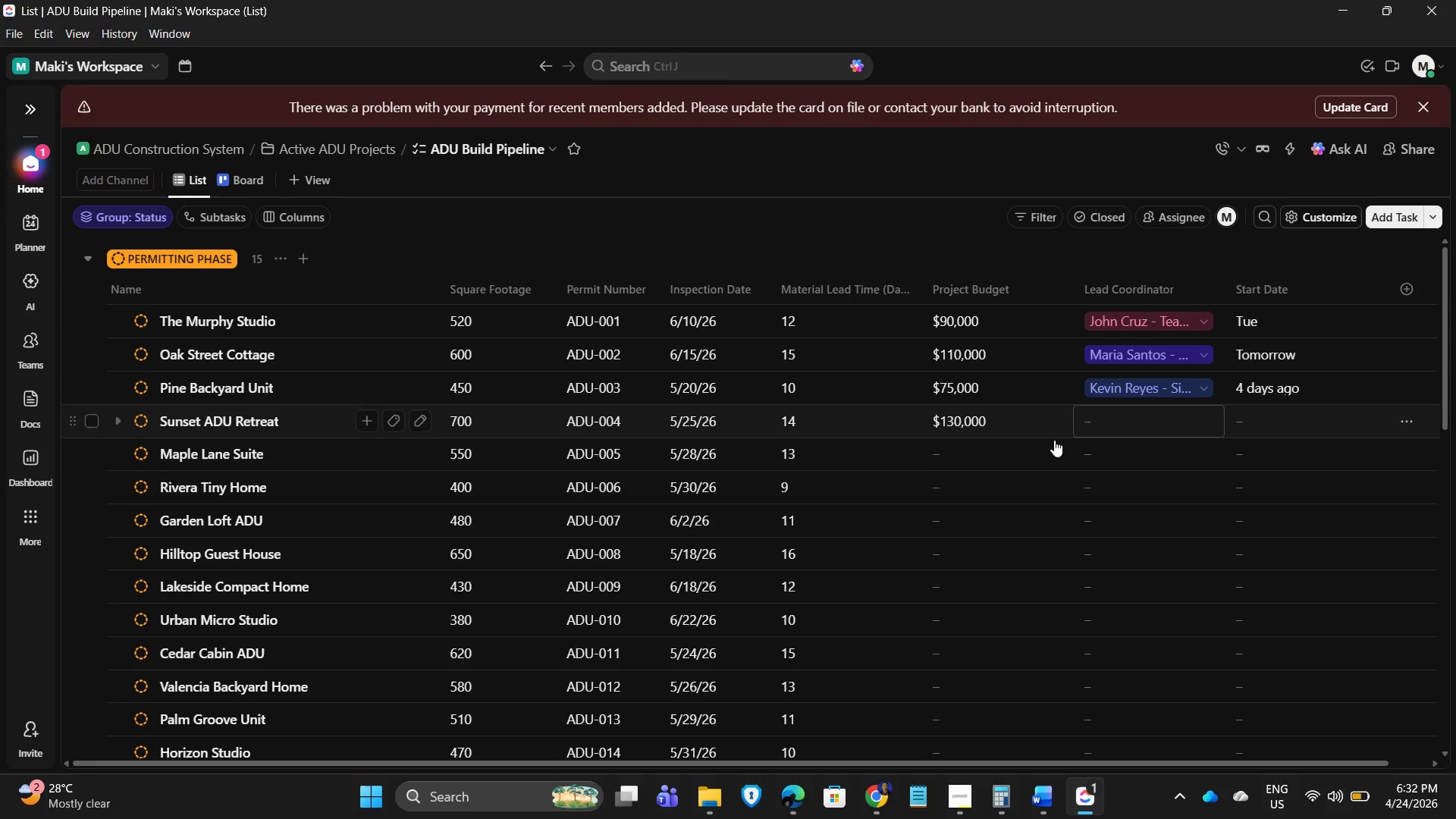 
left_click([981, 443])
 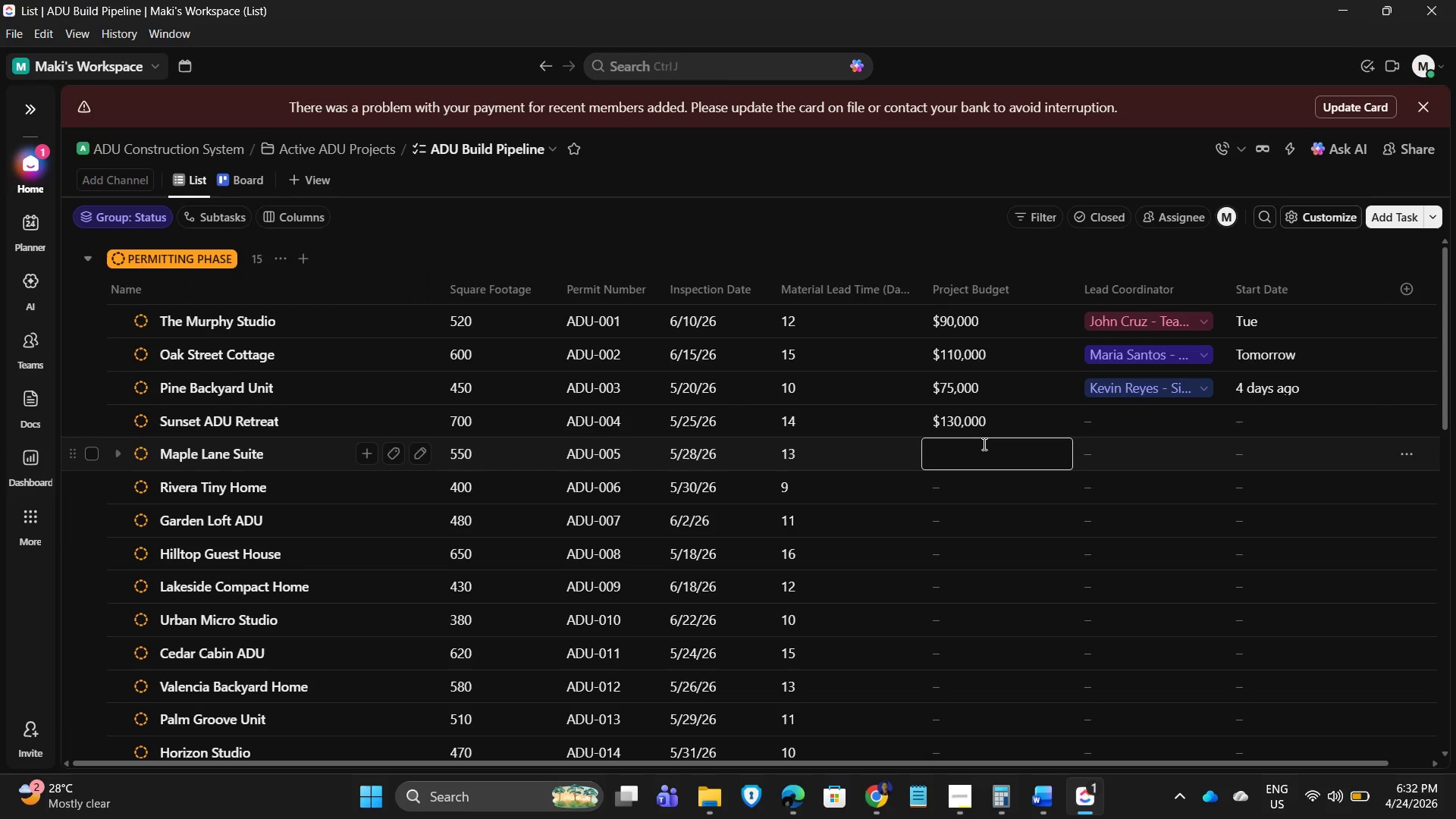 
key(Numpad9)
 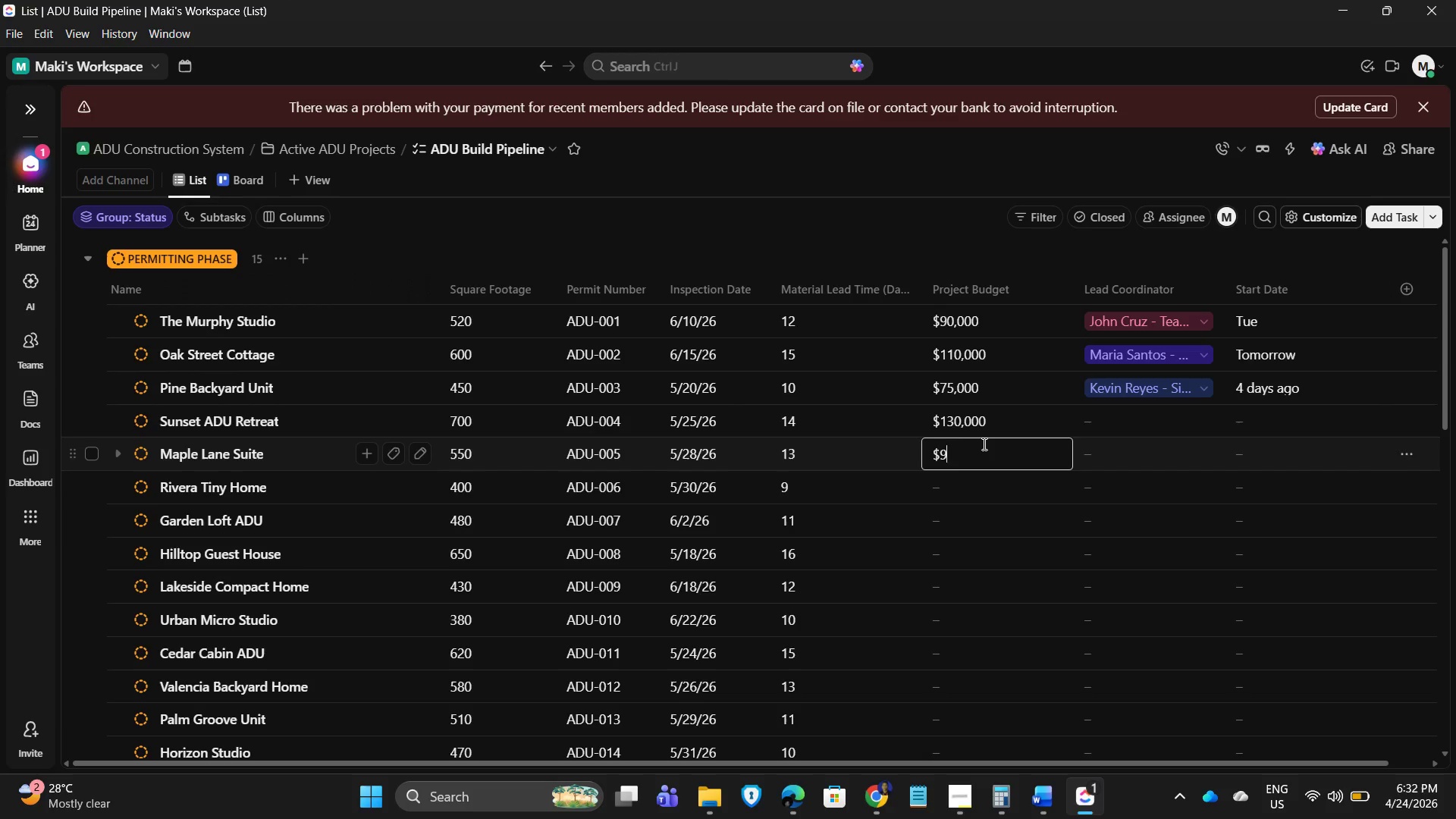 
key(Numpad5)
 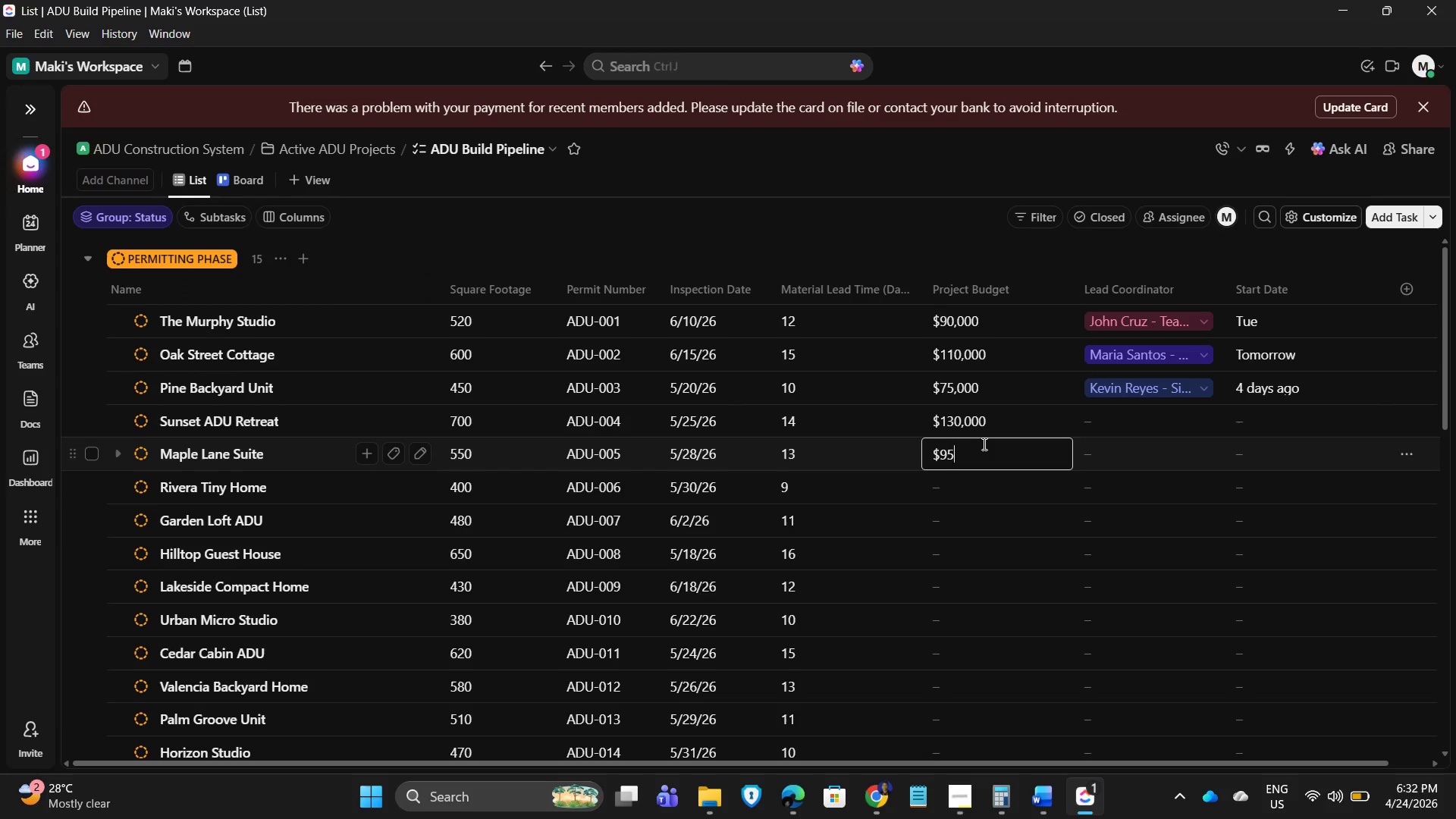 
key(Numpad0)
 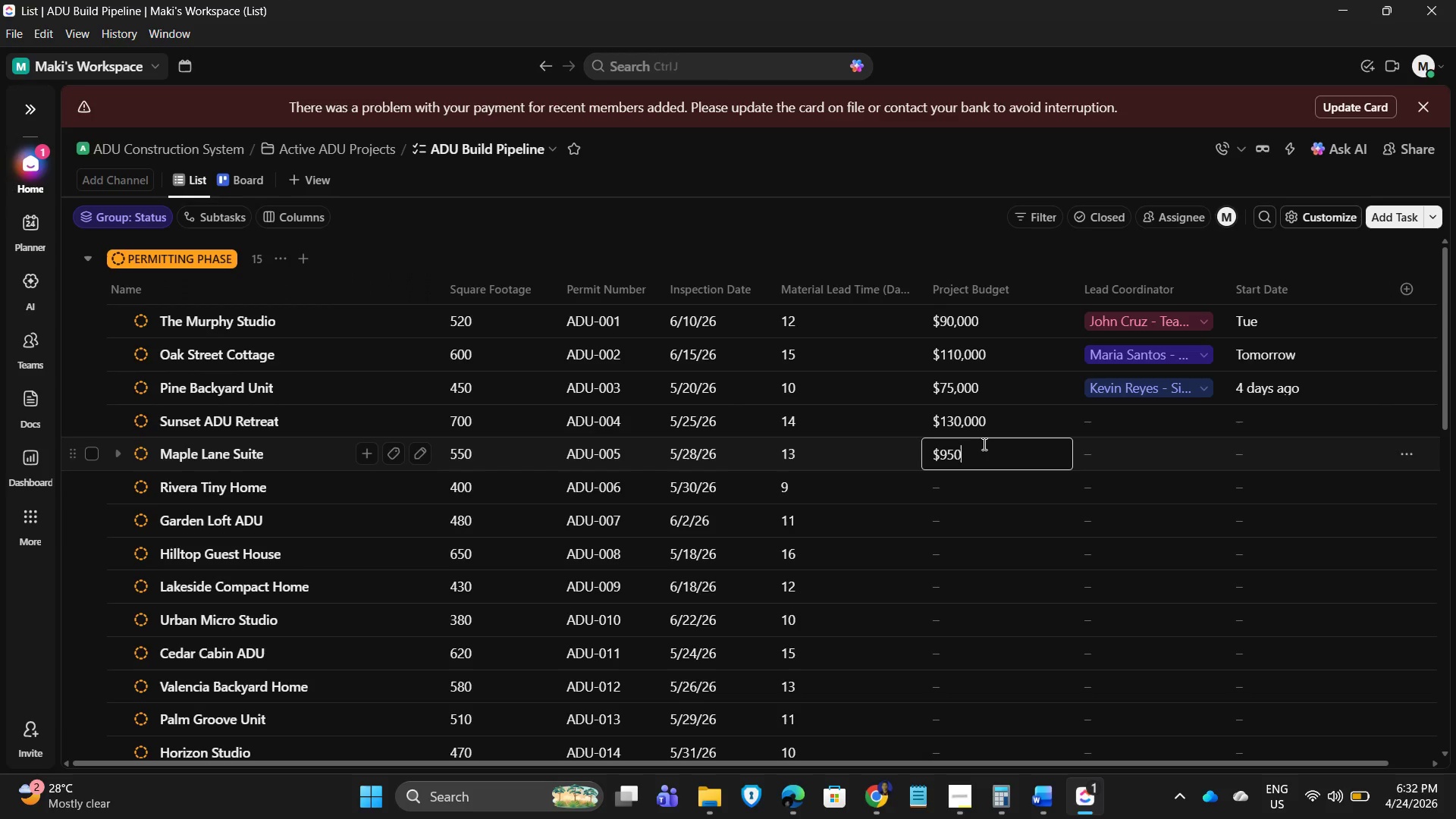 
key(Numpad0)
 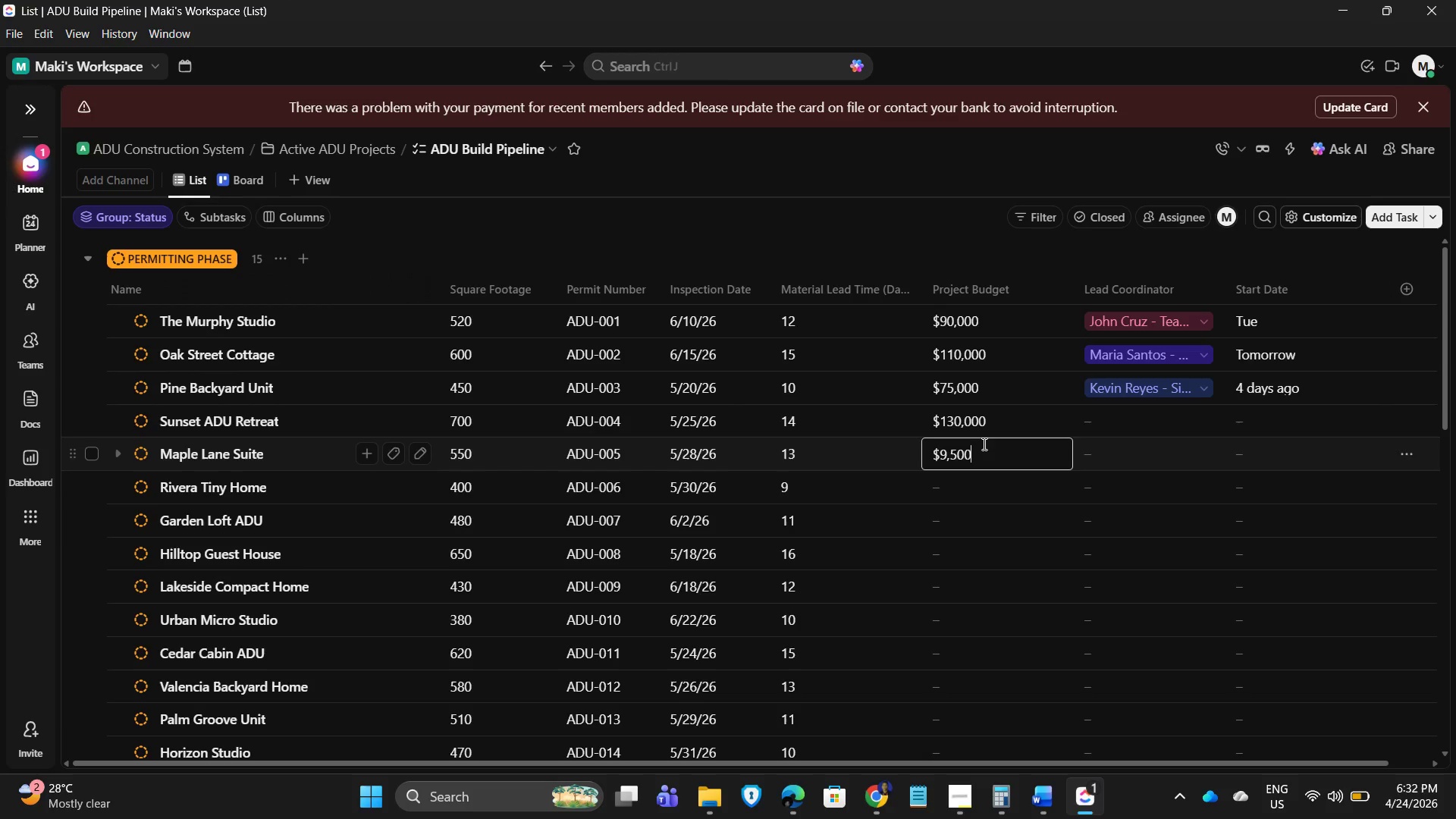 
key(Numpad0)
 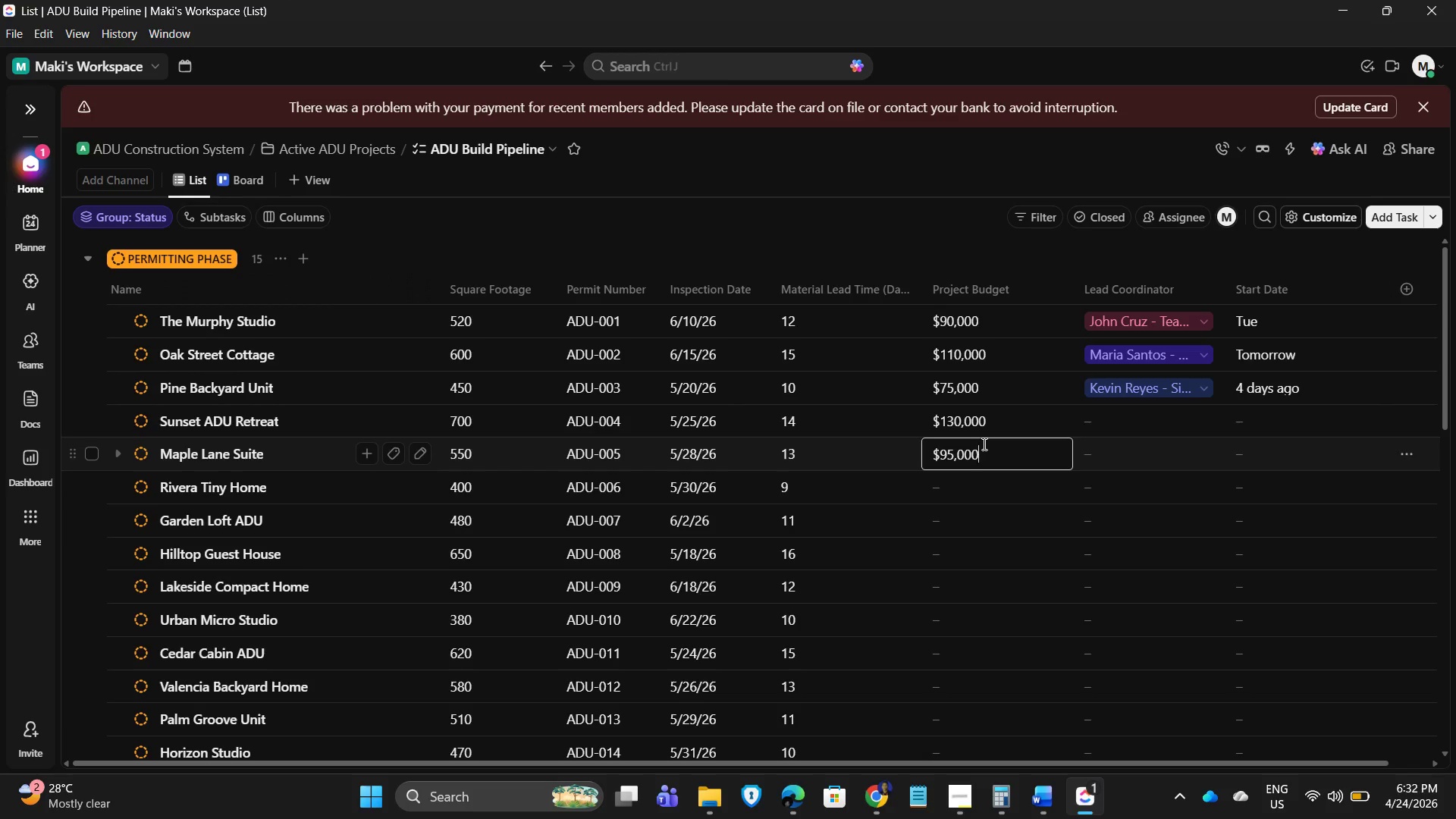 
key(NumpadEnter)
 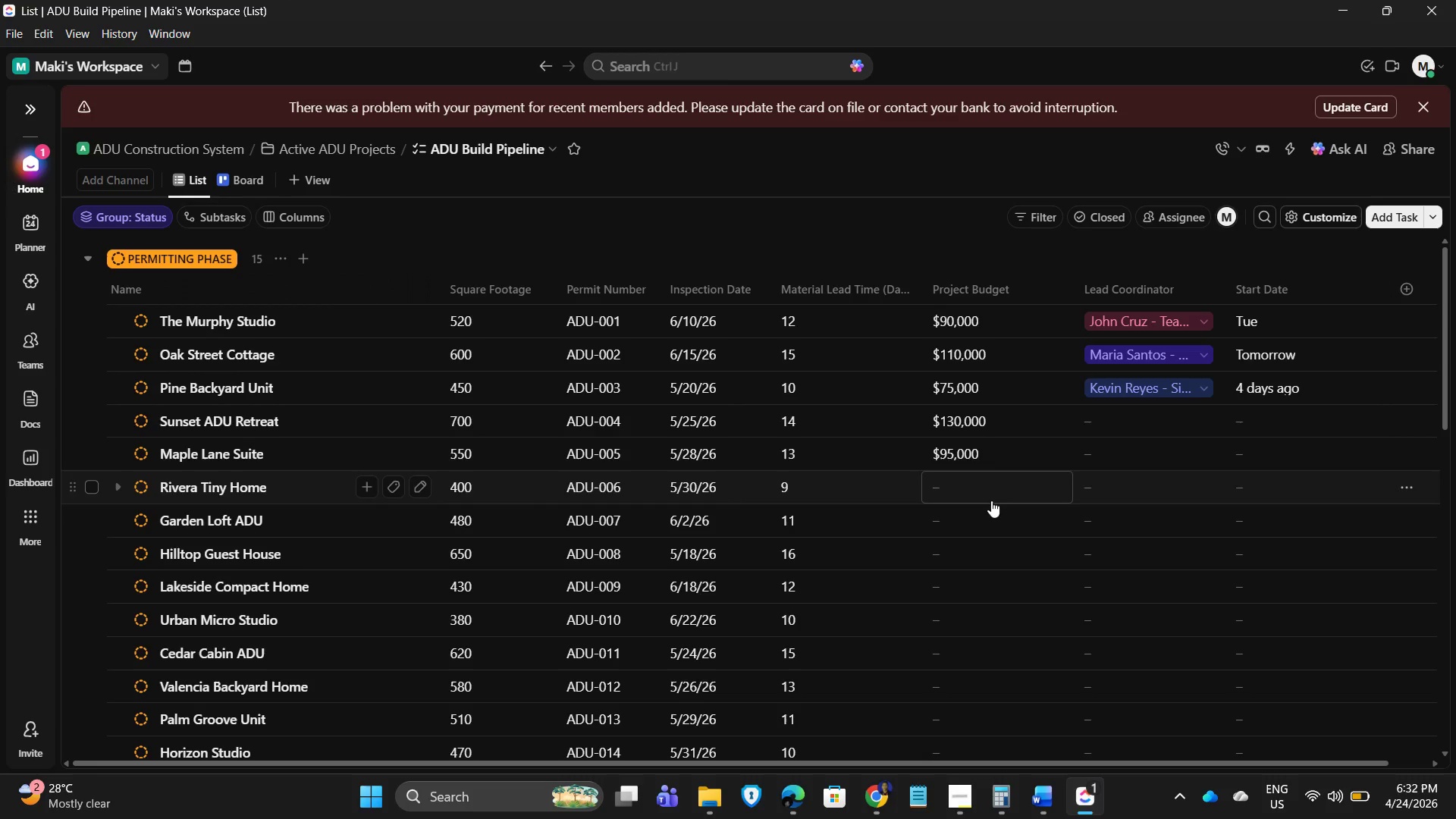 
left_click([991, 491])
 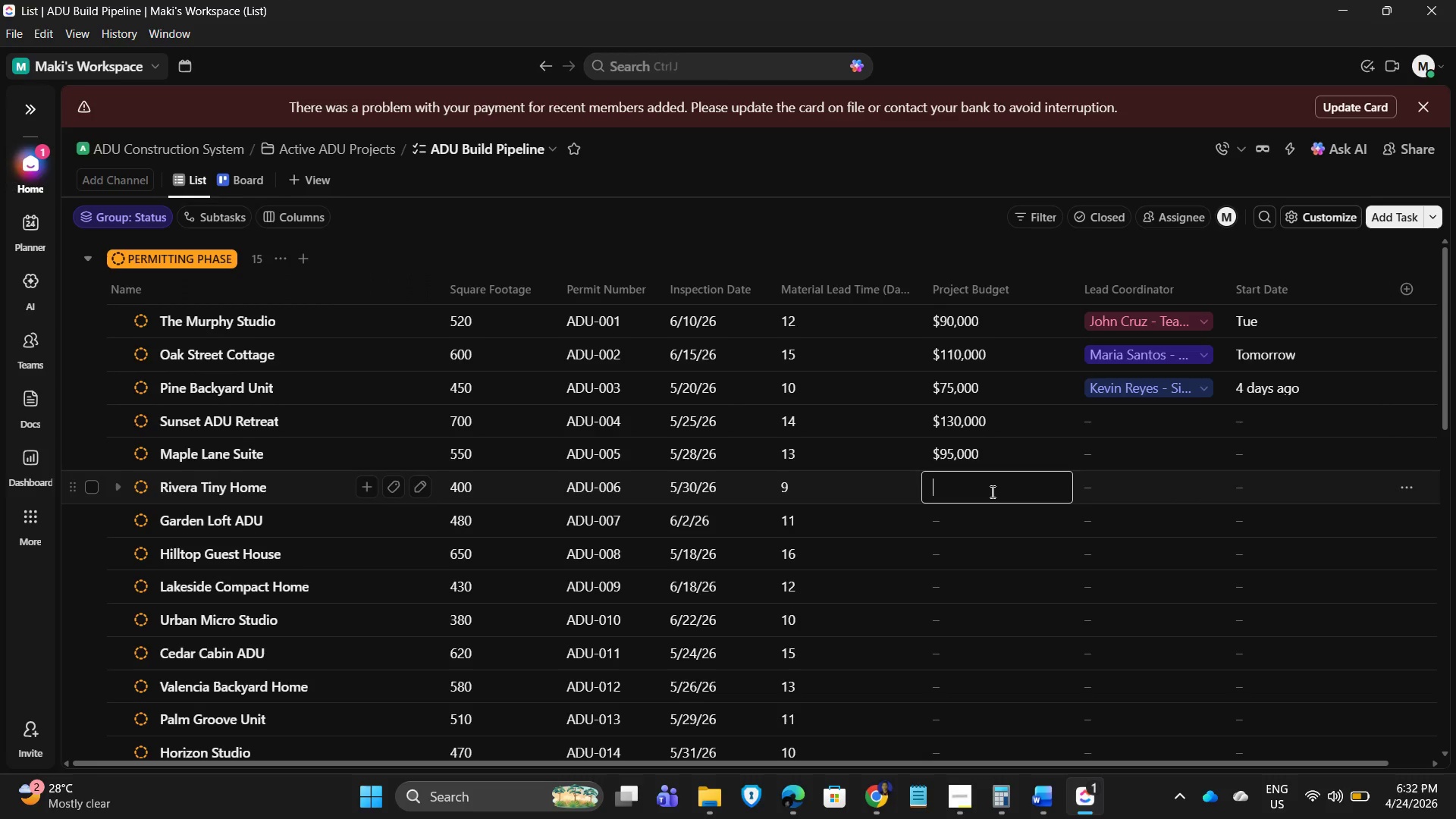 
key(Numpad7)
 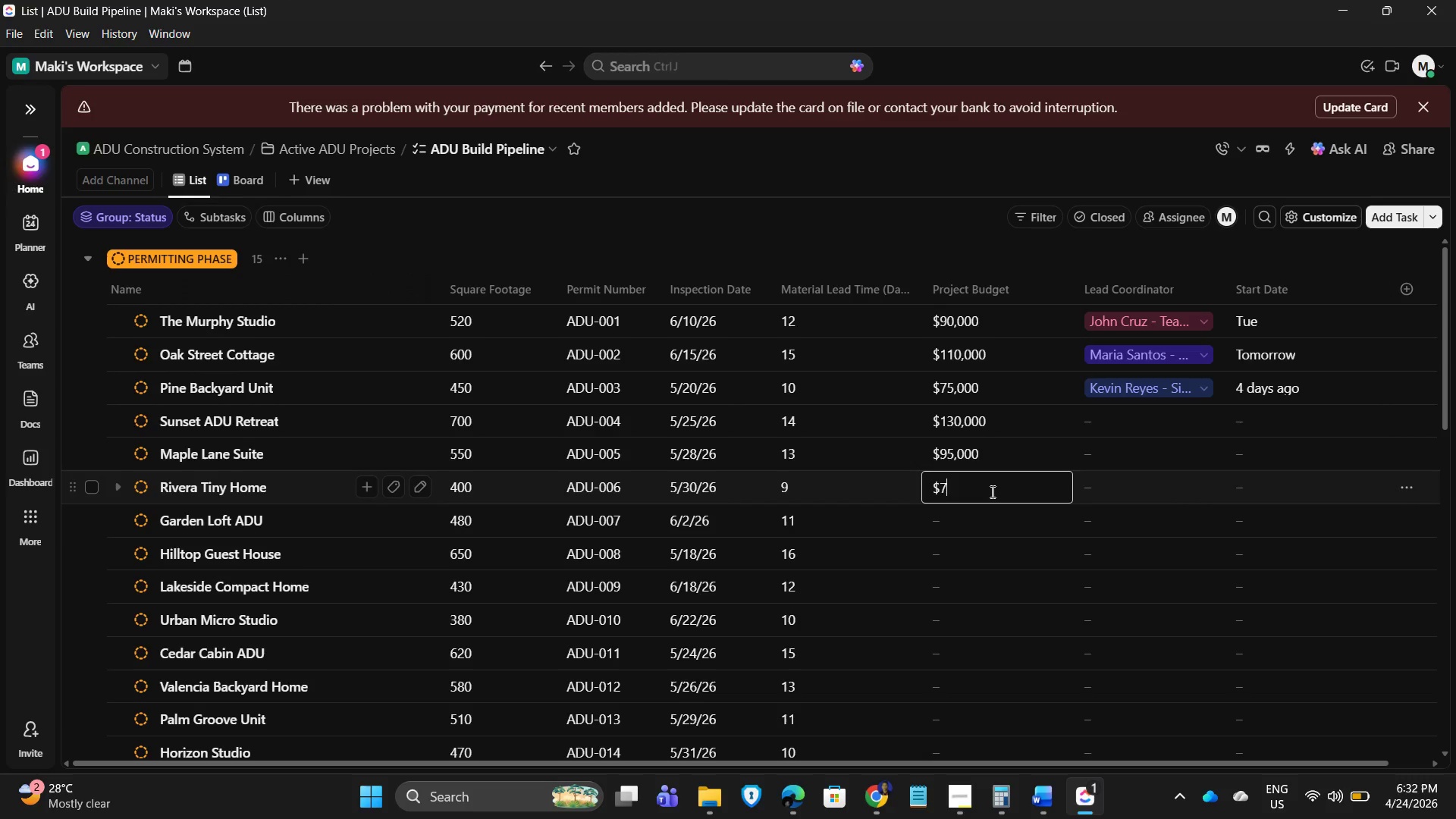 
key(Numpad0)
 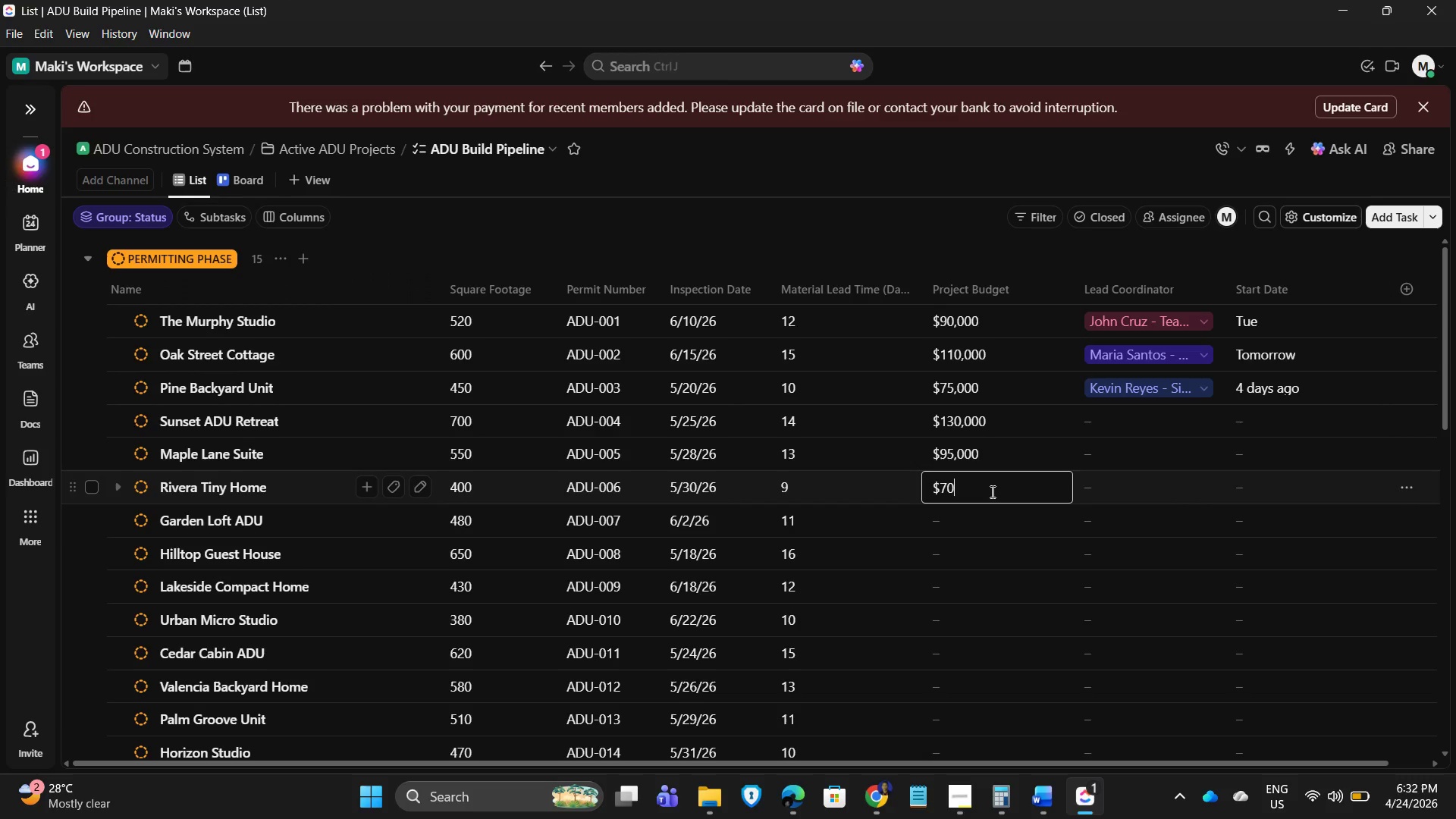 
key(Numpad0)
 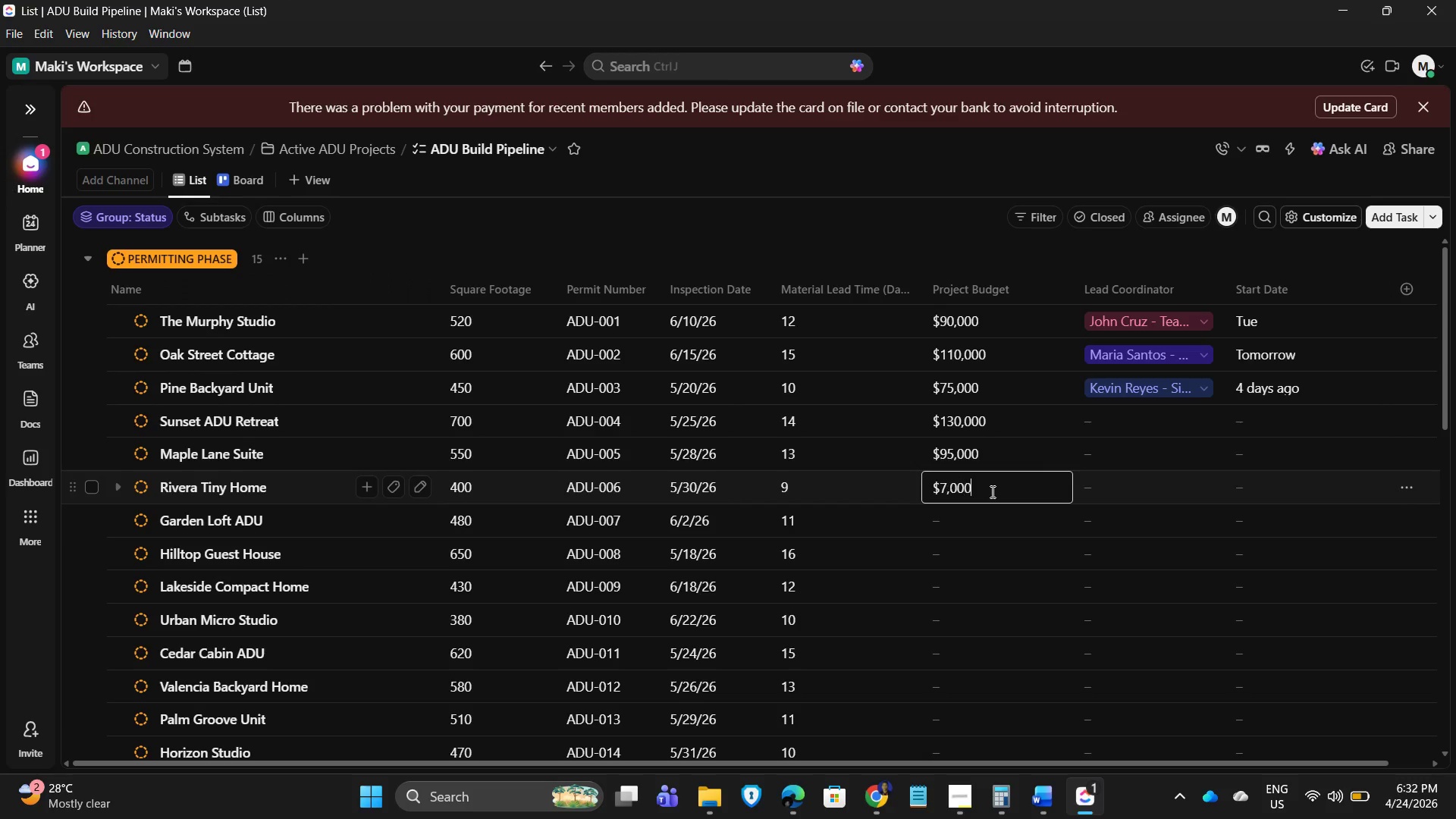 
key(Numpad0)
 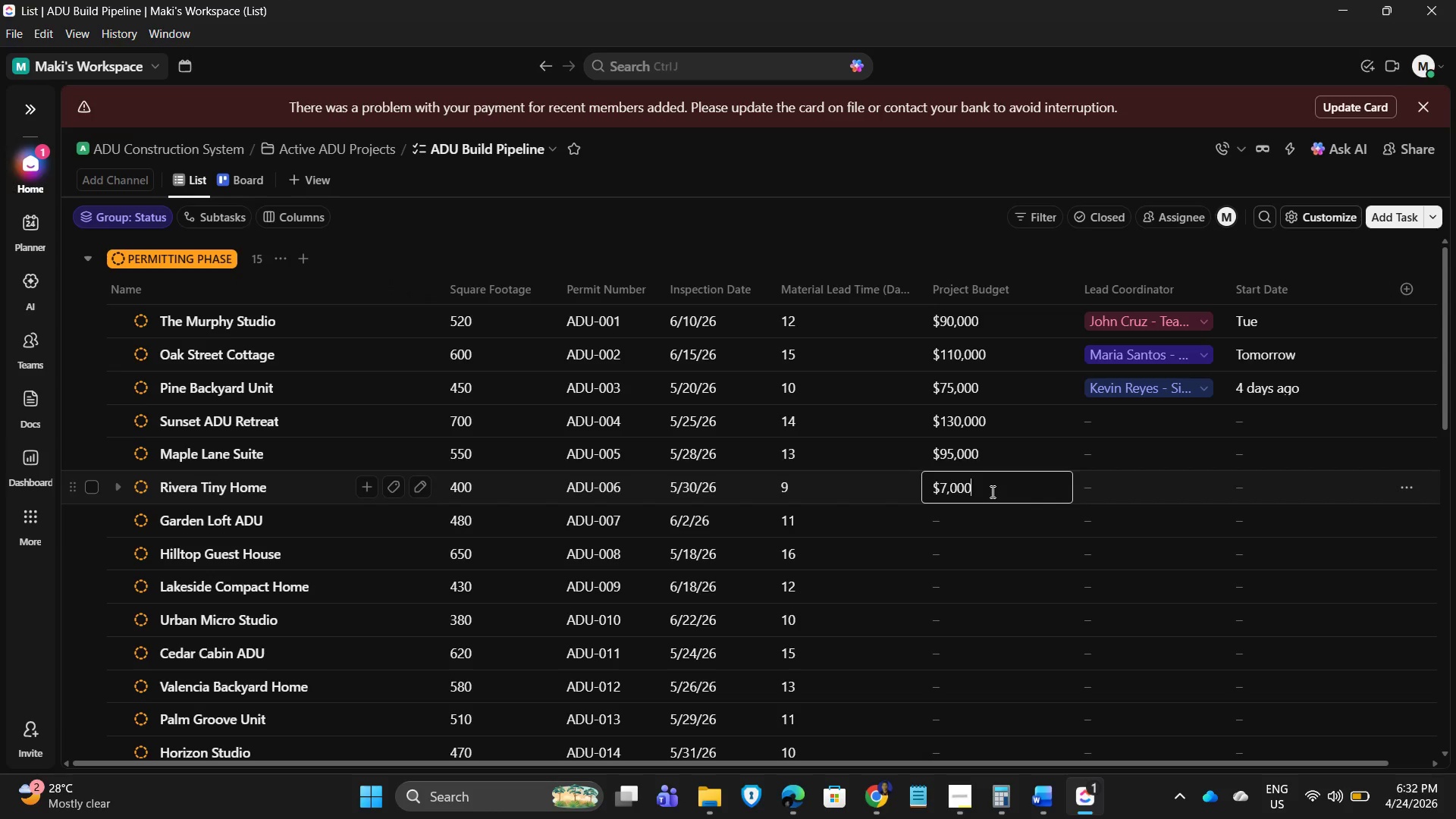 
key(Numpad0)
 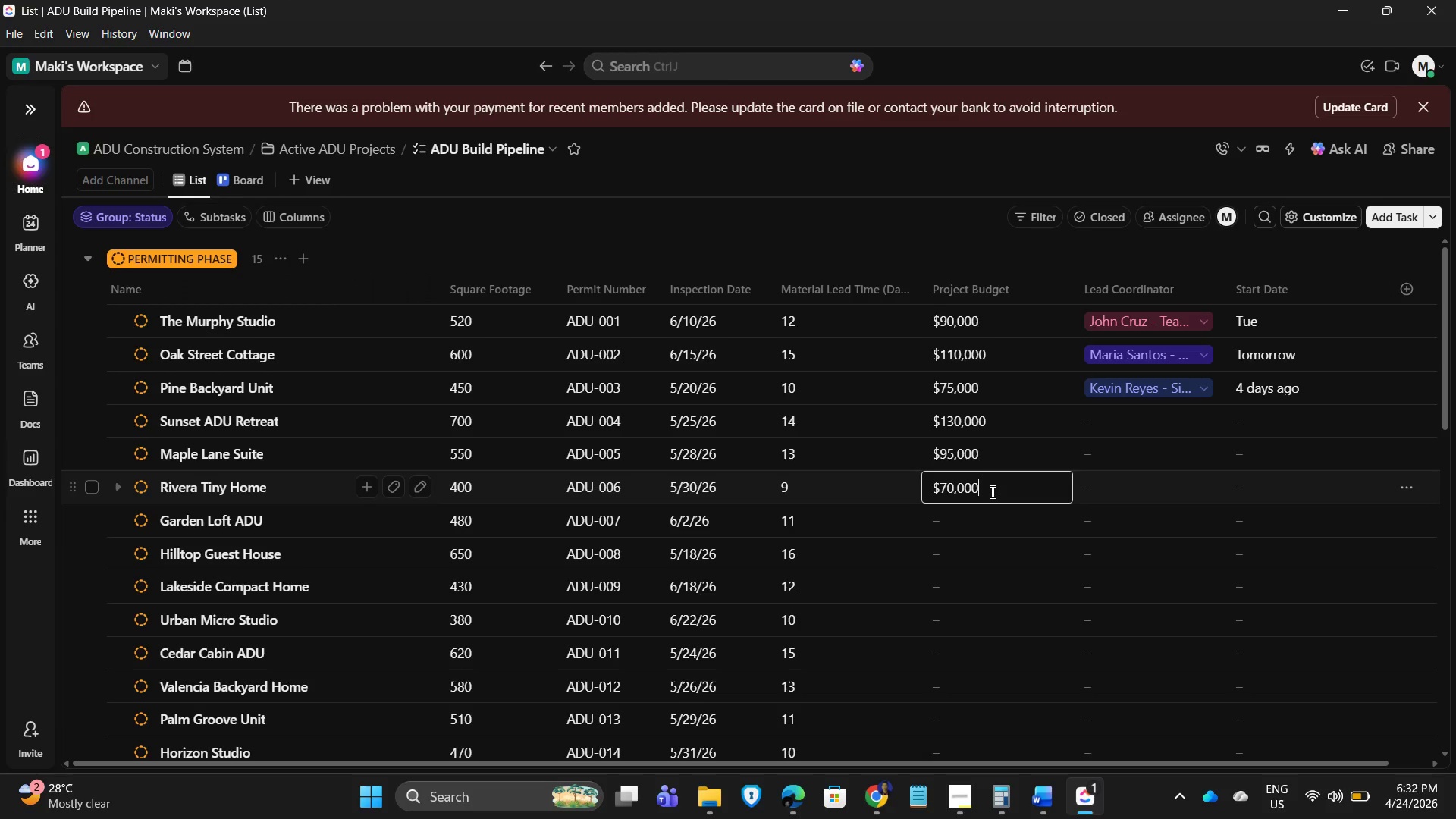 
key(NumpadEnter)
 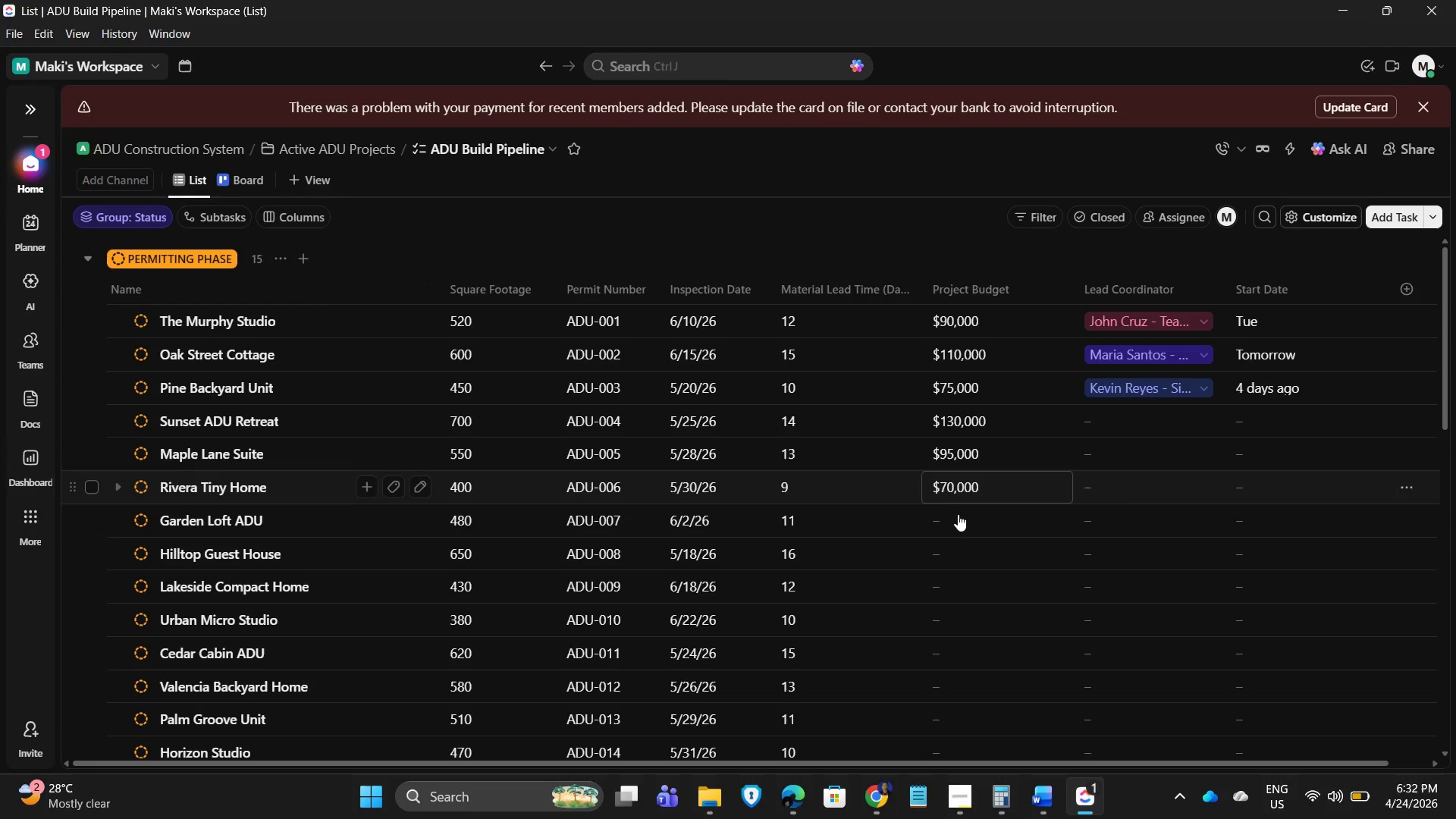 
left_click([953, 518])
 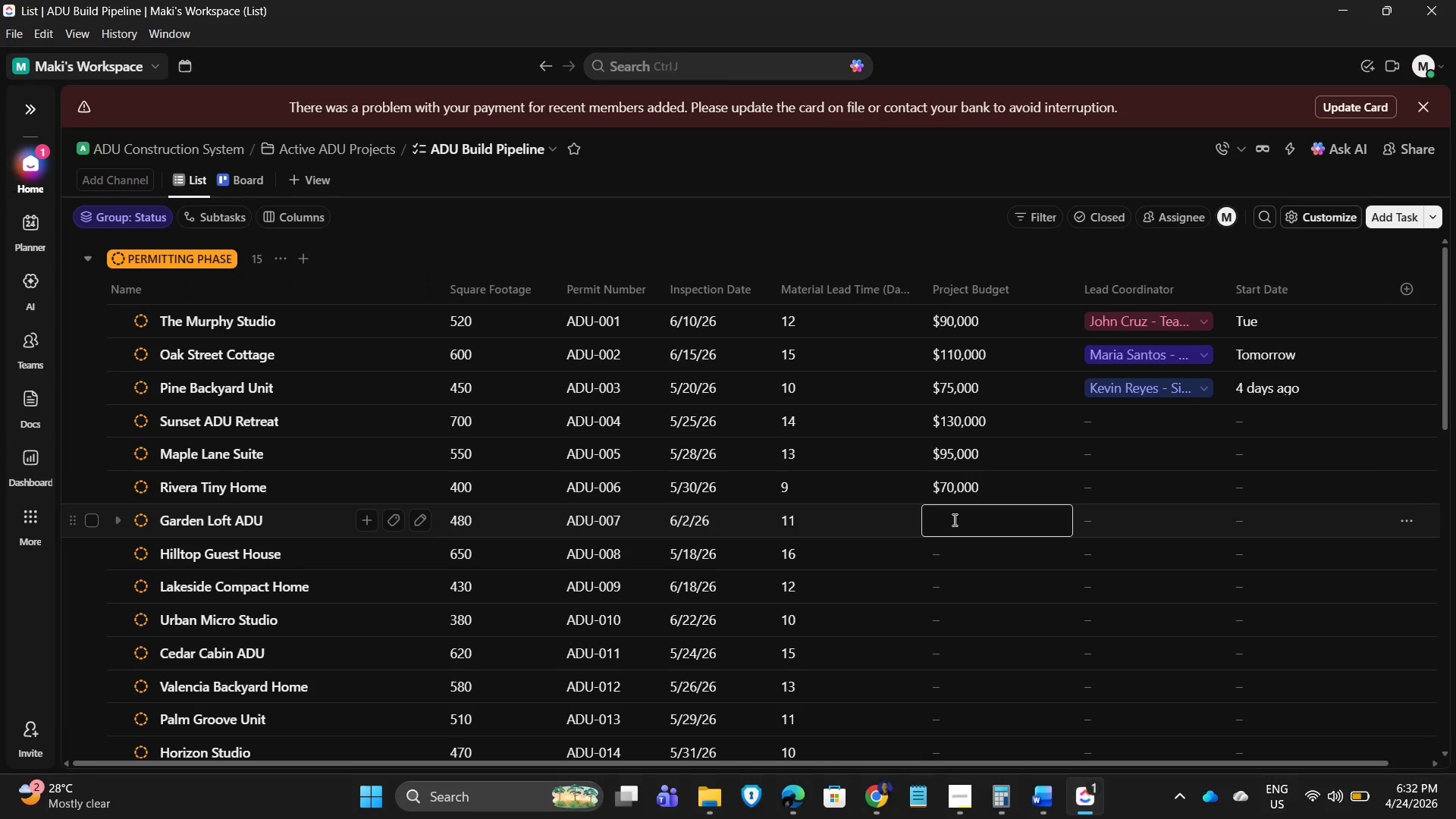 
key(Numpad8)
 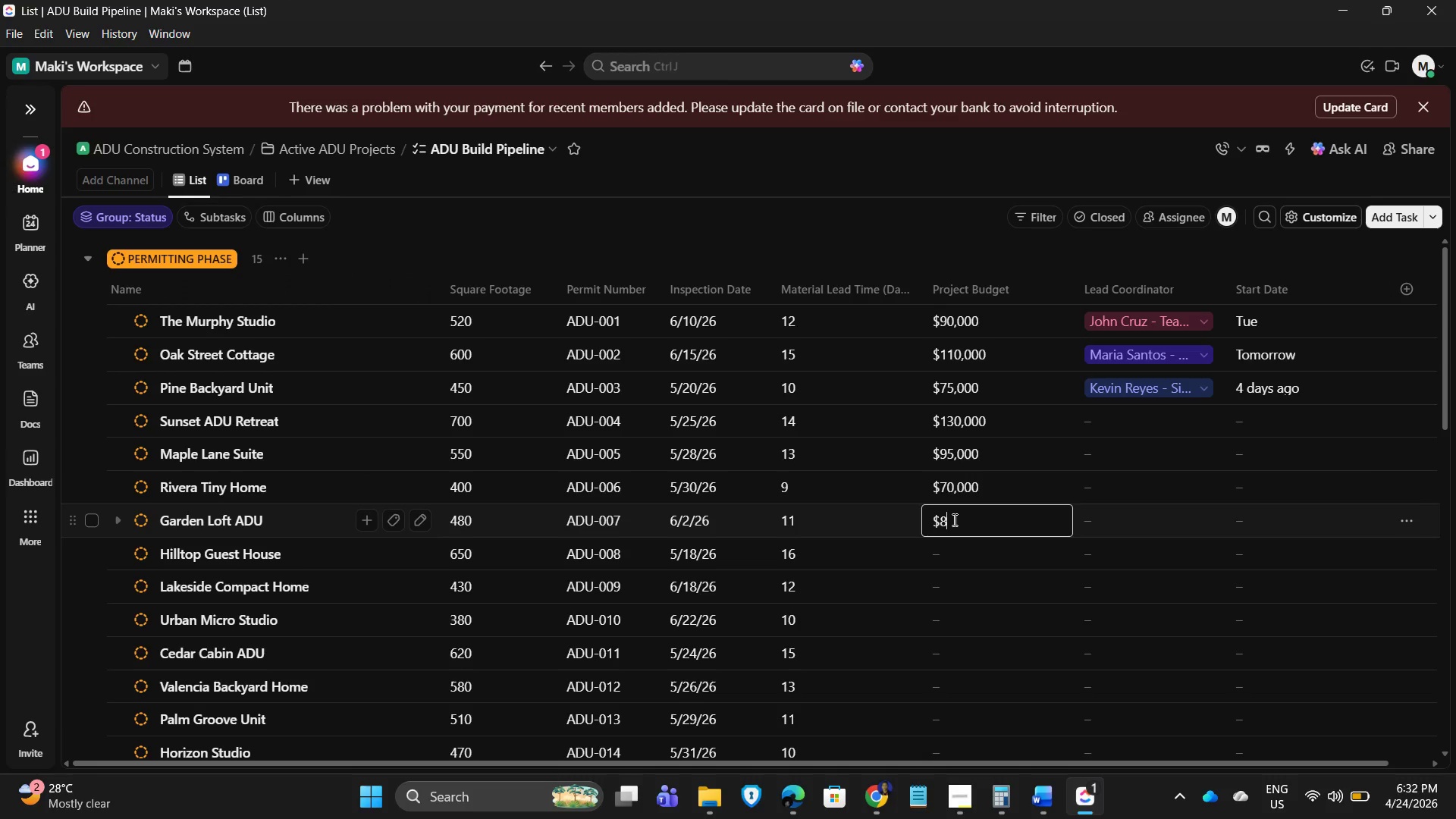 
key(Numpad5)
 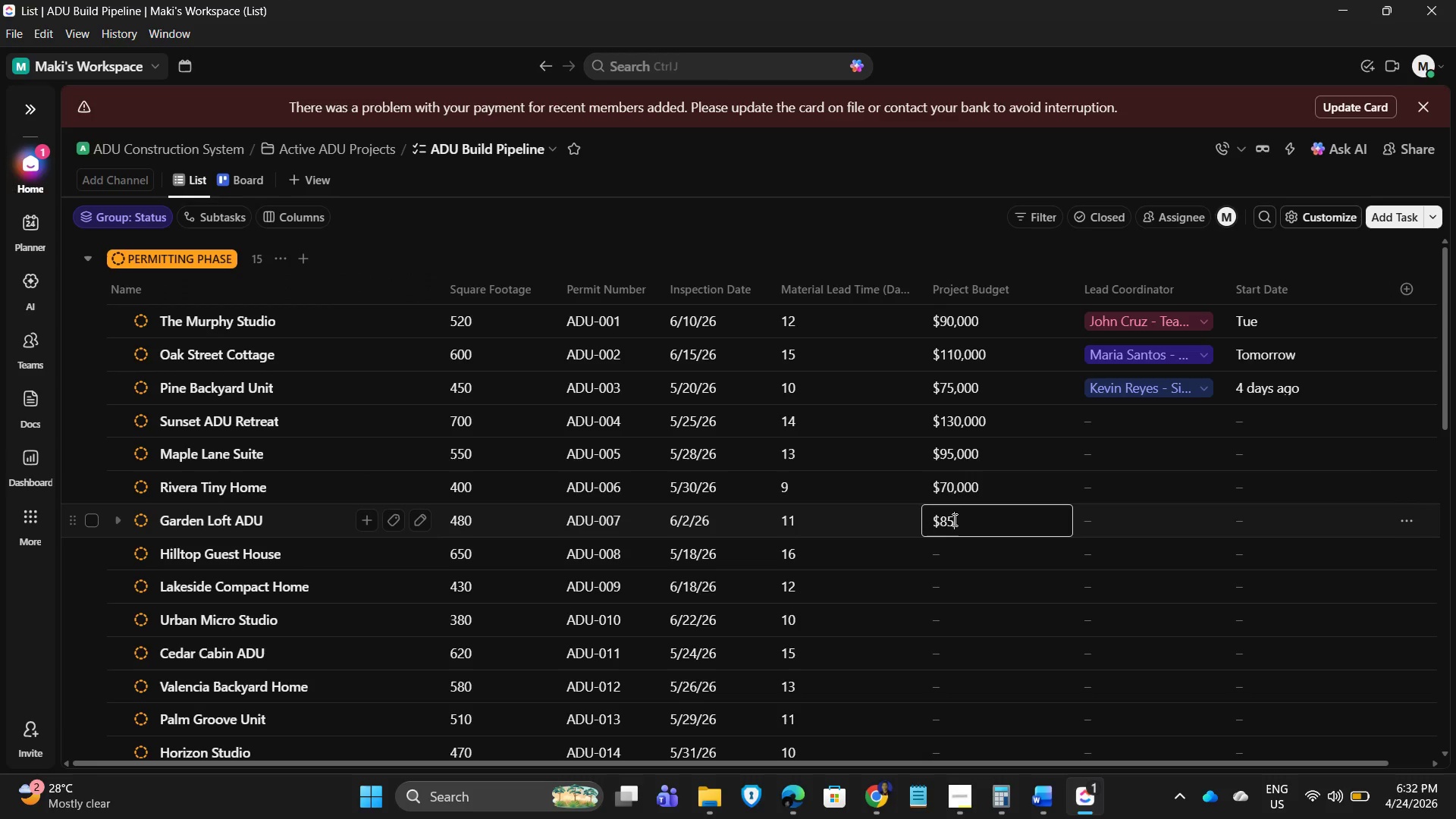 
key(Numpad0)
 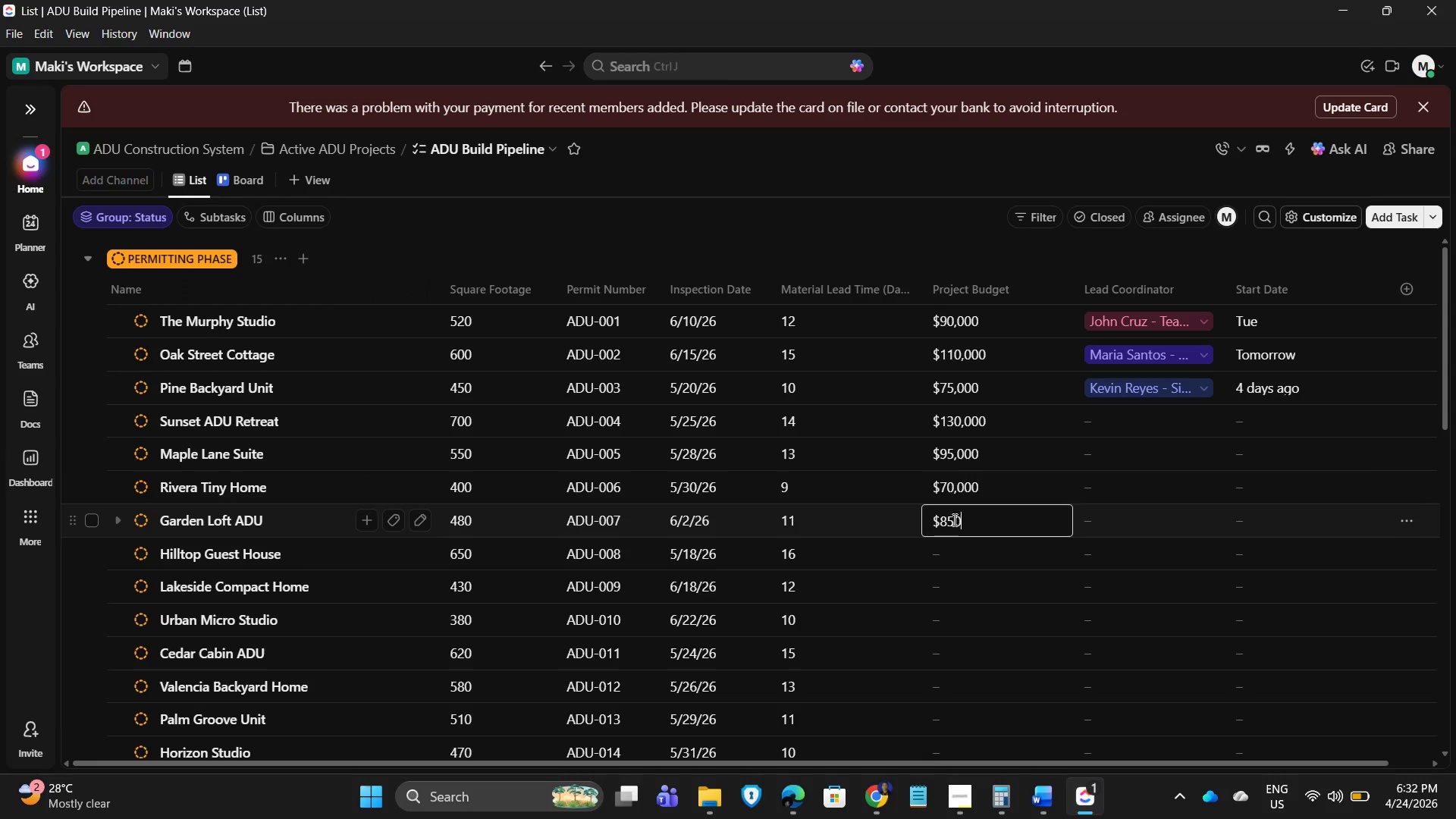 
key(Numpad0)
 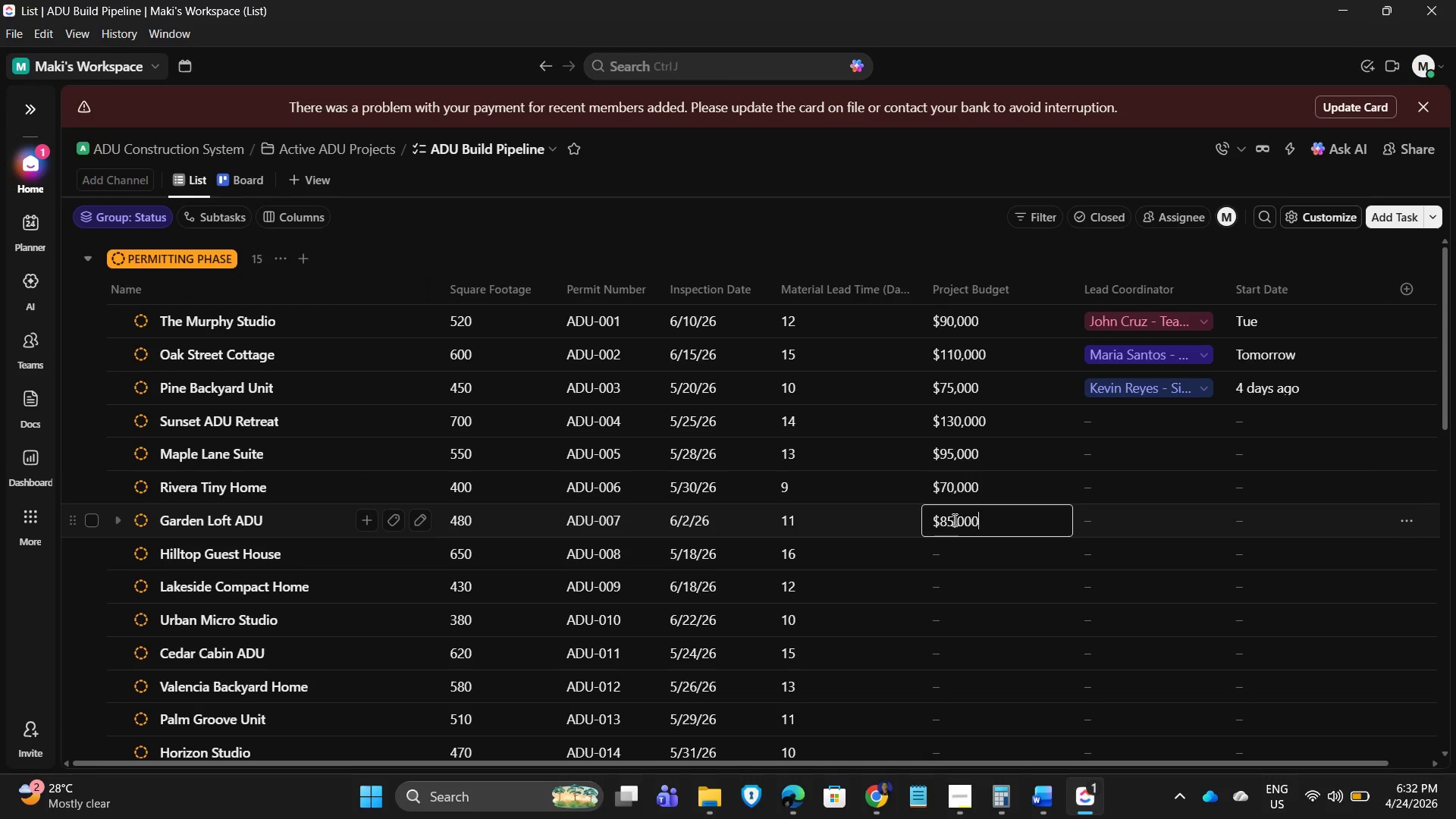 
key(Numpad0)
 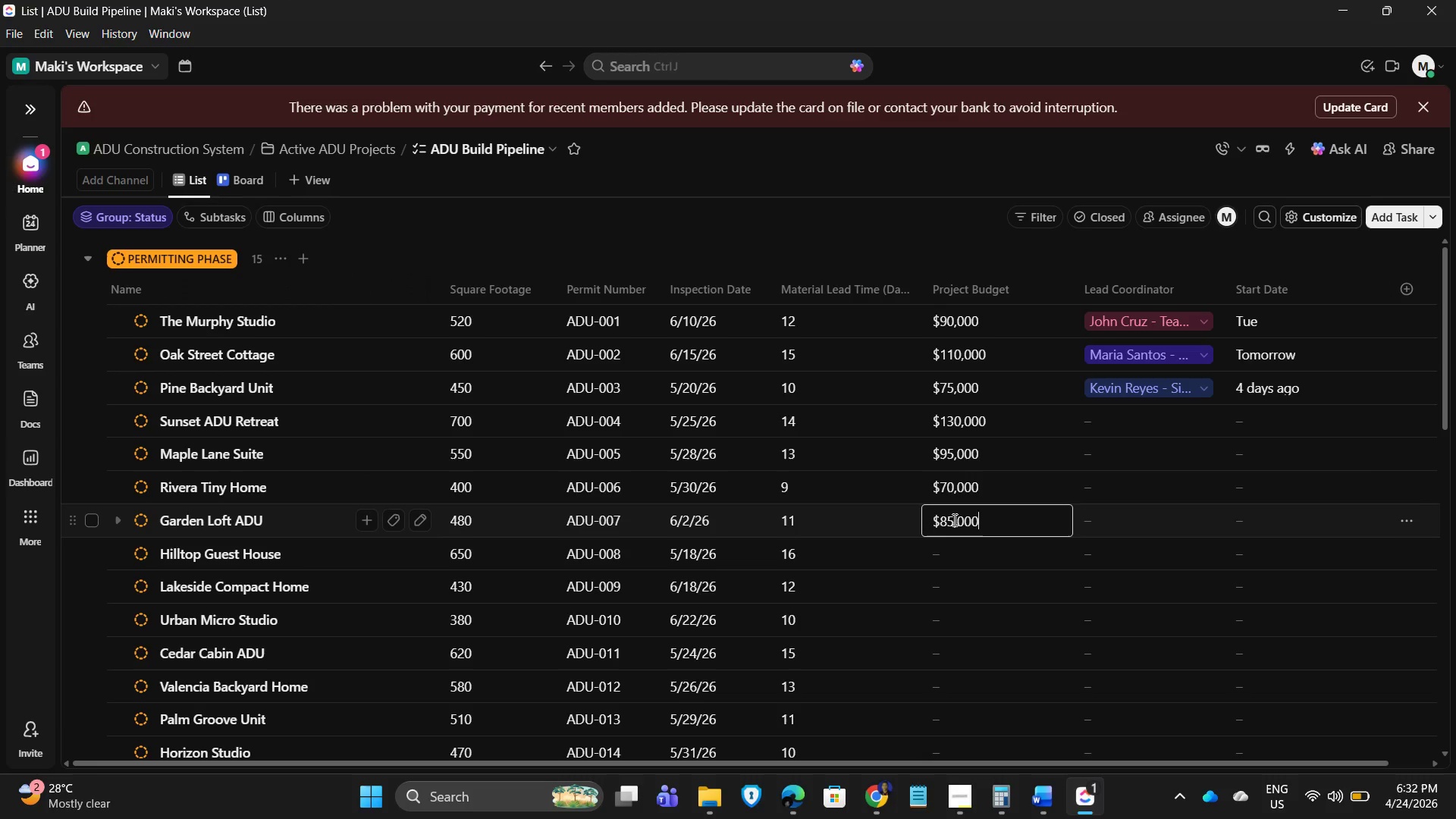 
key(NumpadEnter)
 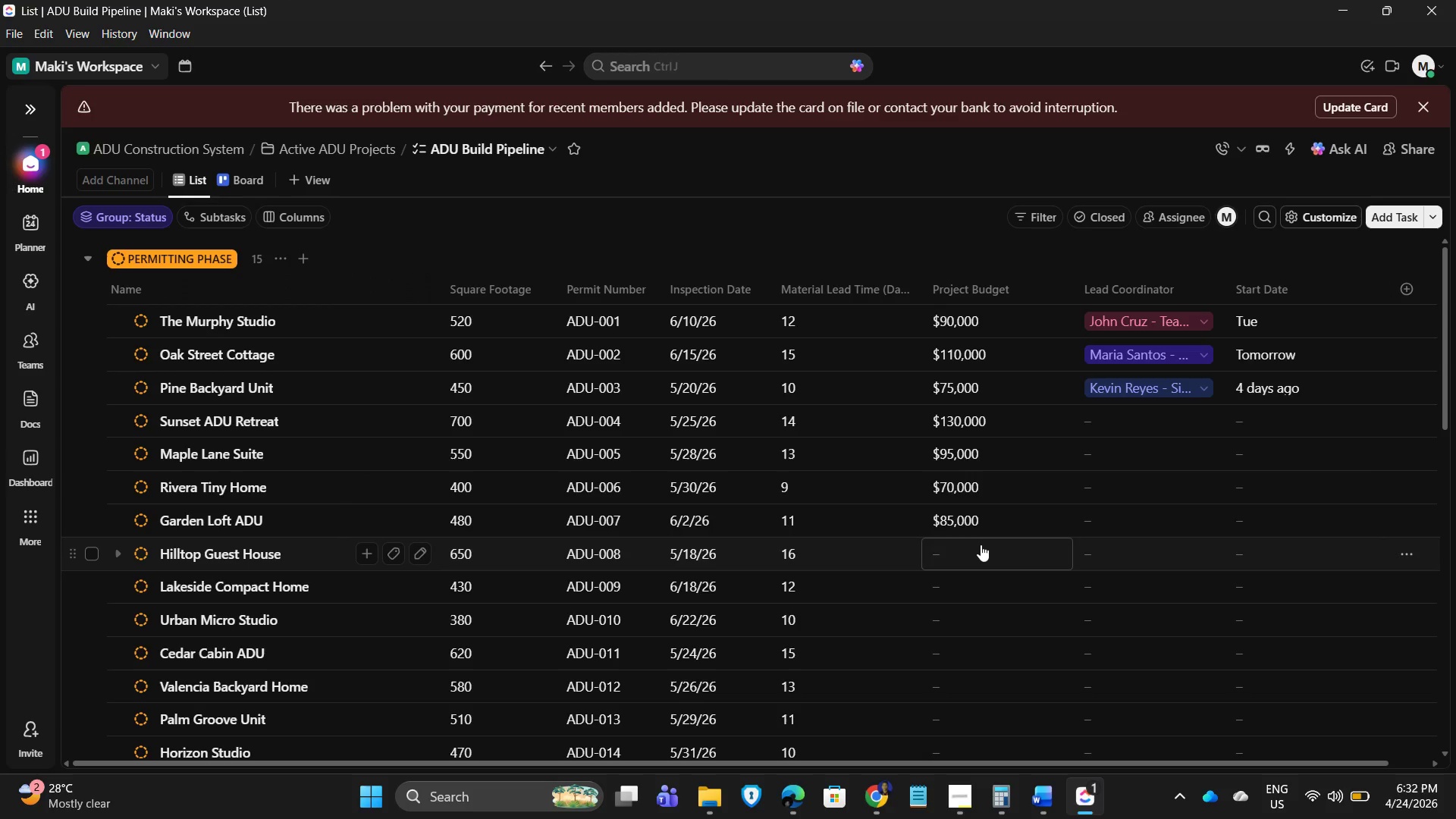 
left_click([982, 548])
 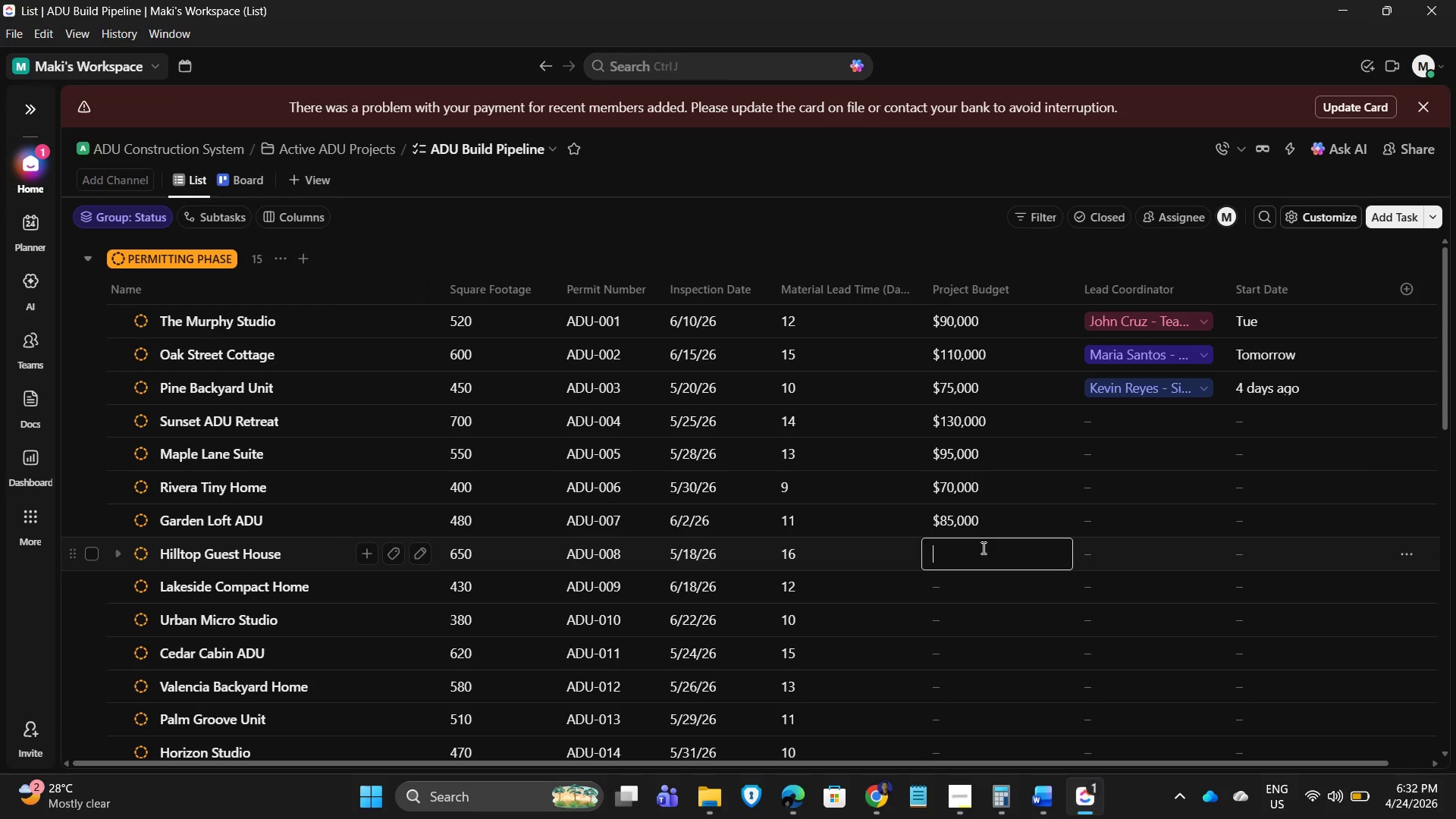 
key(Numpad1)
 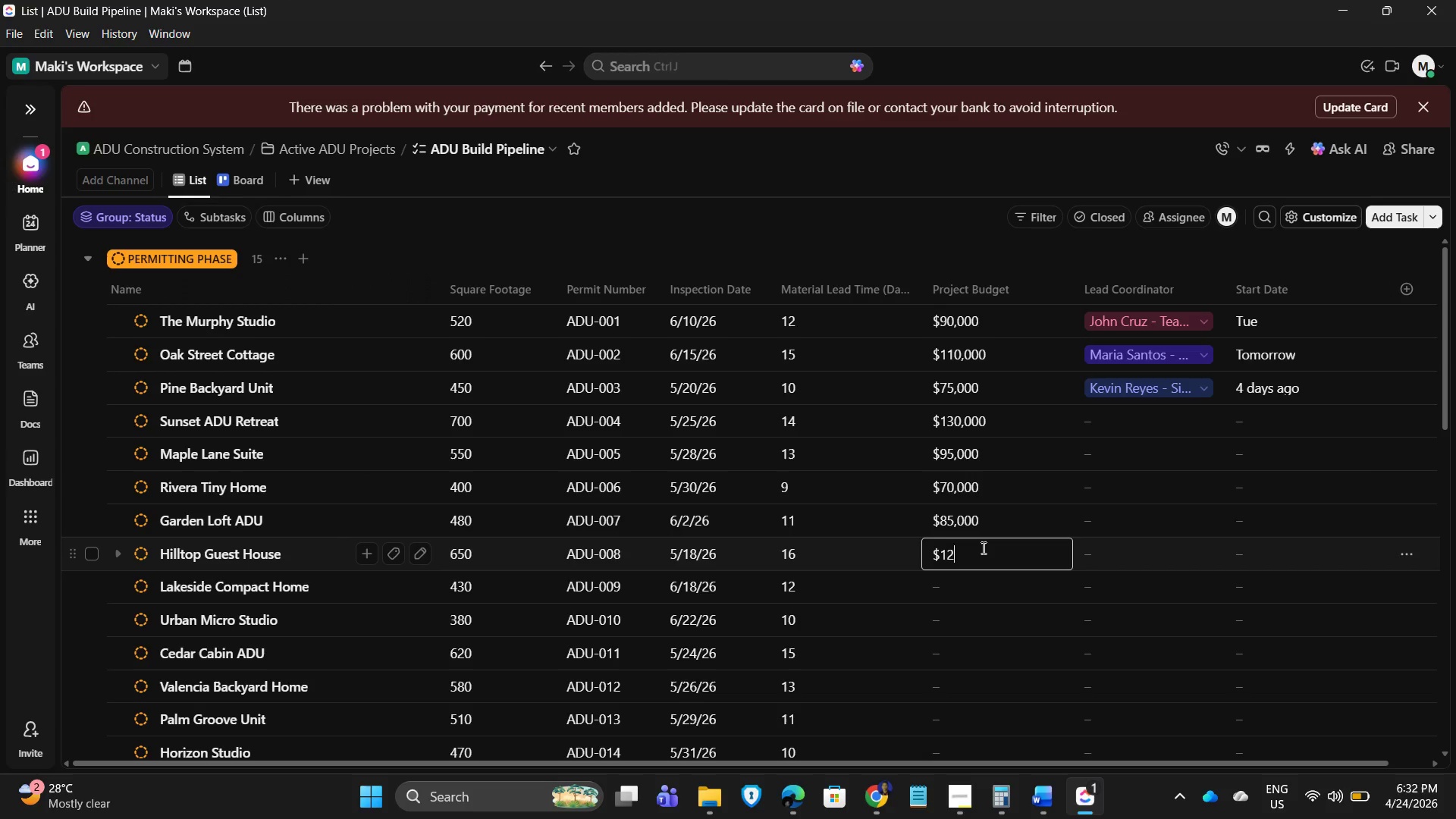 
key(Numpad2)
 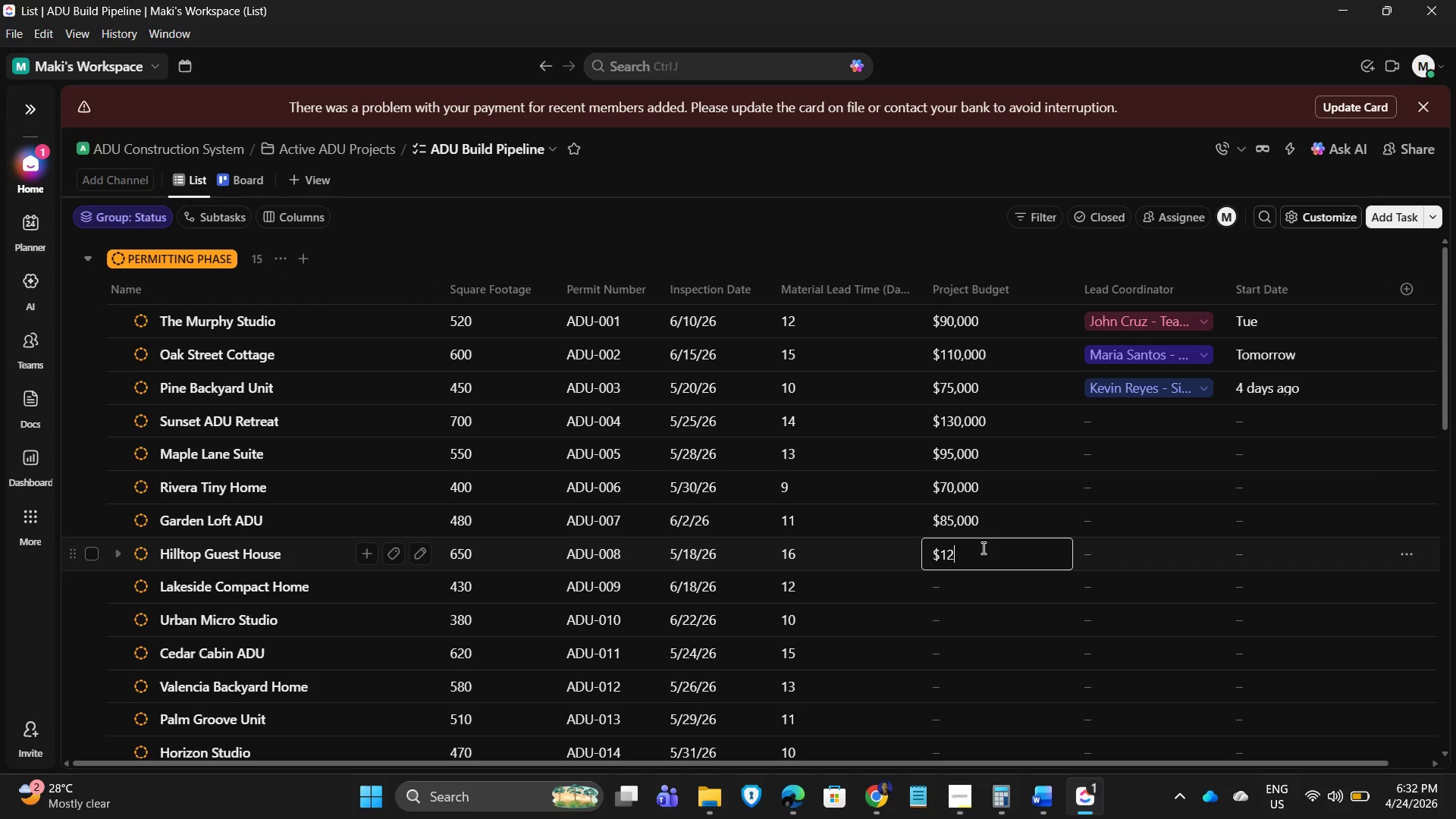 
key(Numpad0)
 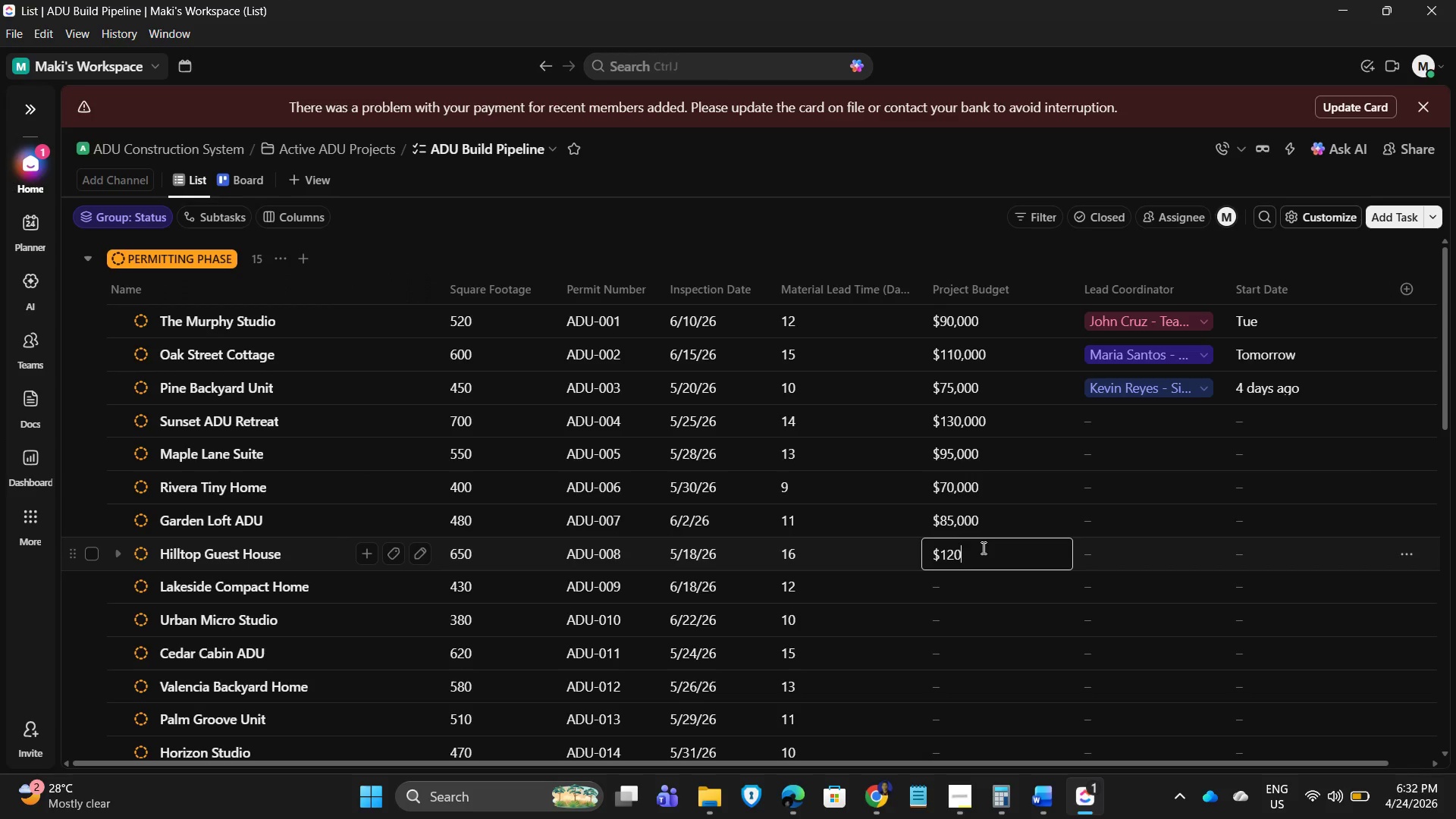 
key(Numpad0)
 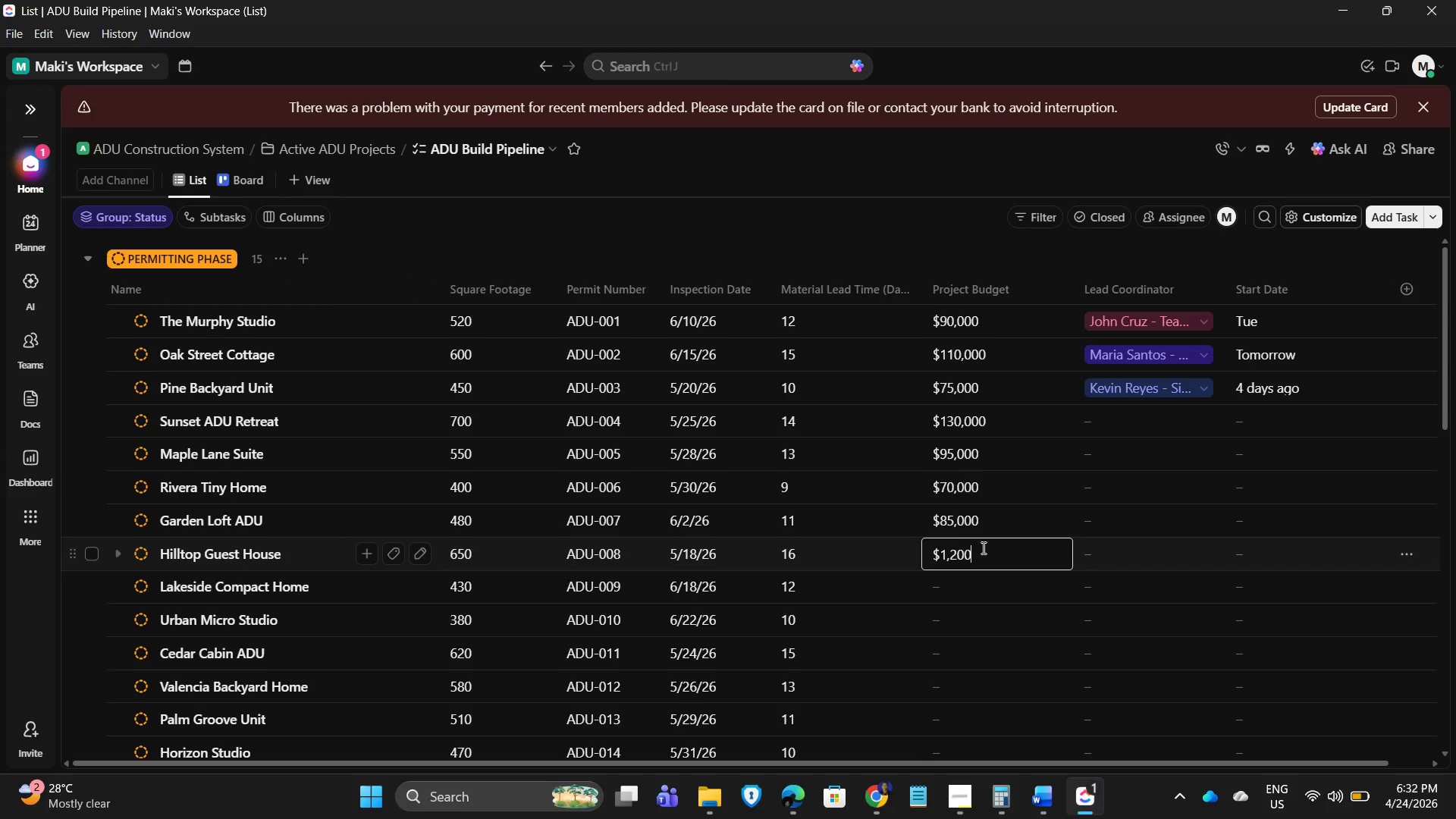 
key(Numpad0)
 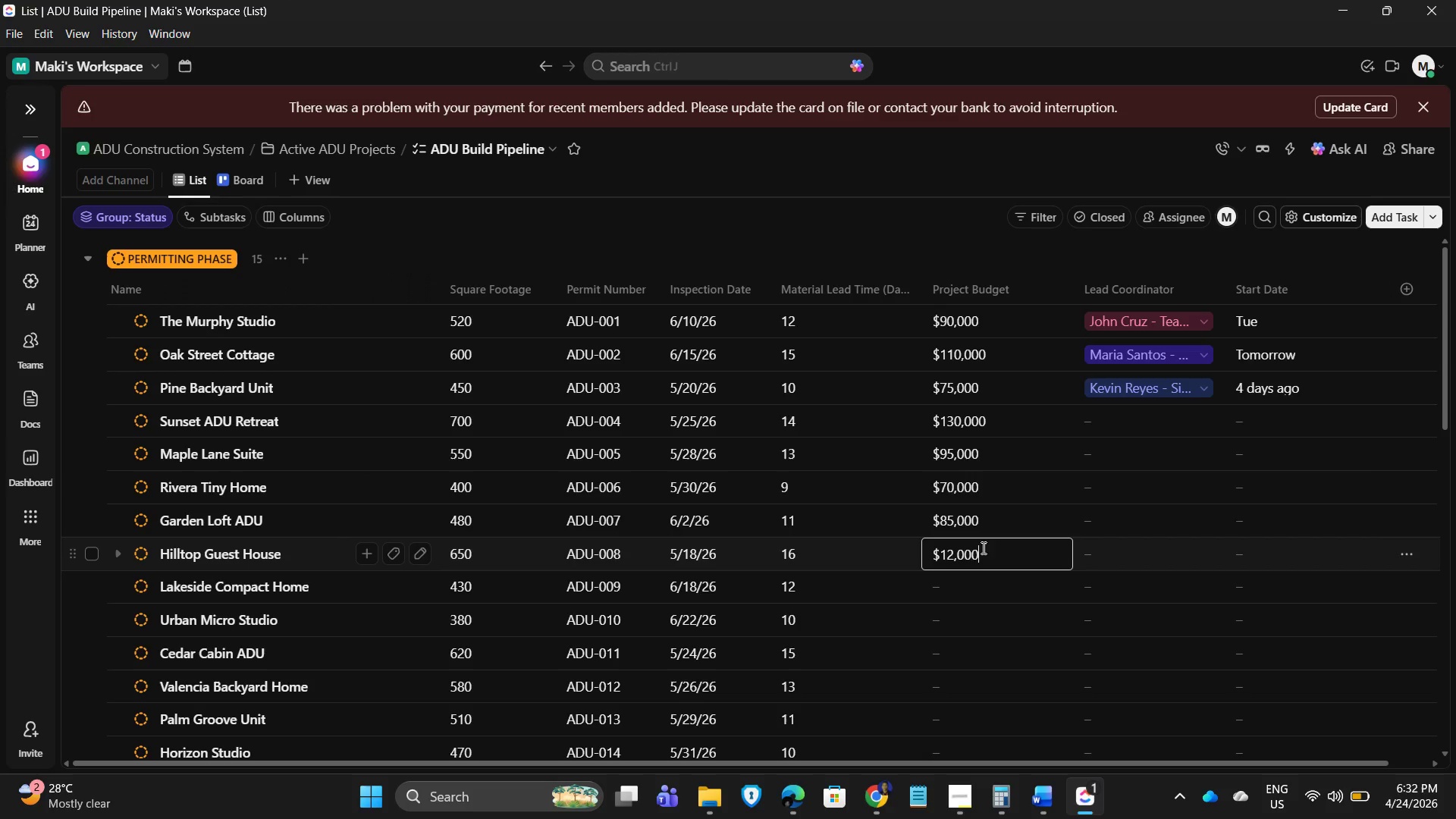 
key(Numpad0)
 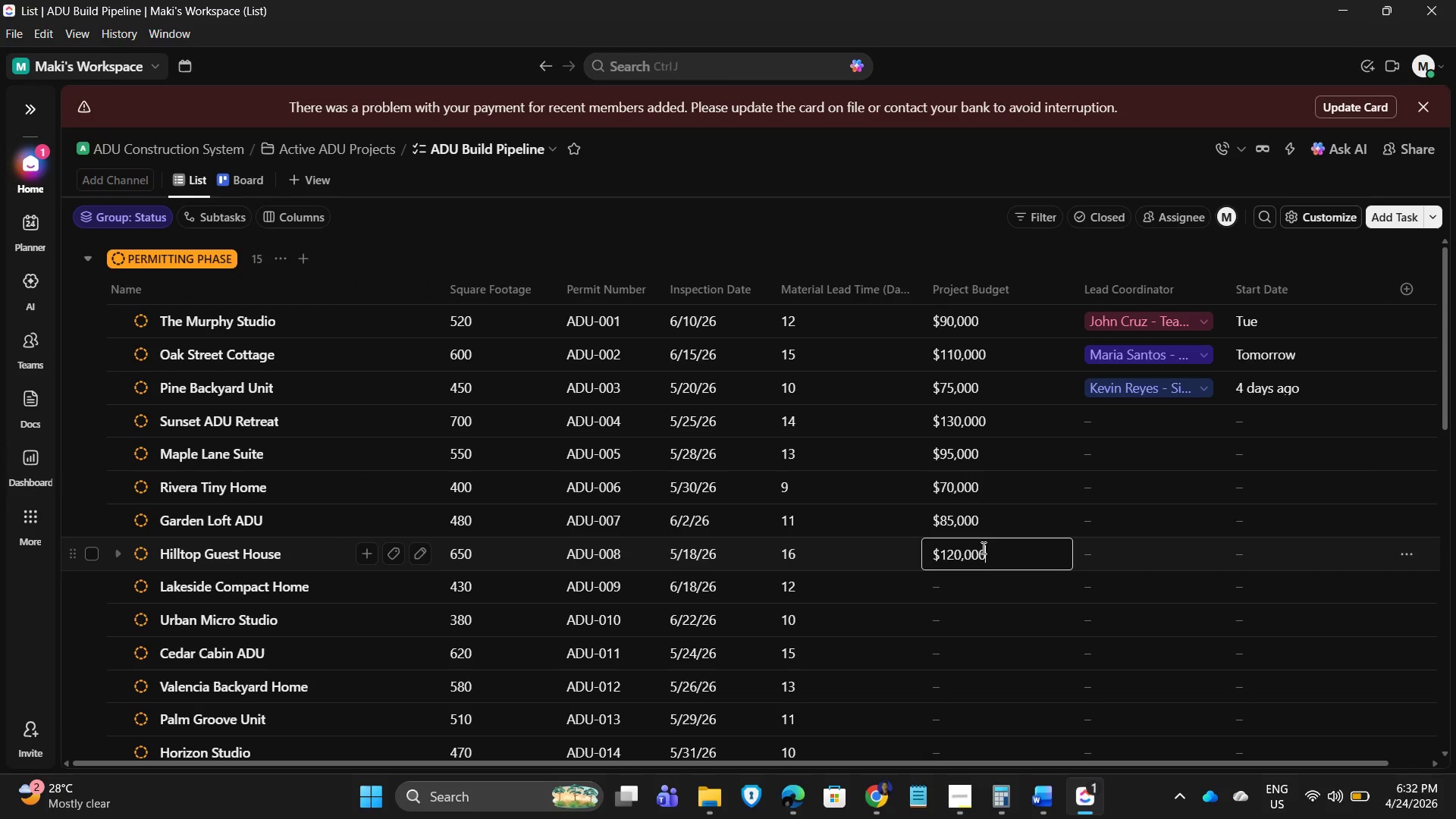 
key(NumpadEnter)
 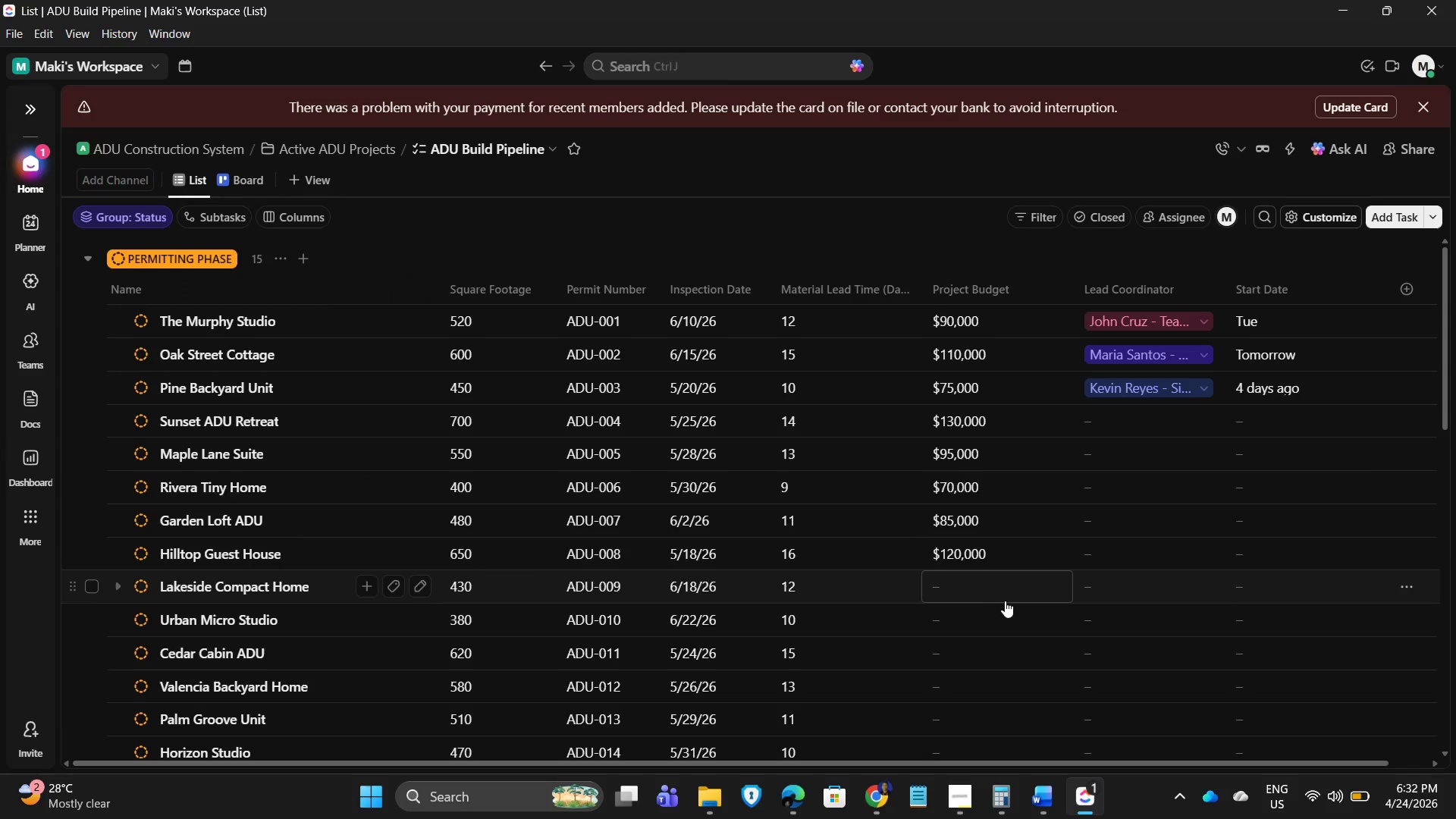 
left_click([1005, 599])
 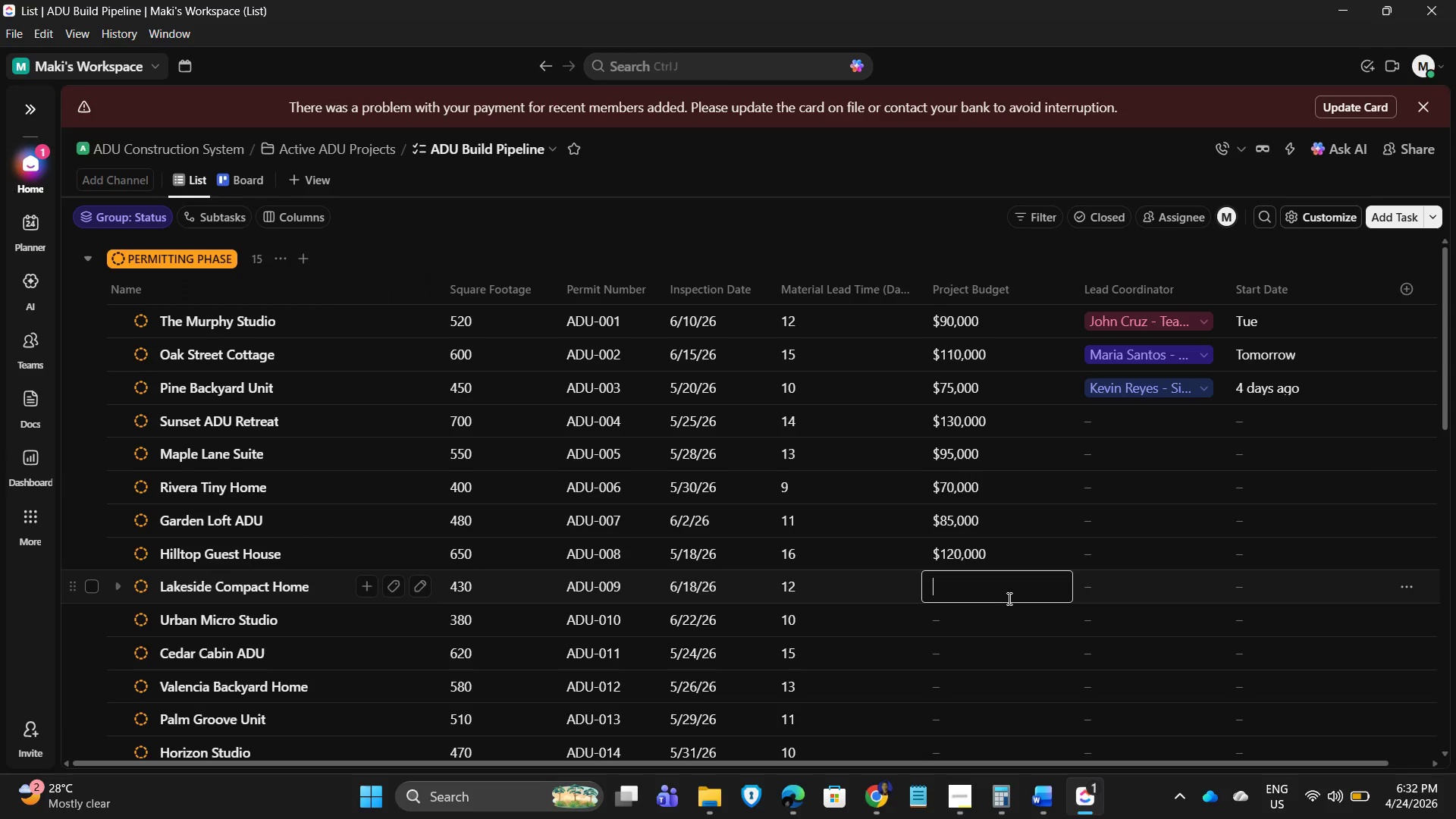 
key(Numpad8)
 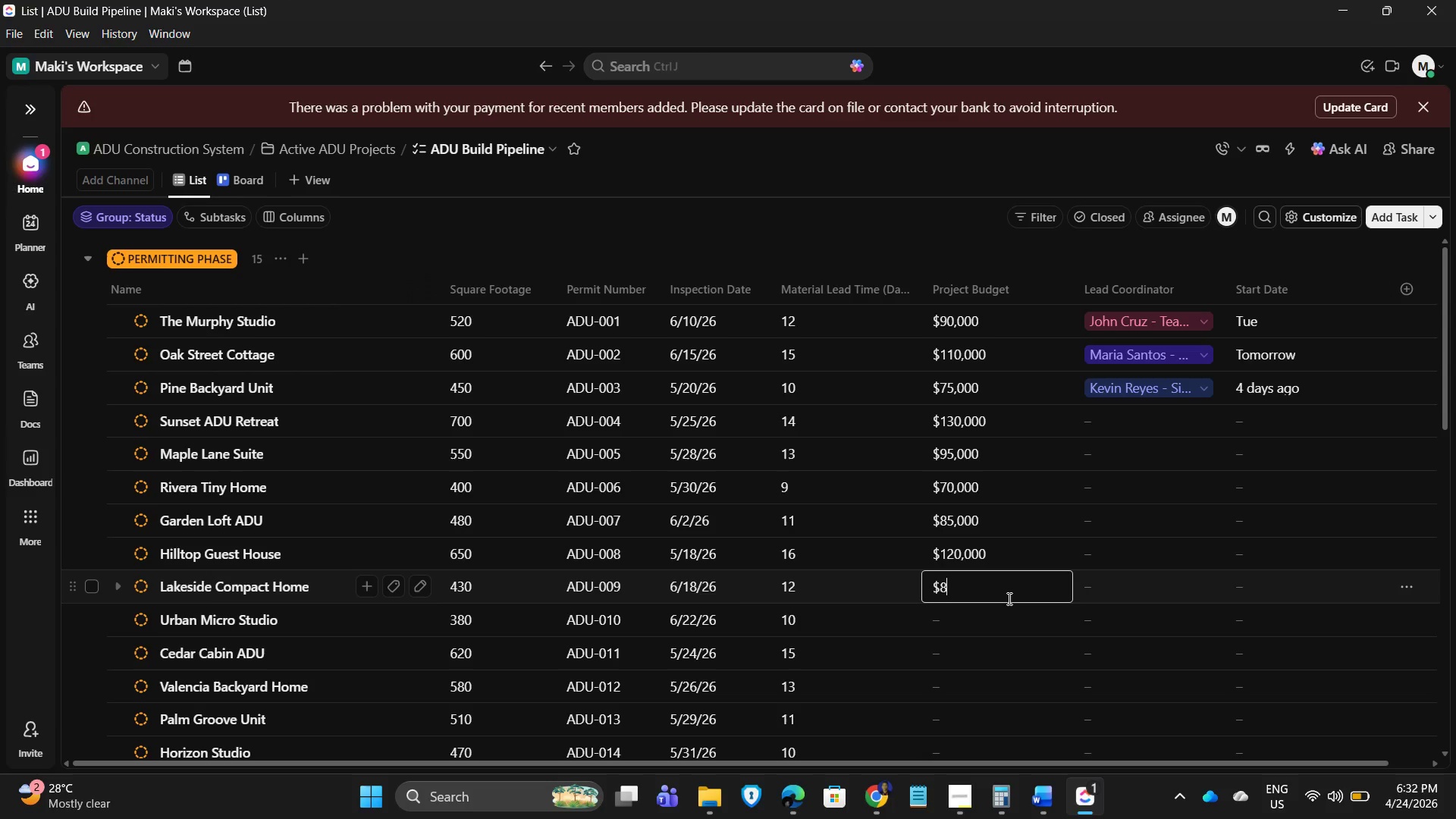 
key(Numpad5)
 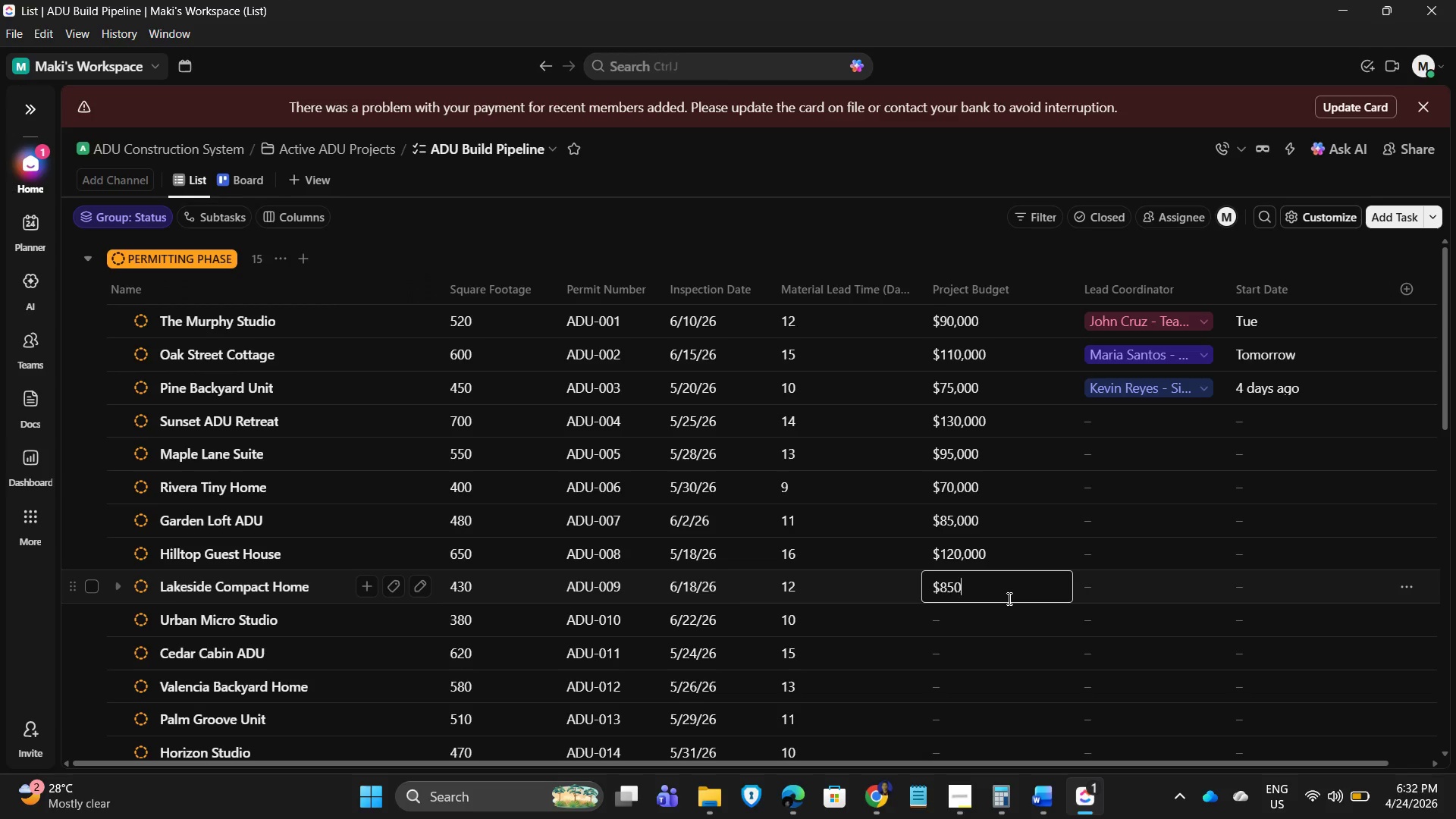 
key(Numpad0)
 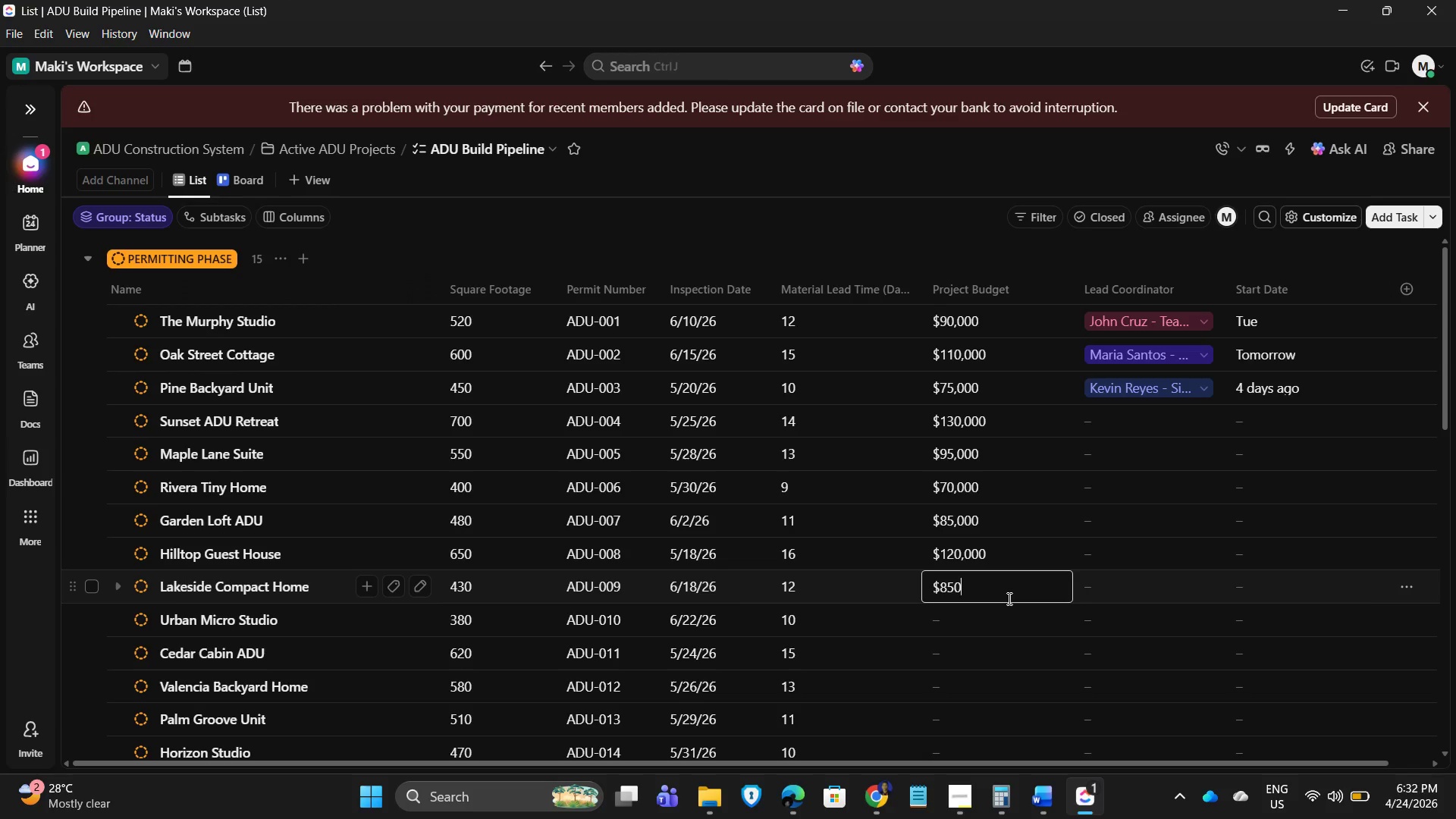 
key(Numpad0)
 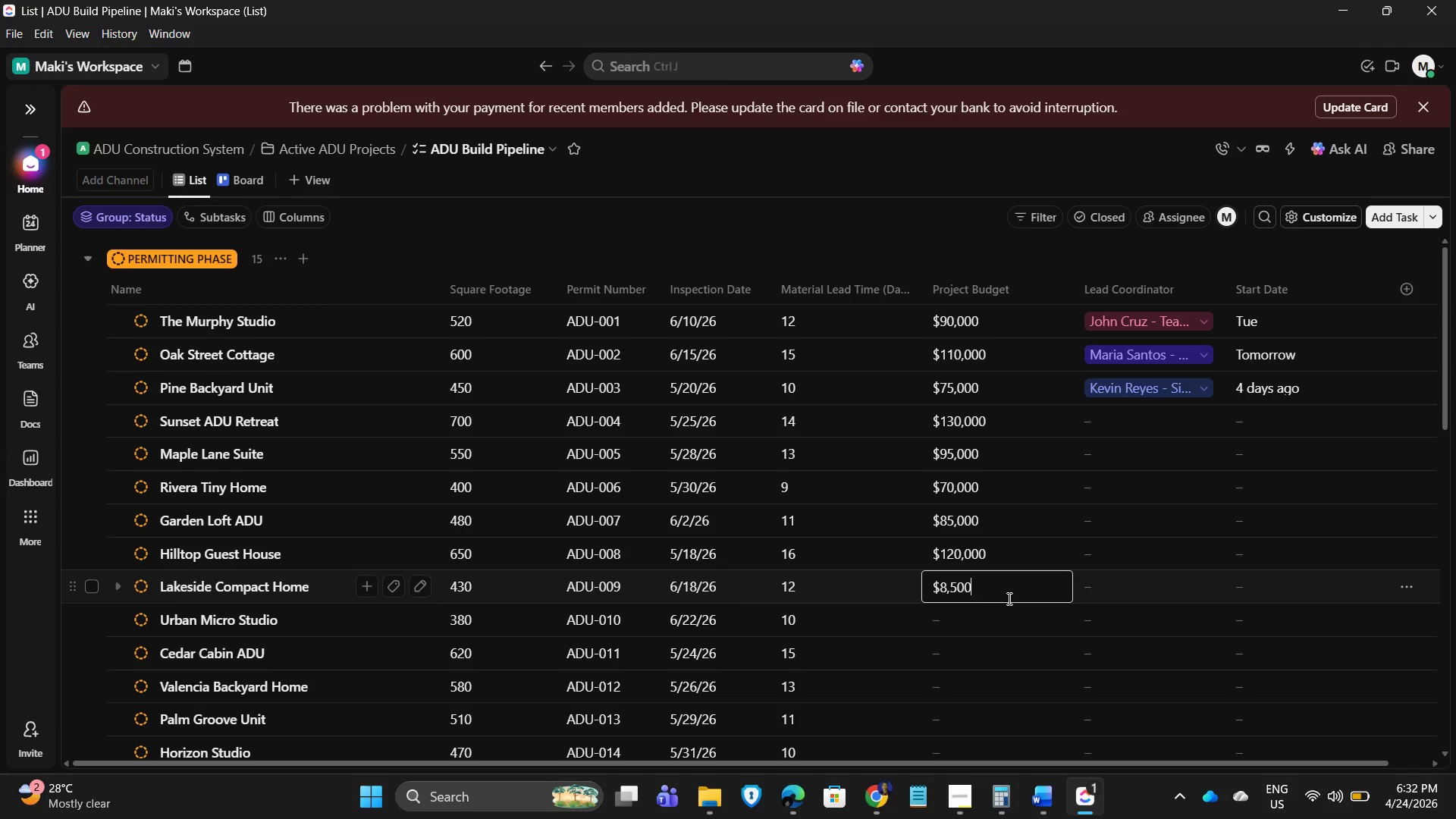 
key(Numpad0)
 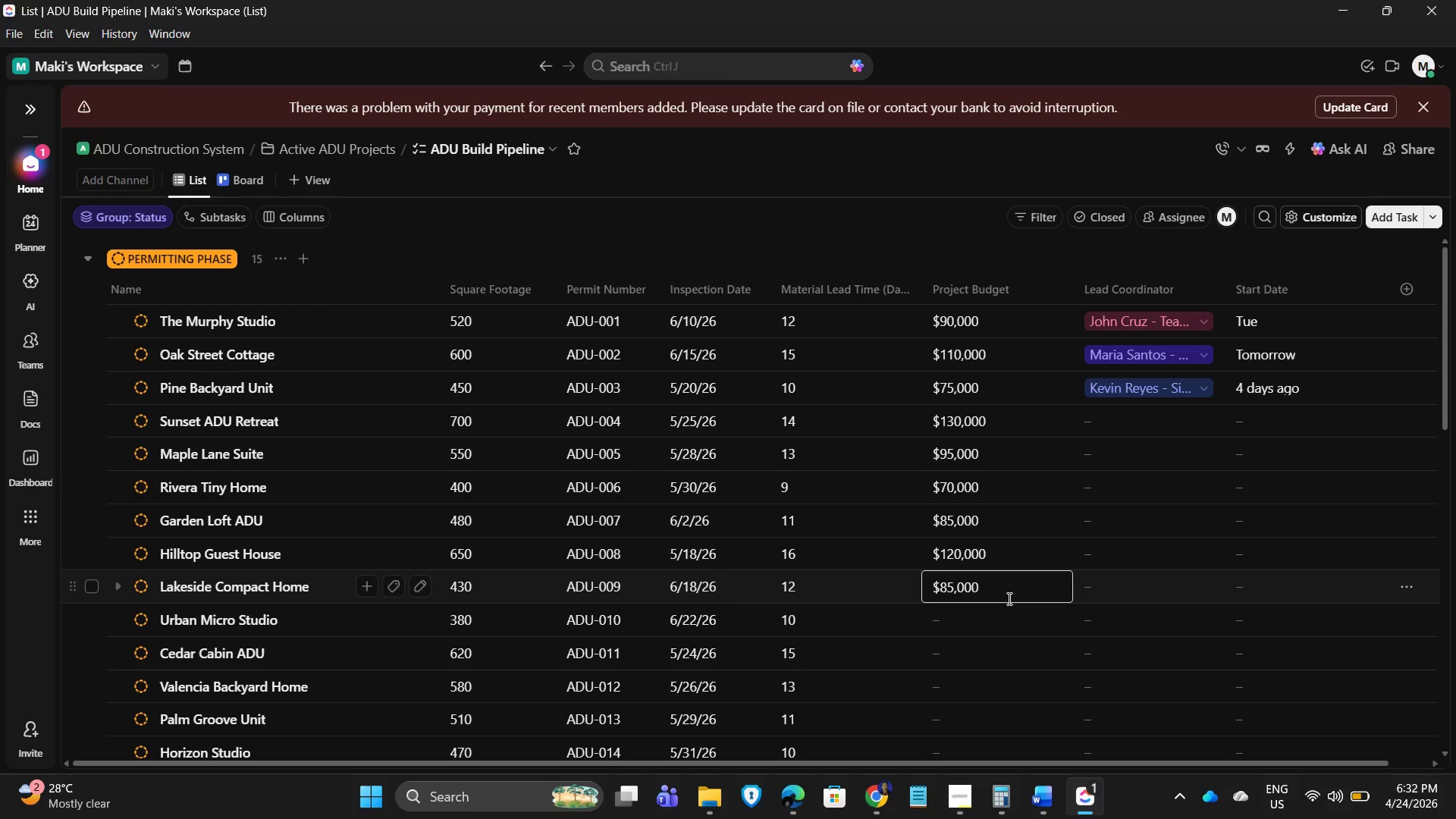 
key(Backspace)
 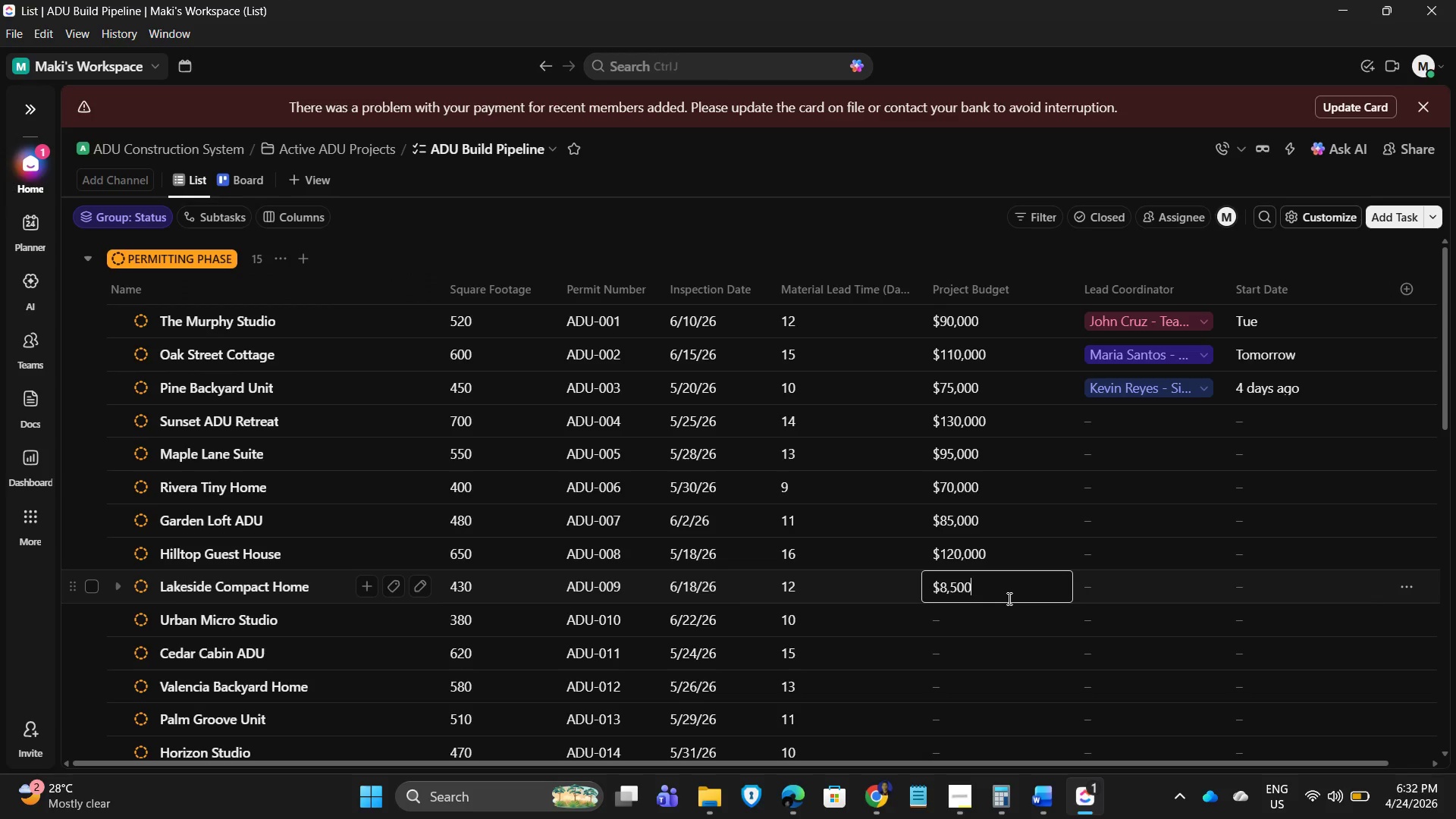 
key(Backspace)
 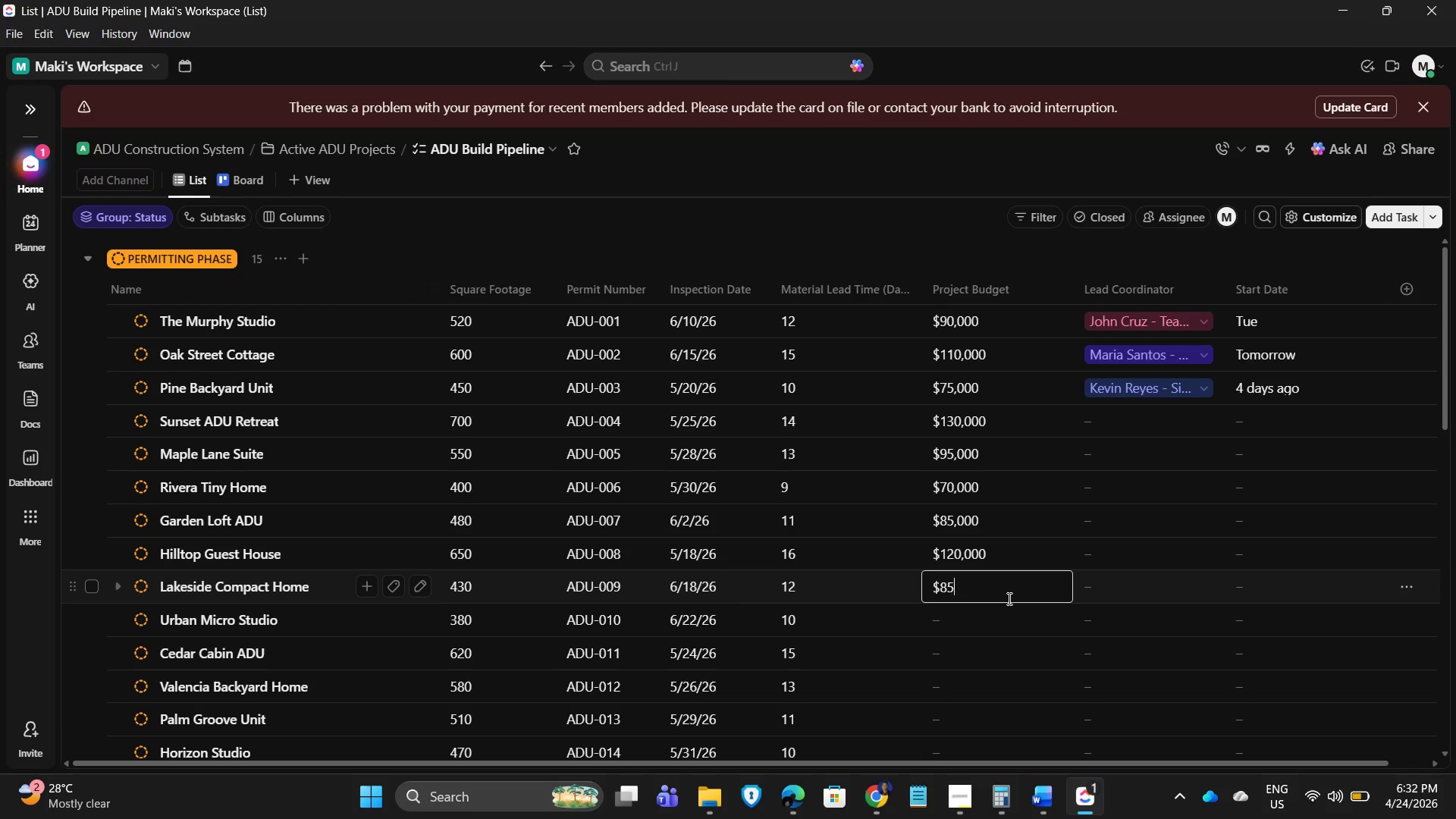 
key(Backspace)
 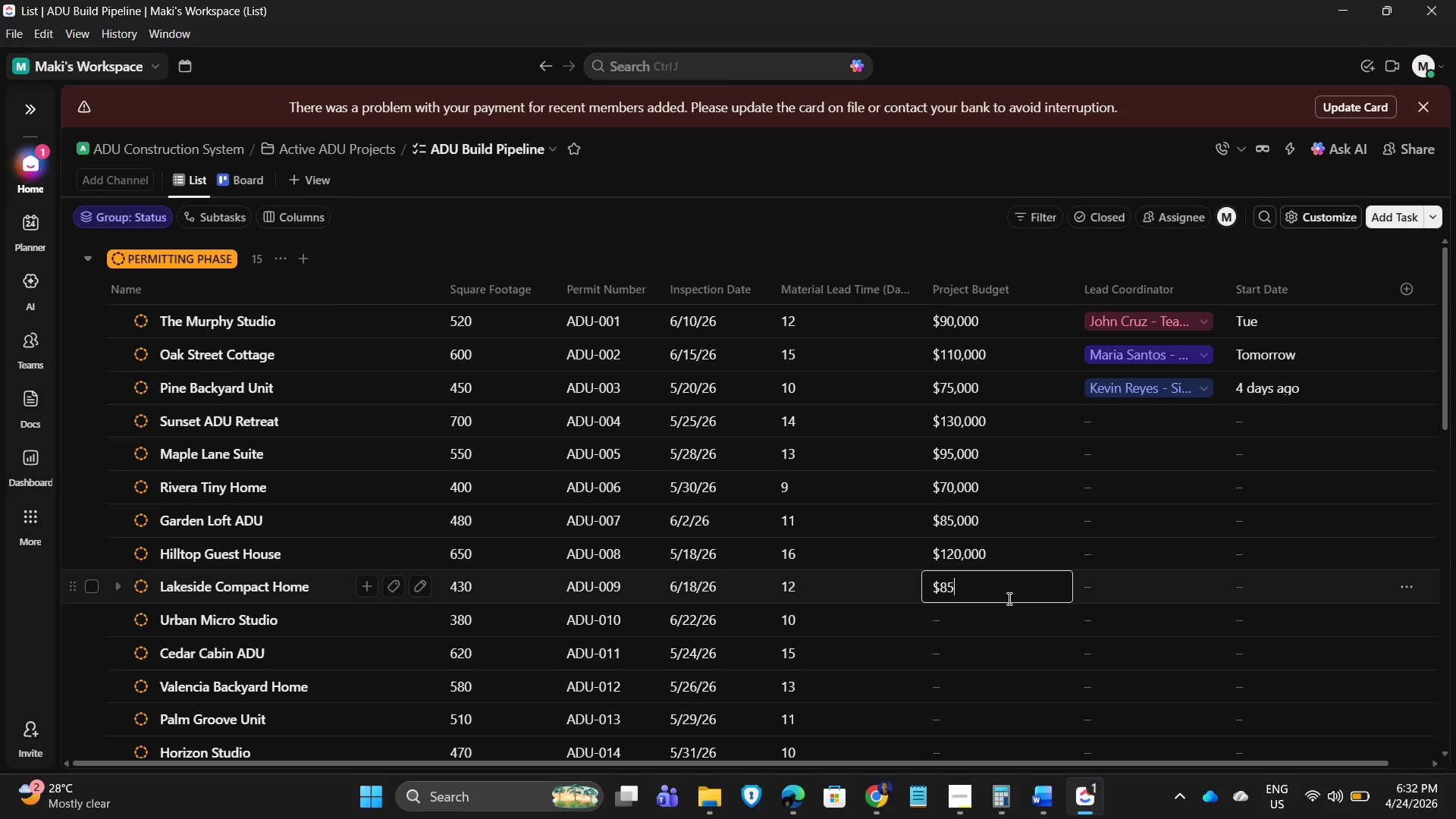 
key(Backspace)
 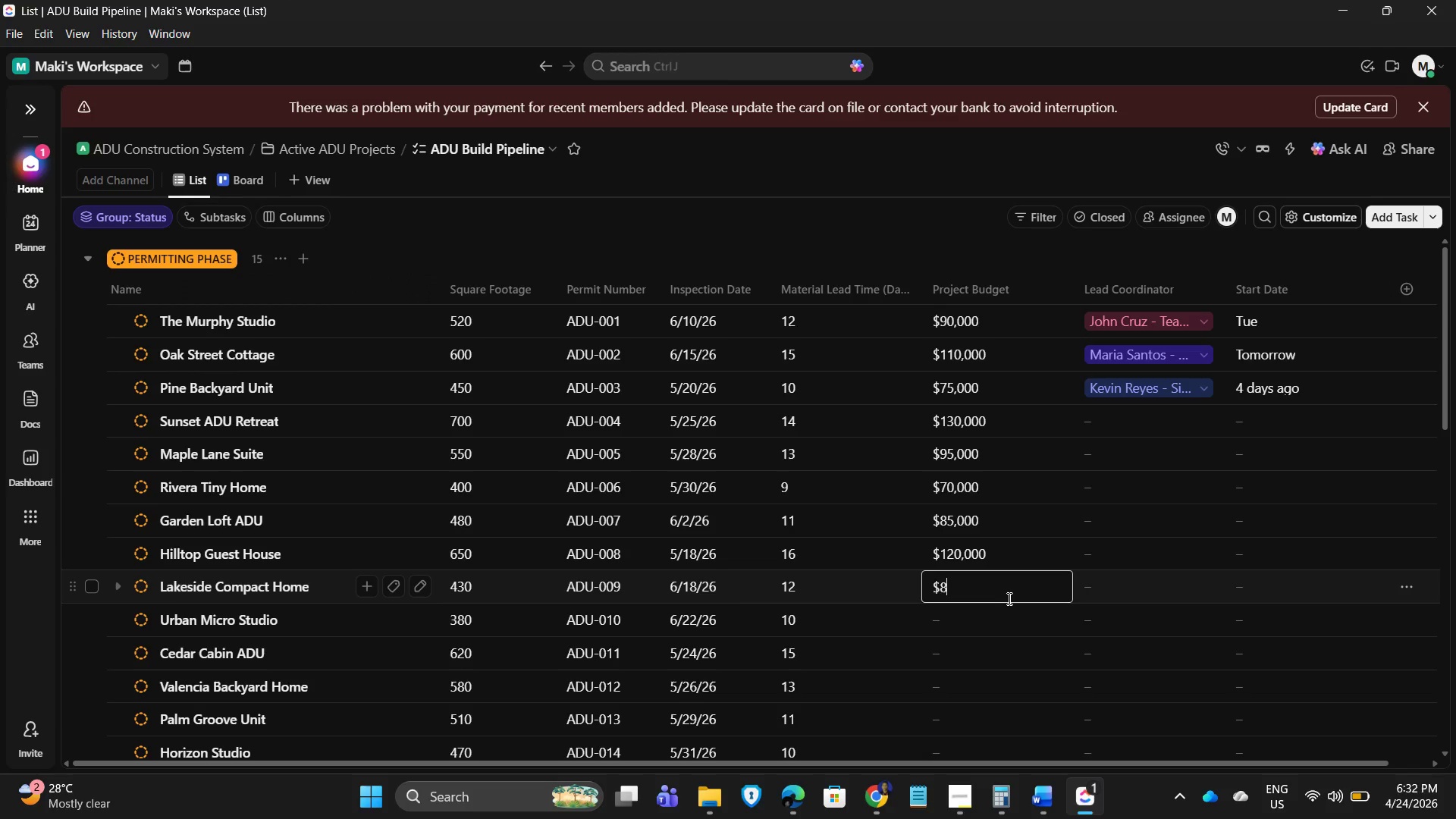 
key(Backspace)
 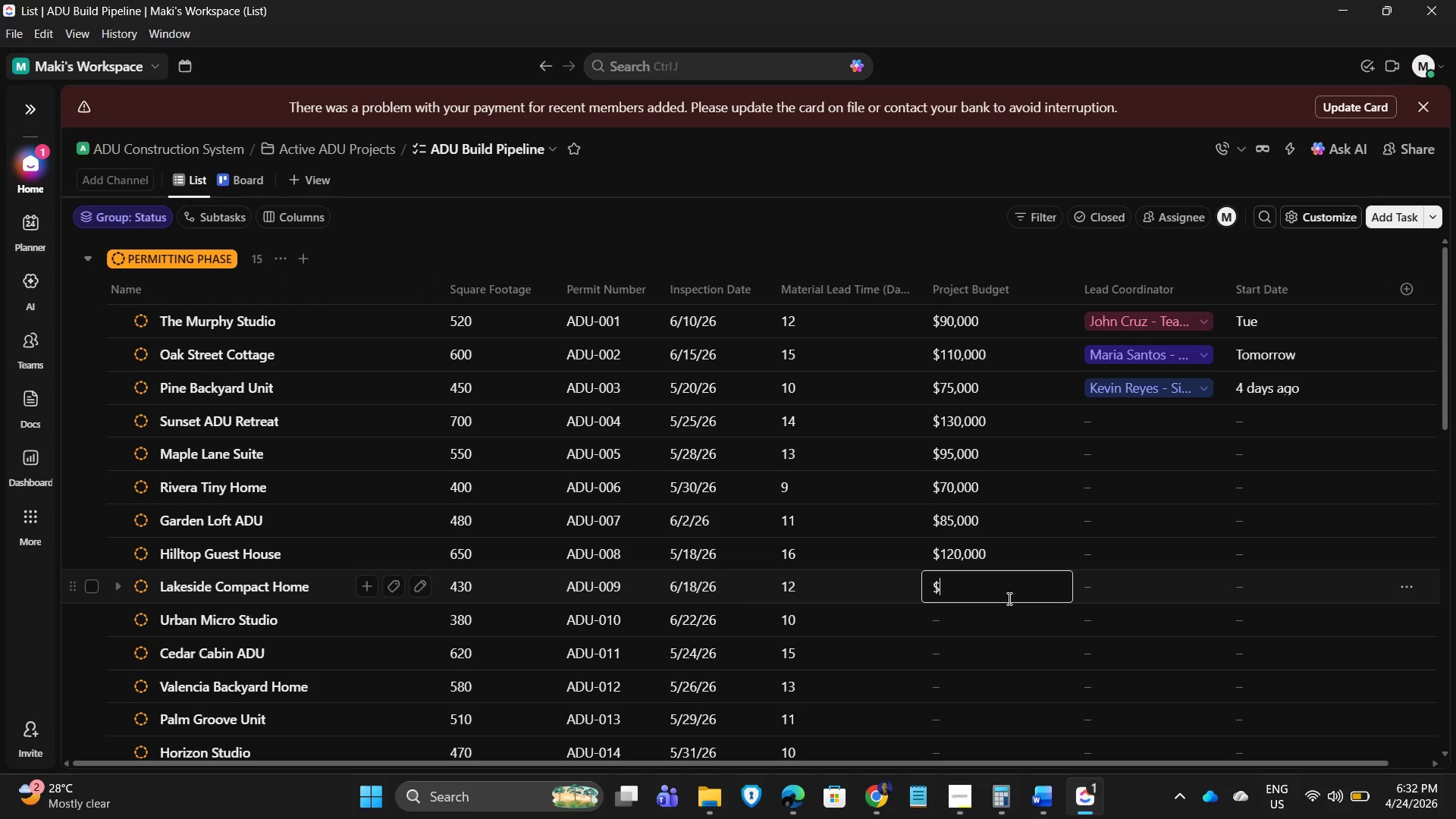 
key(Backspace)
 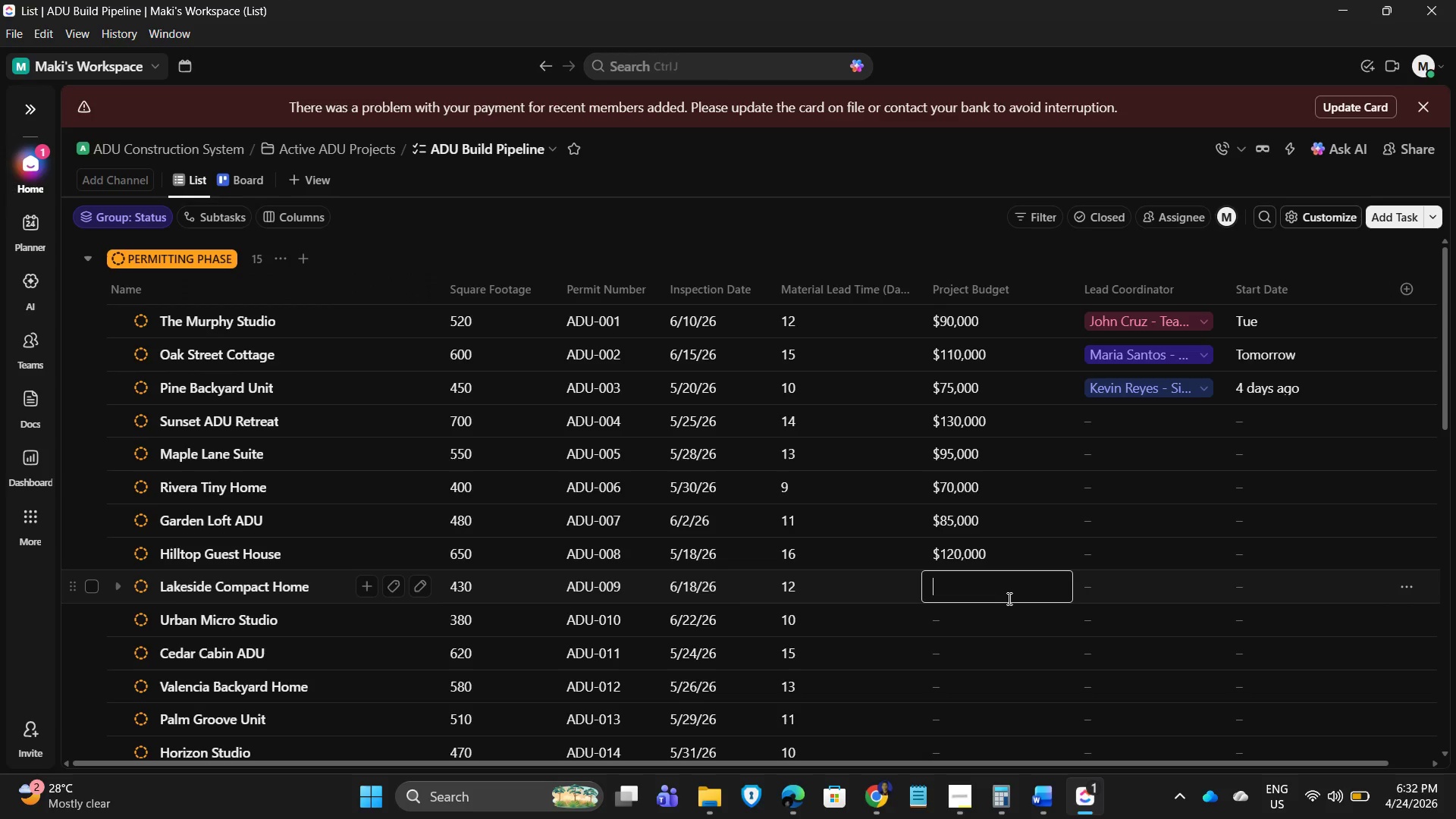 
key(Numpad7)
 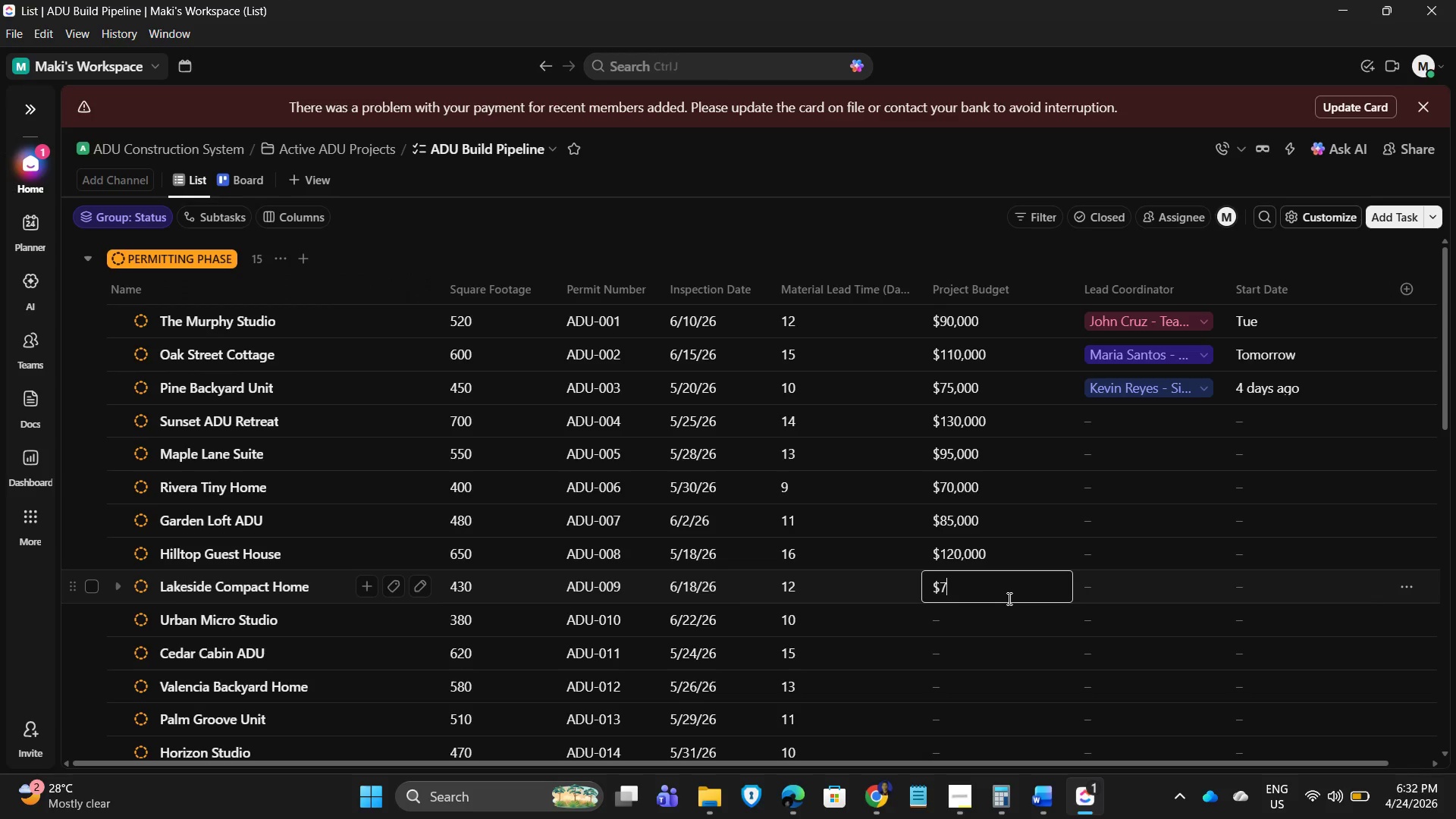 
key(Numpad8)
 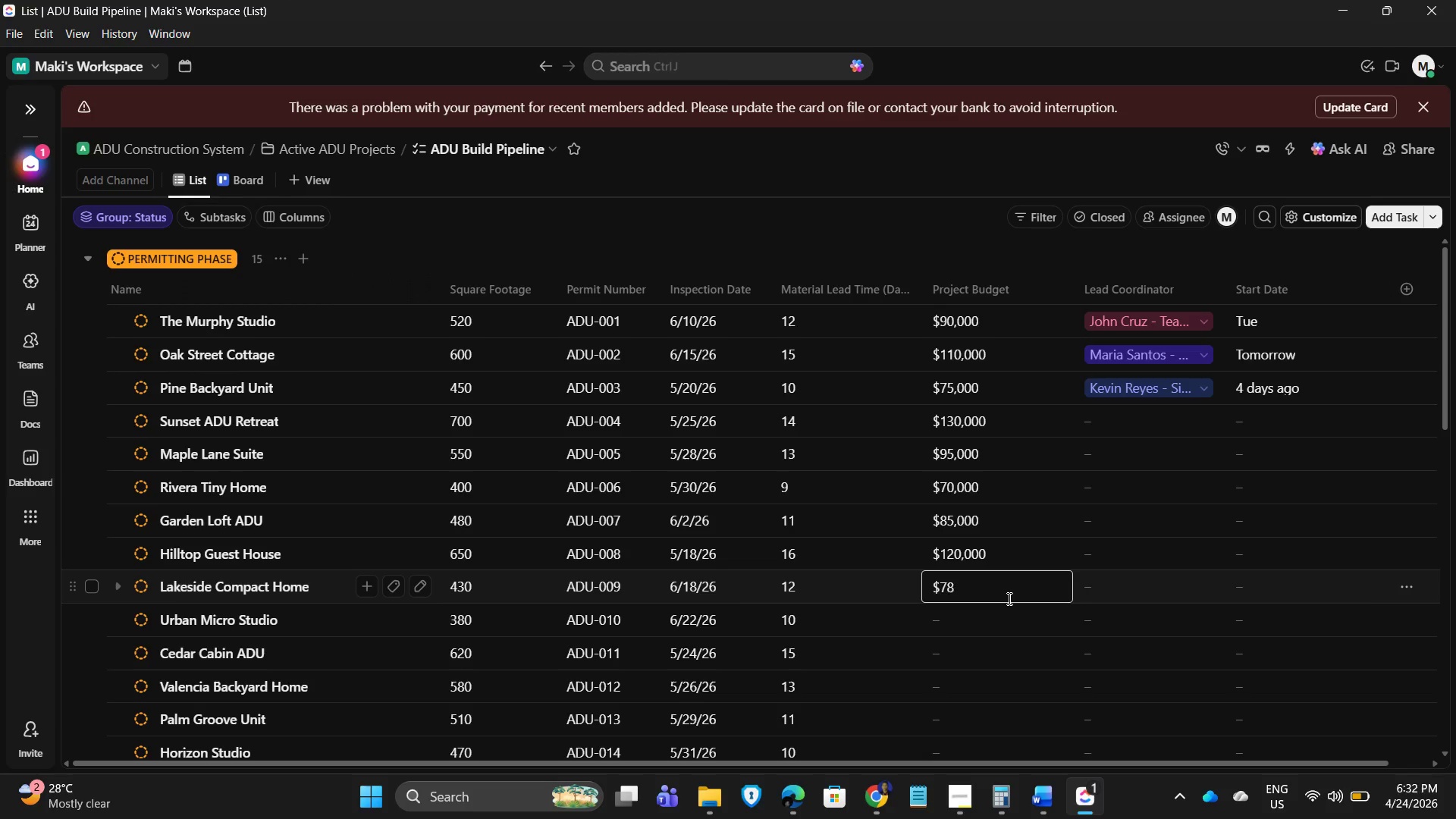 
key(Numpad0)
 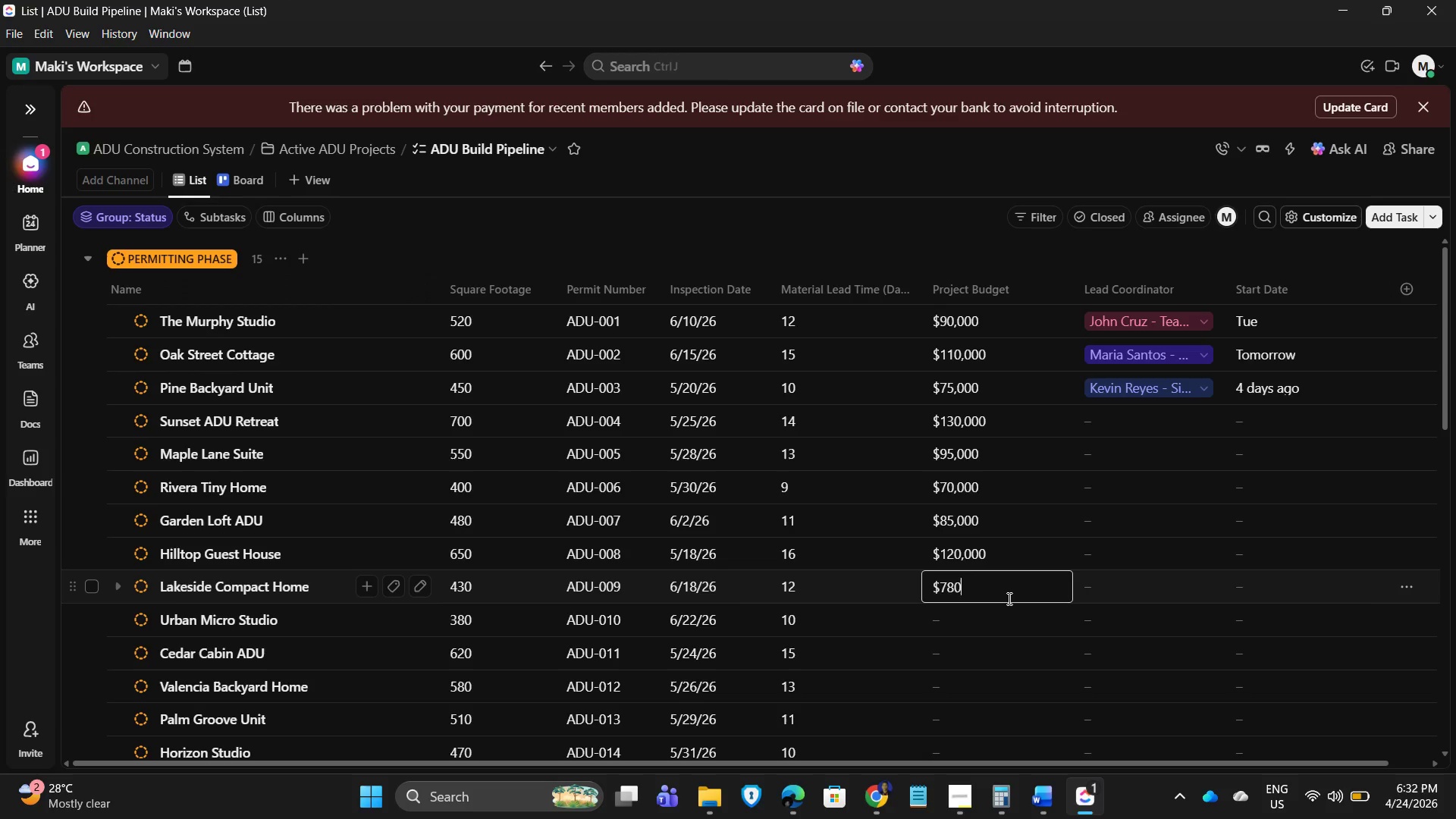 
key(Numpad0)
 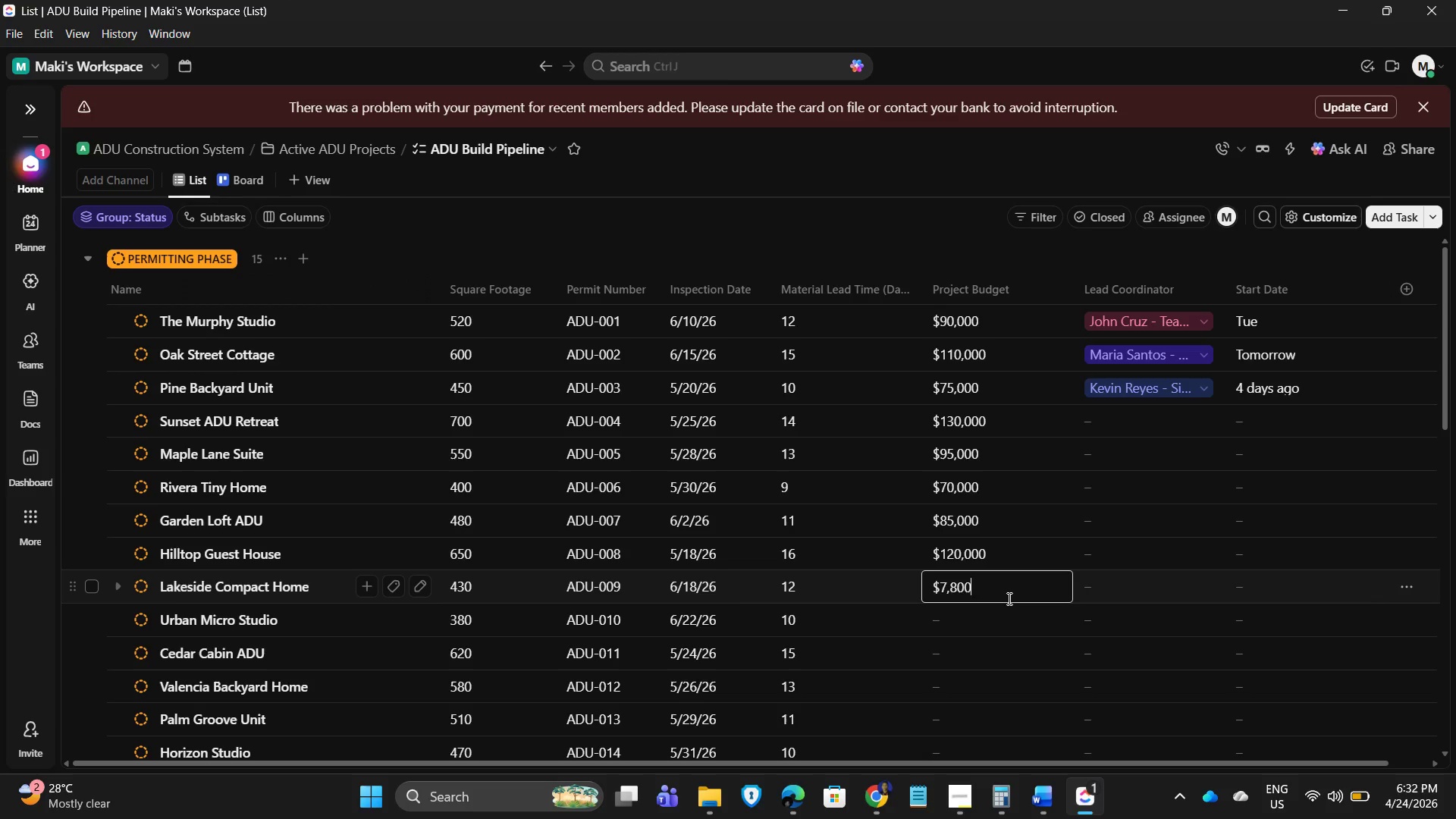 
key(Numpad0)
 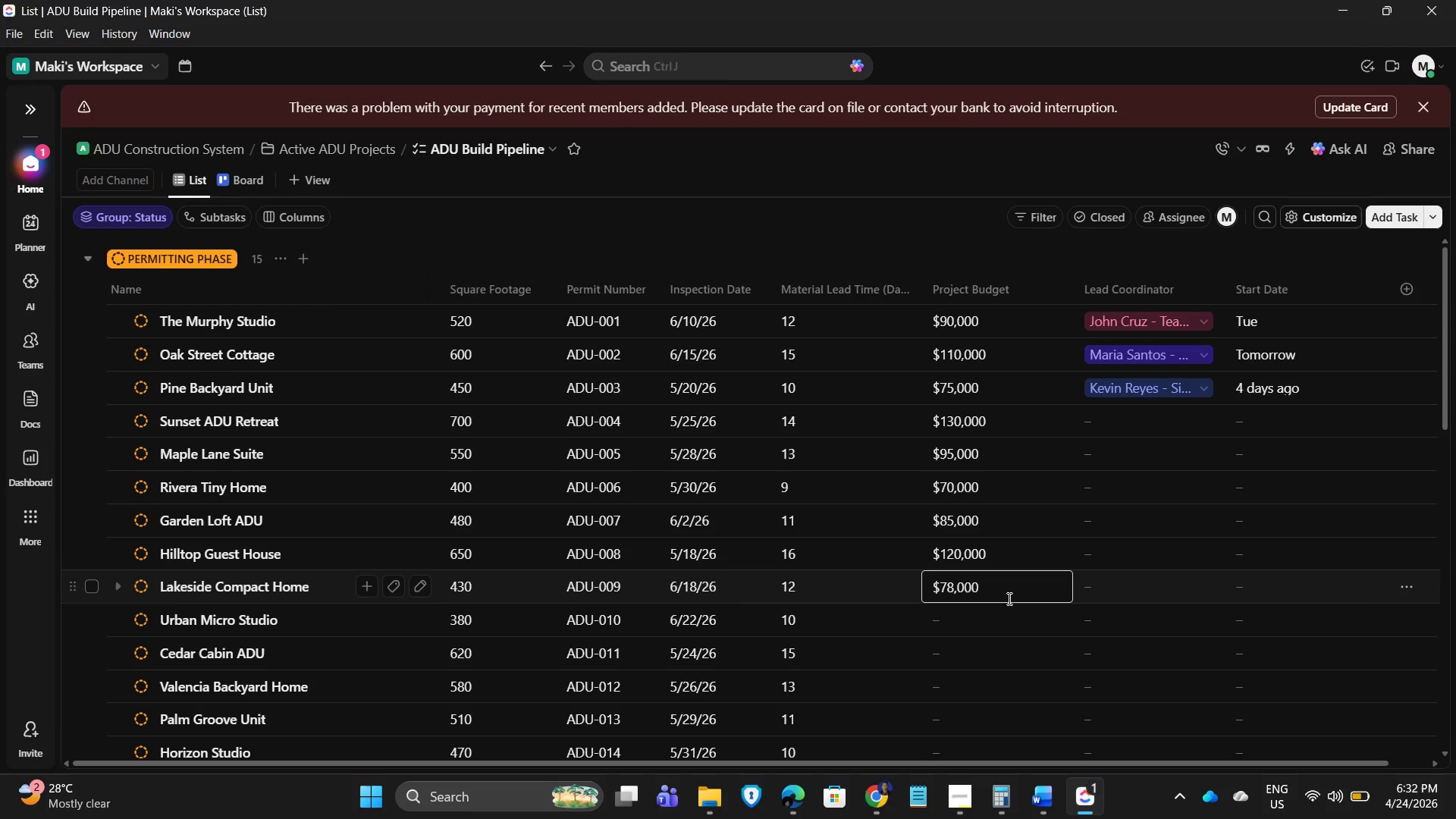 
key(NumpadEnter)
 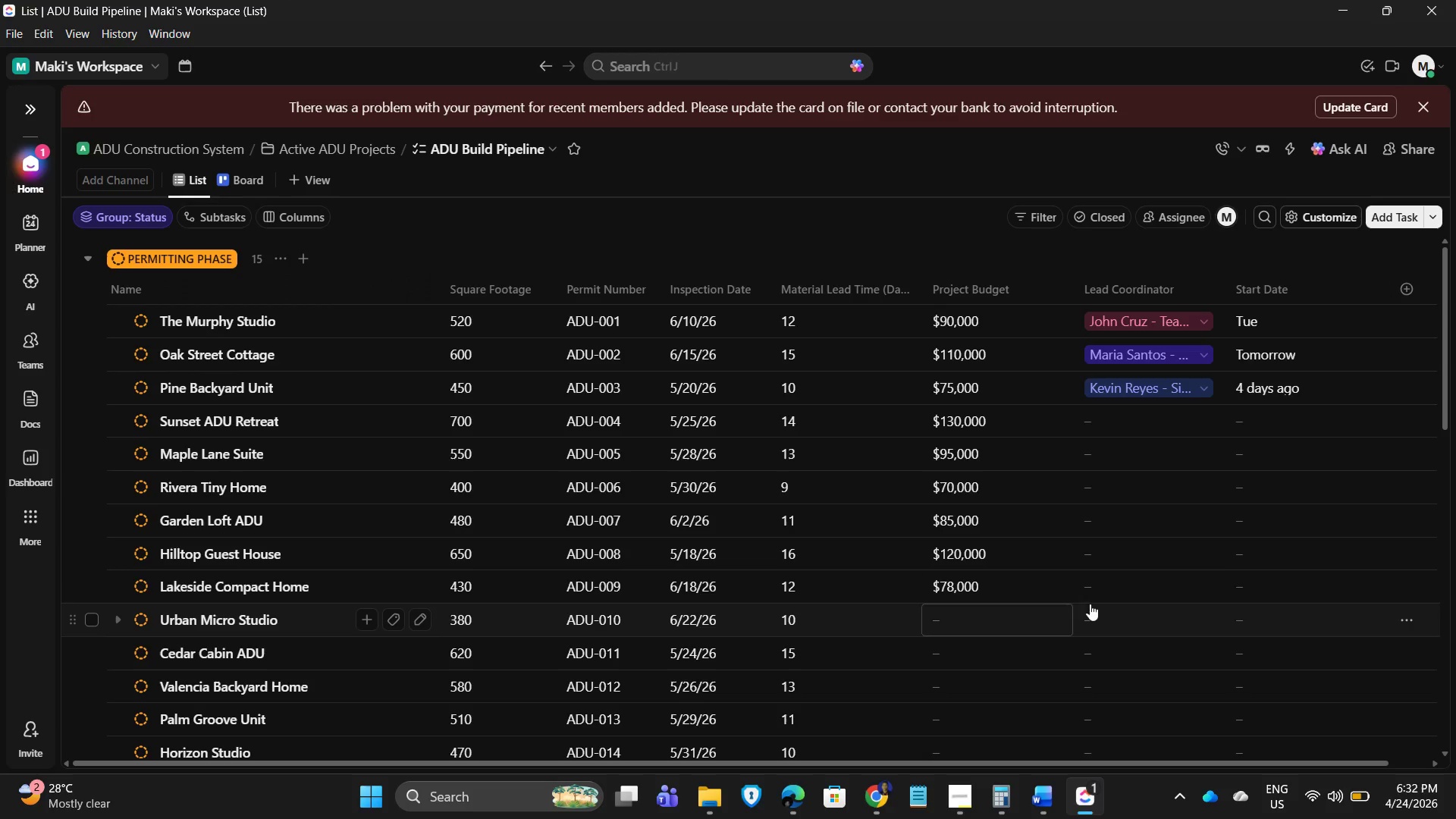 
scroll: coordinate [1089, 588], scroll_direction: down, amount: 1.0
 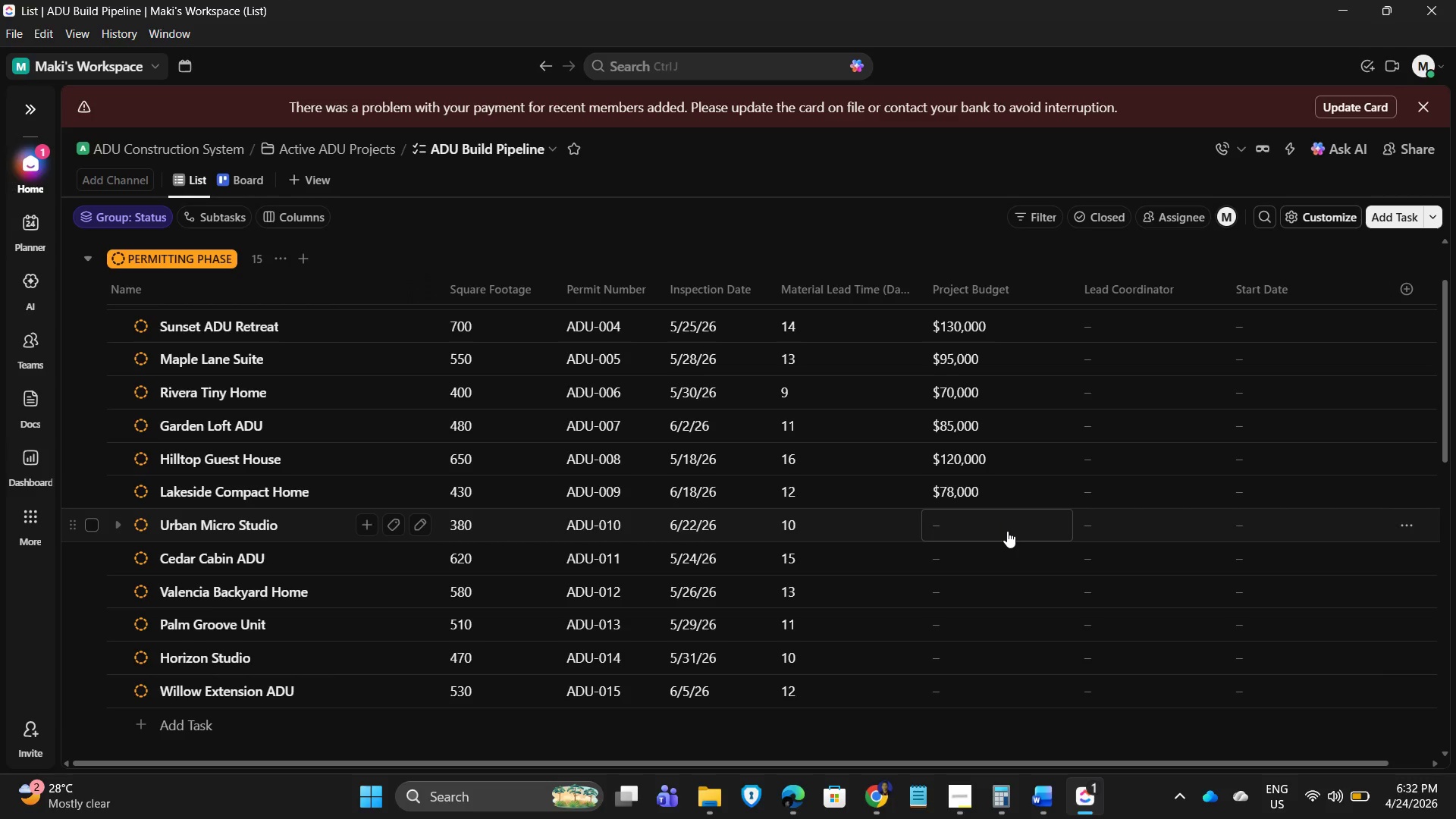 
left_click([1005, 532])
 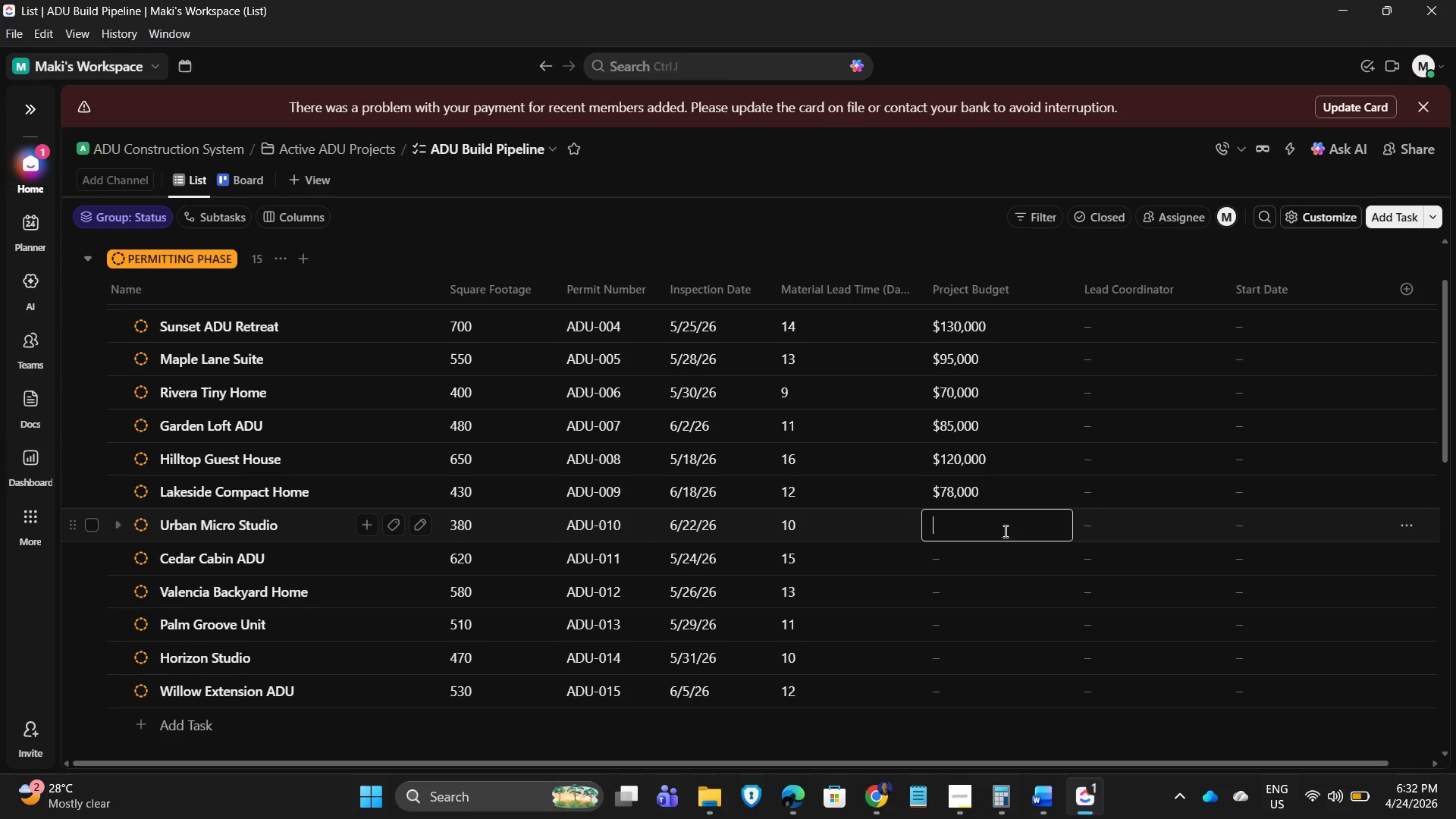 
key(Numpad6)
 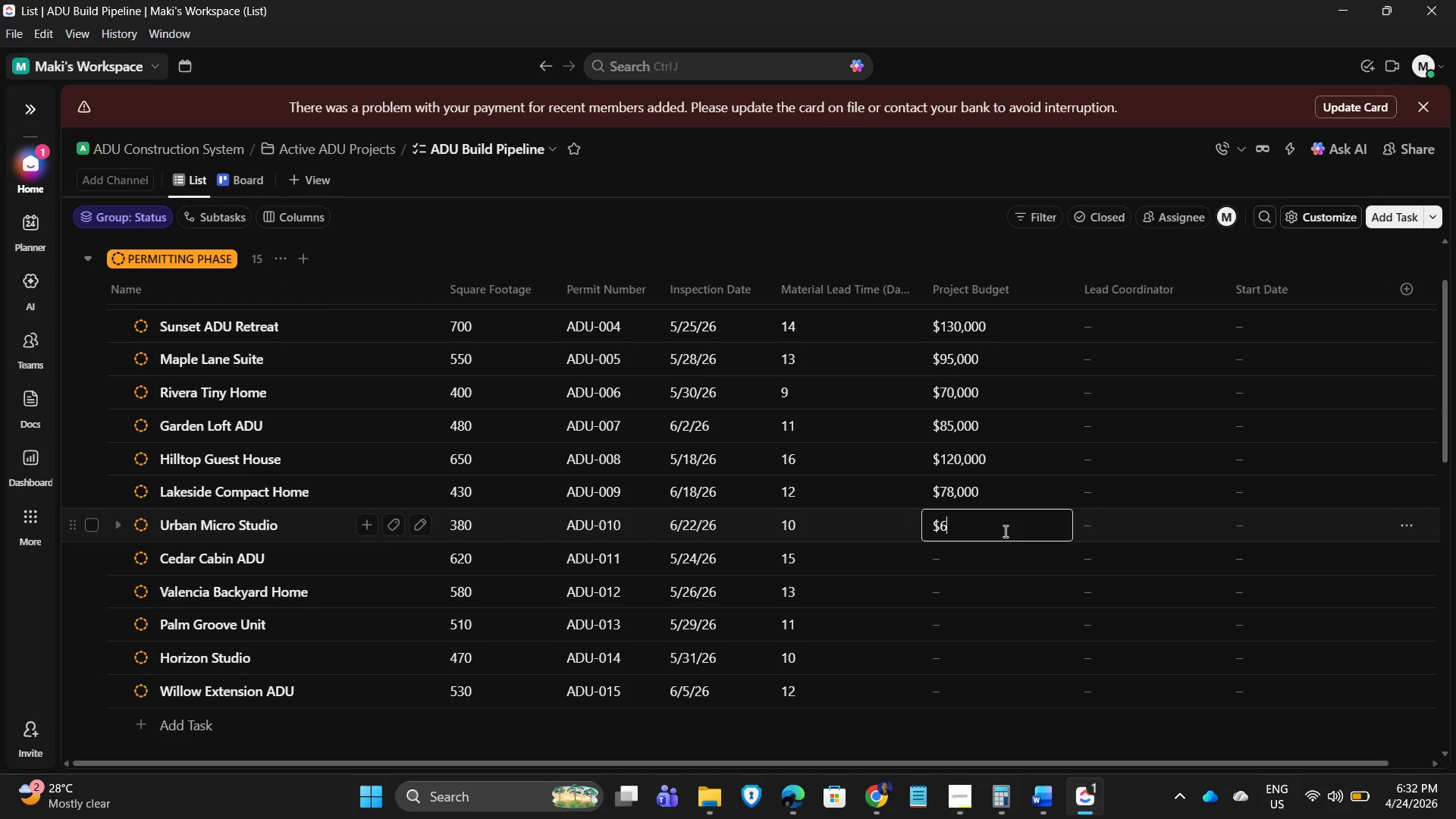 
key(Numpad8)
 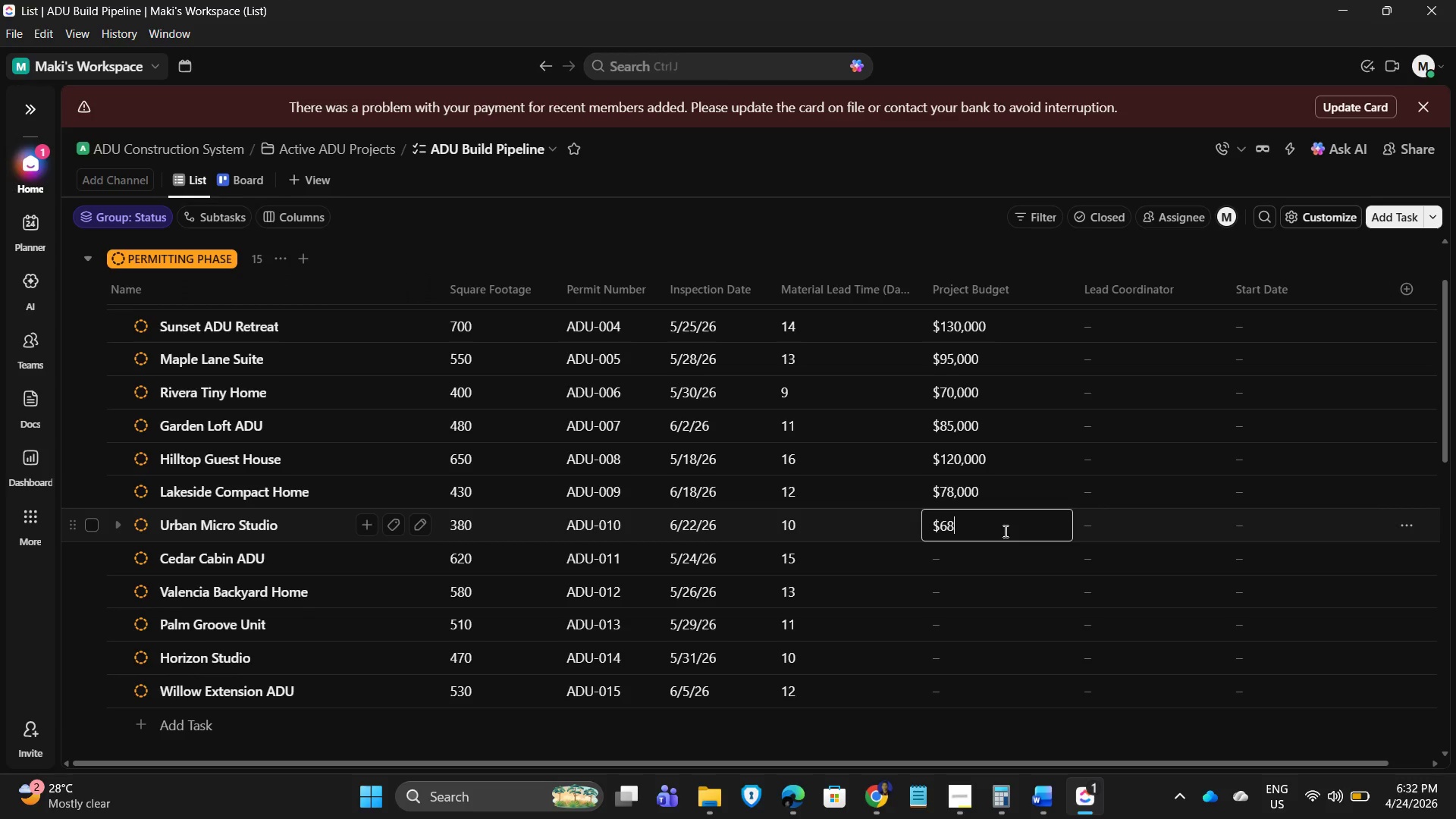 
key(Numpad0)
 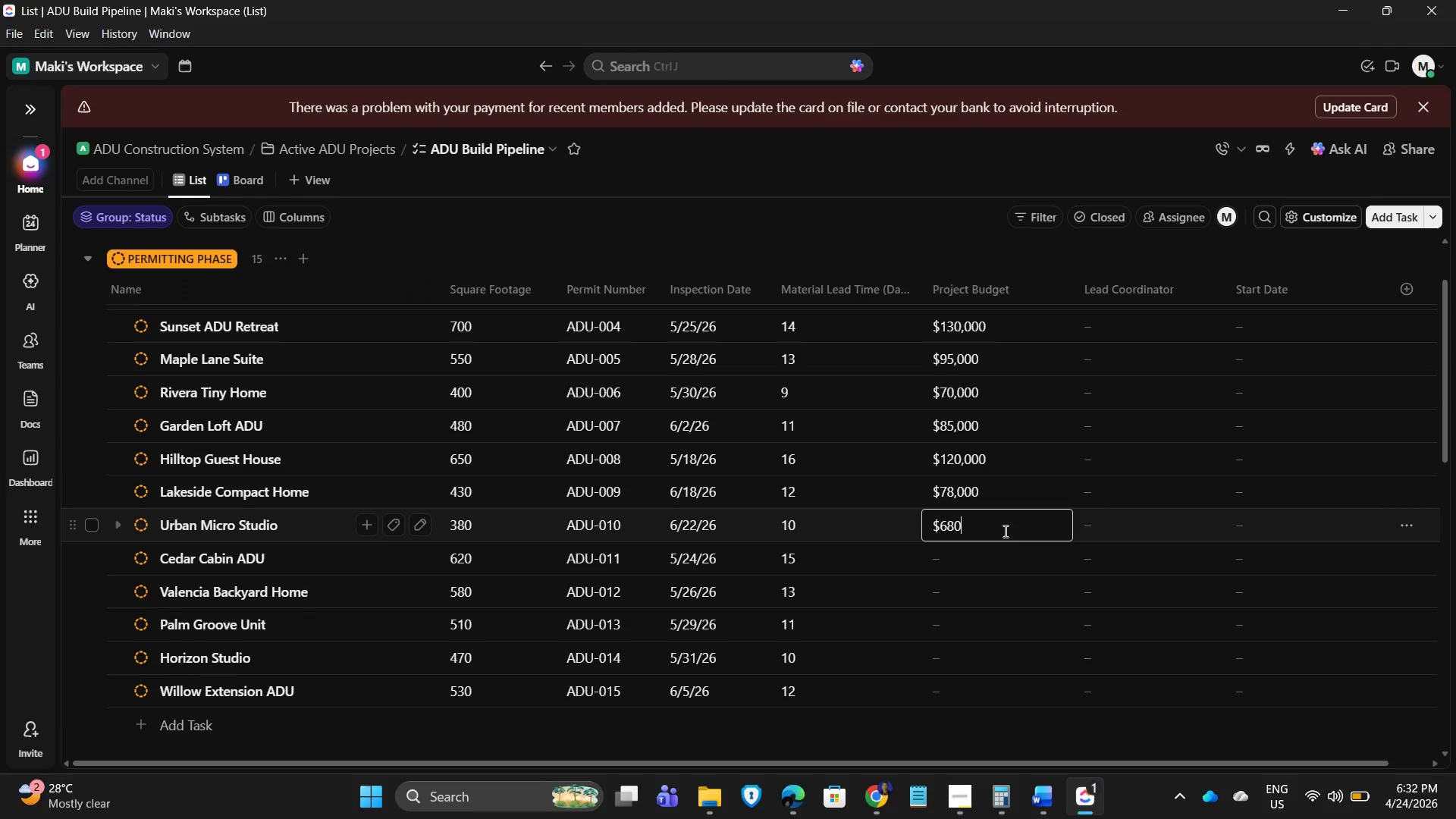 
key(Numpad0)
 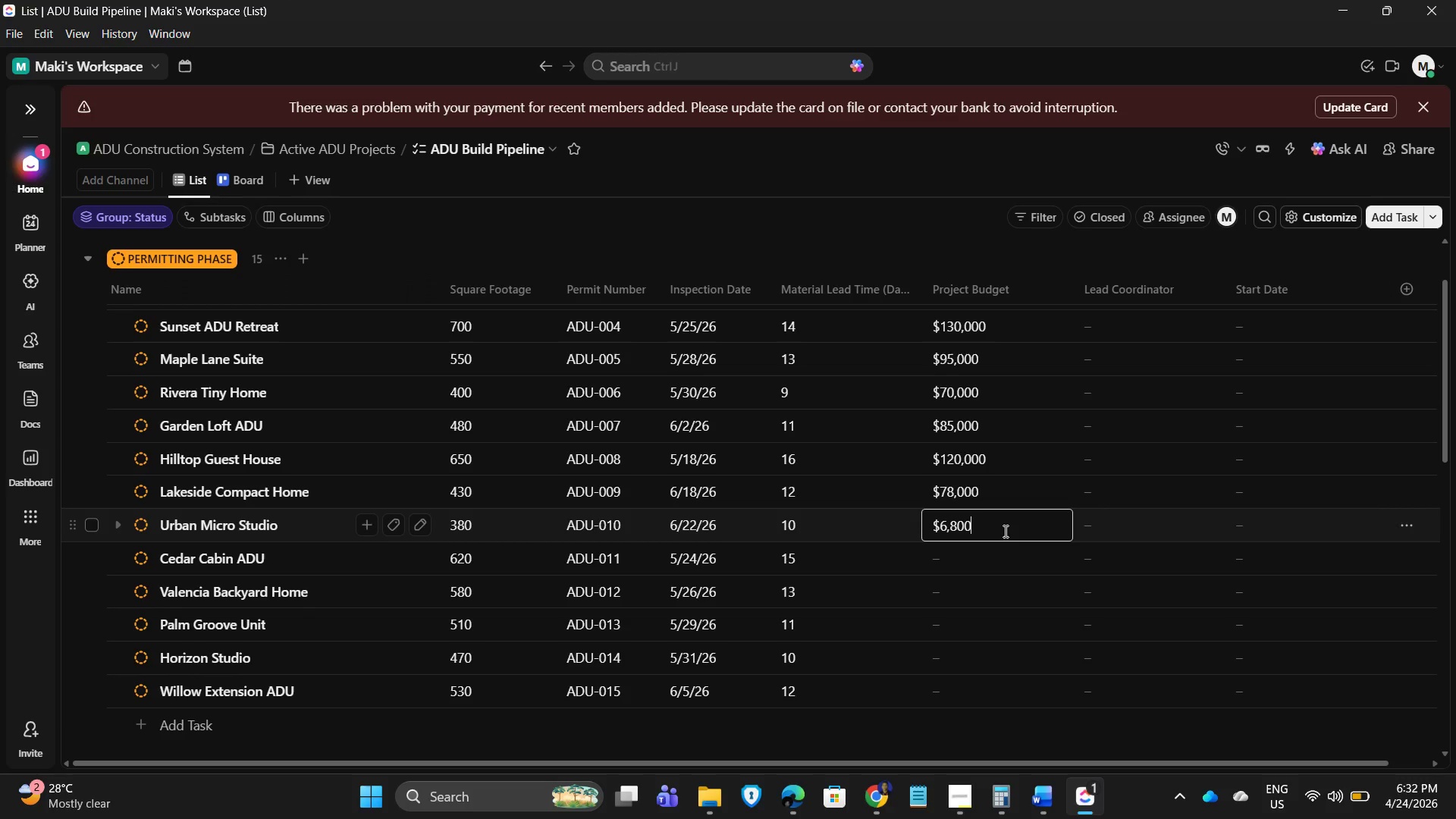 
key(Numpad0)
 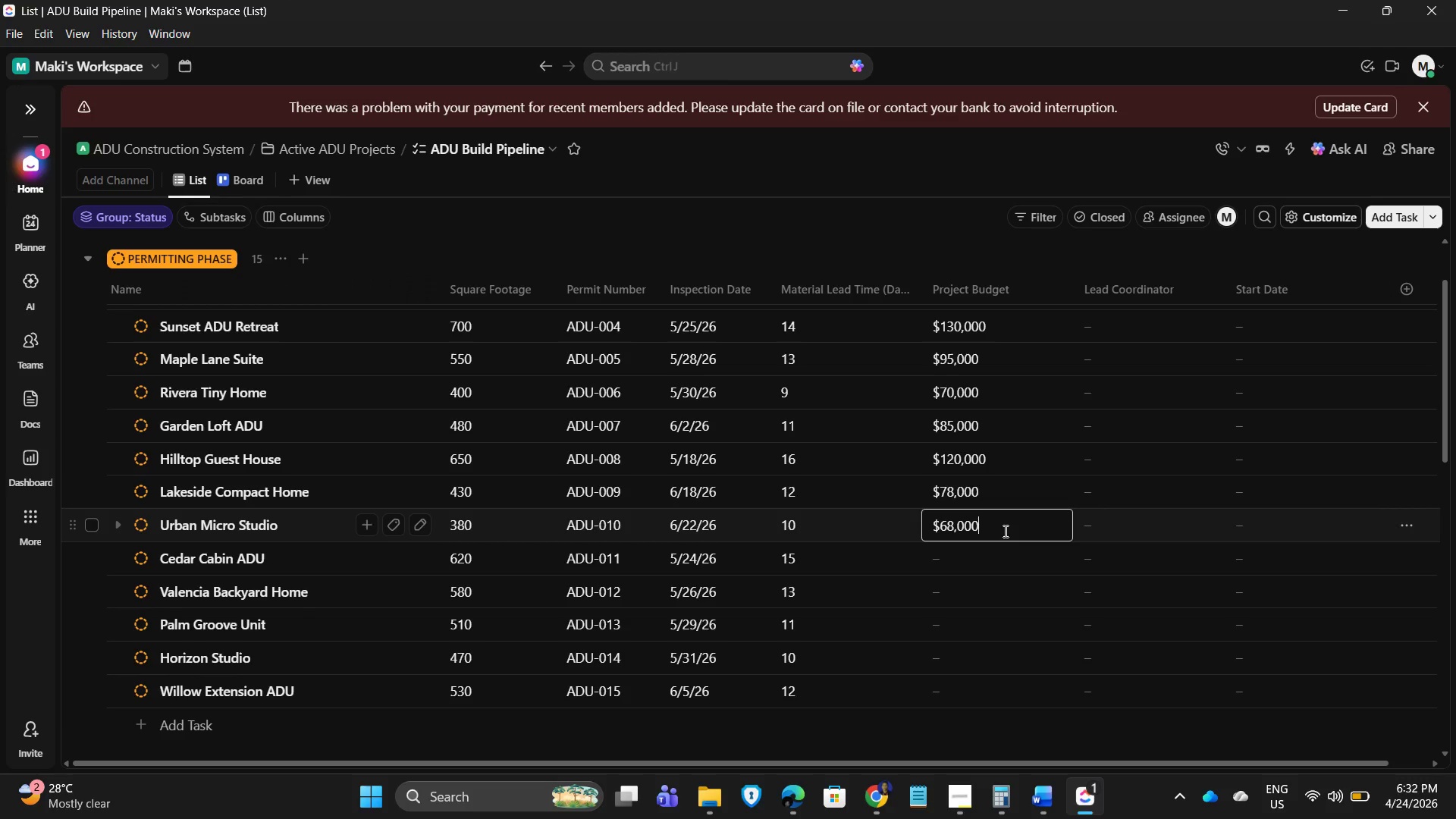 
key(NumpadEnter)
 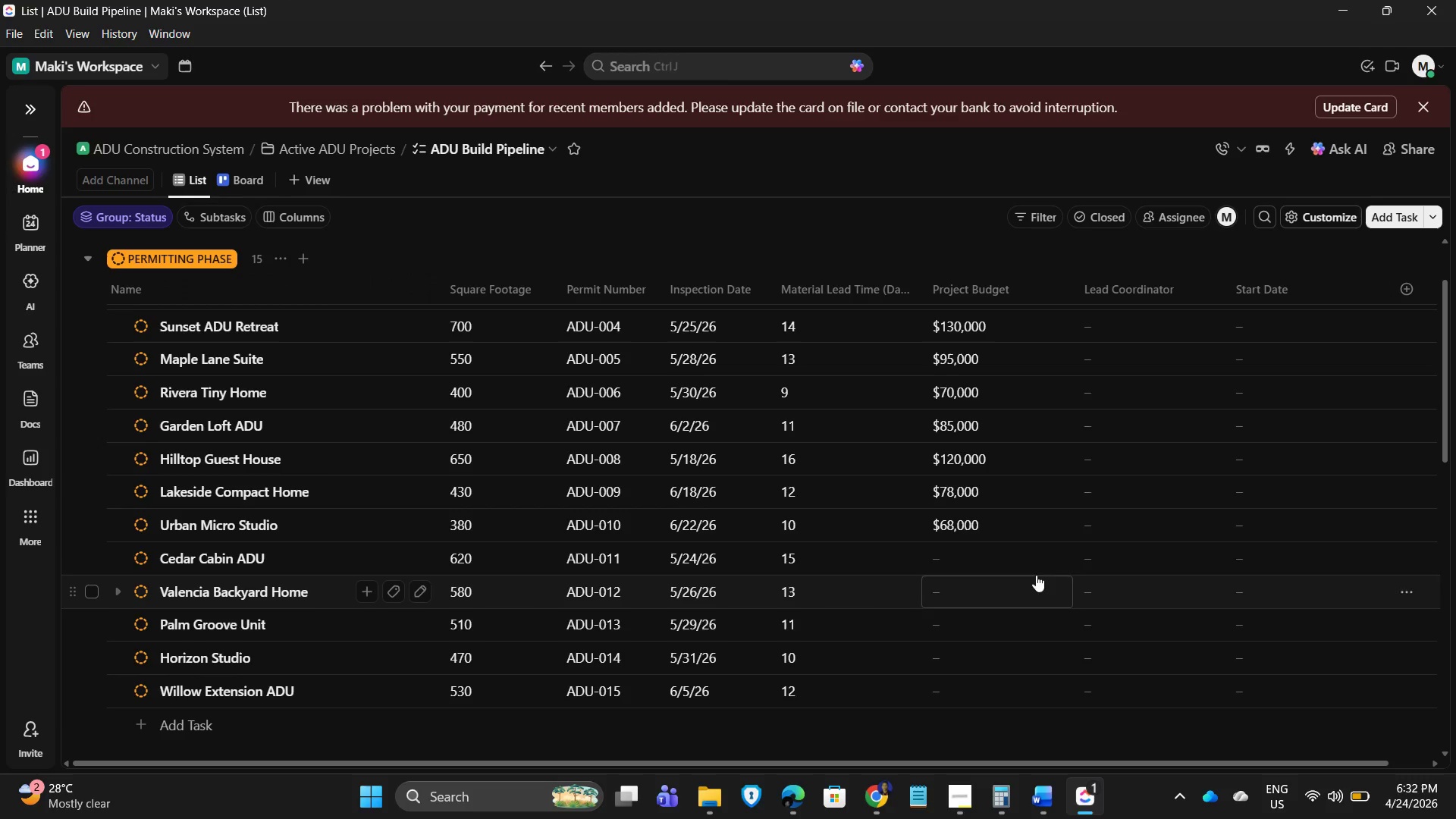 
left_click([1001, 556])
 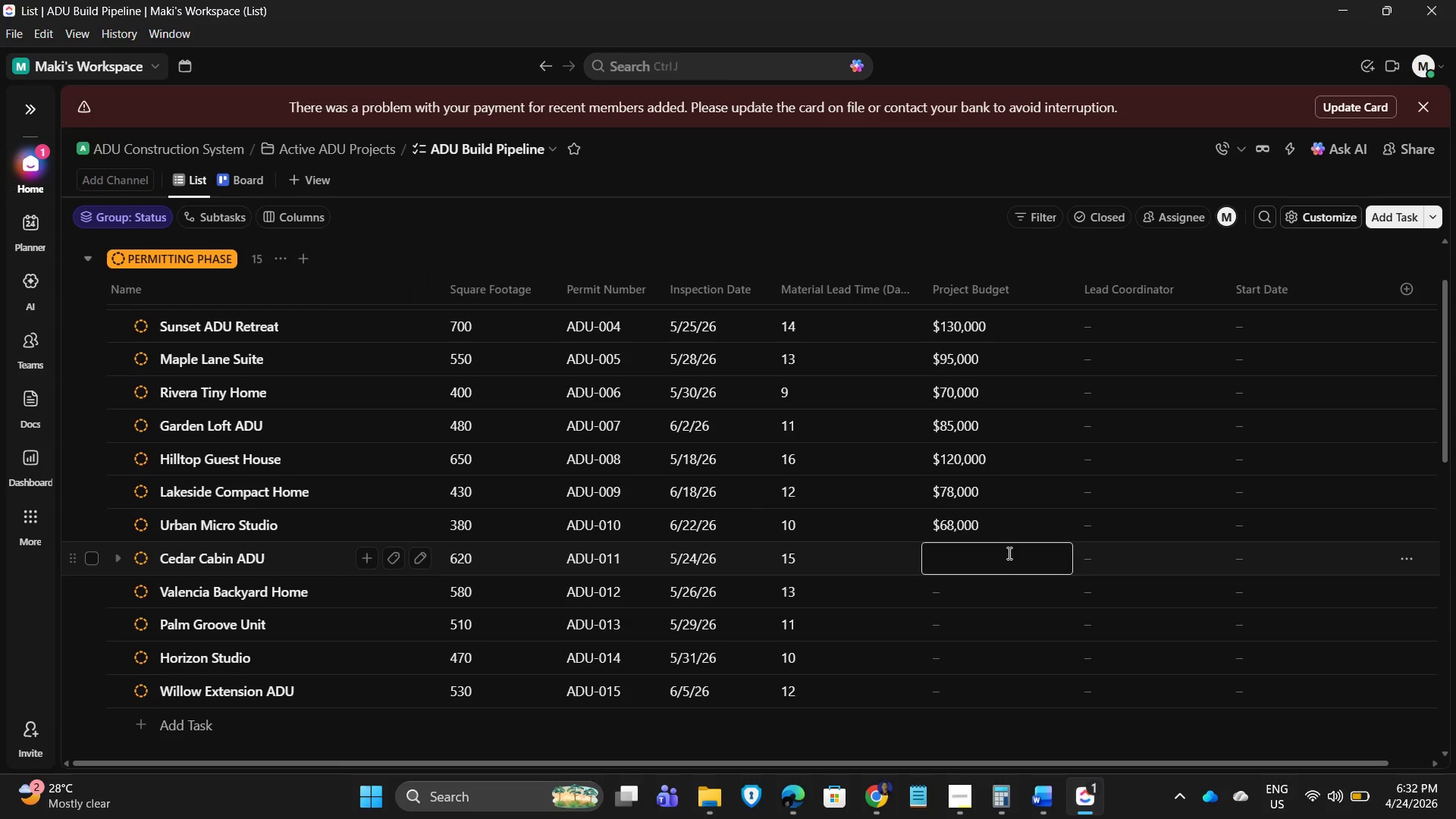 
key(Numpad1)
 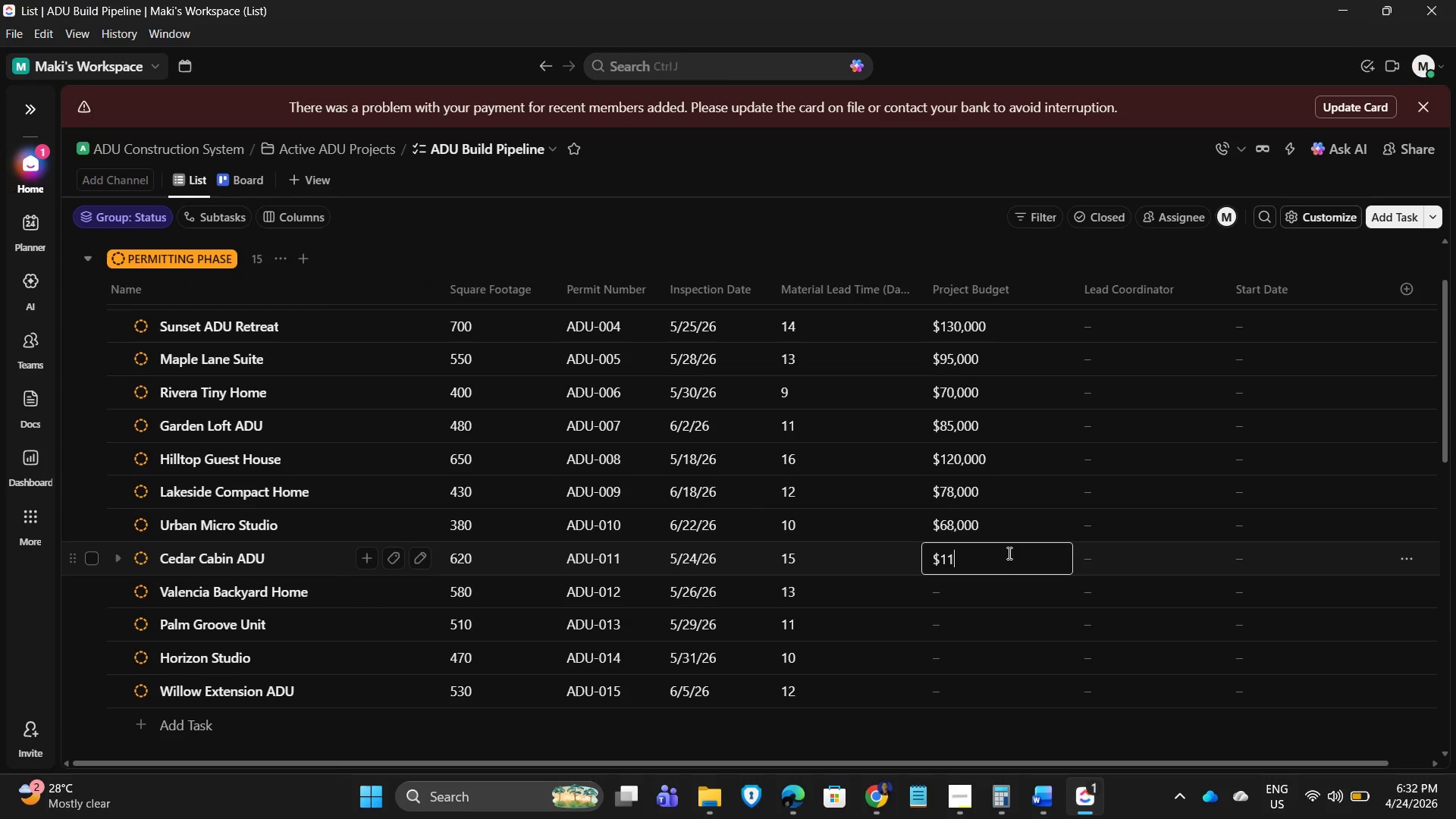 
key(Numpad1)
 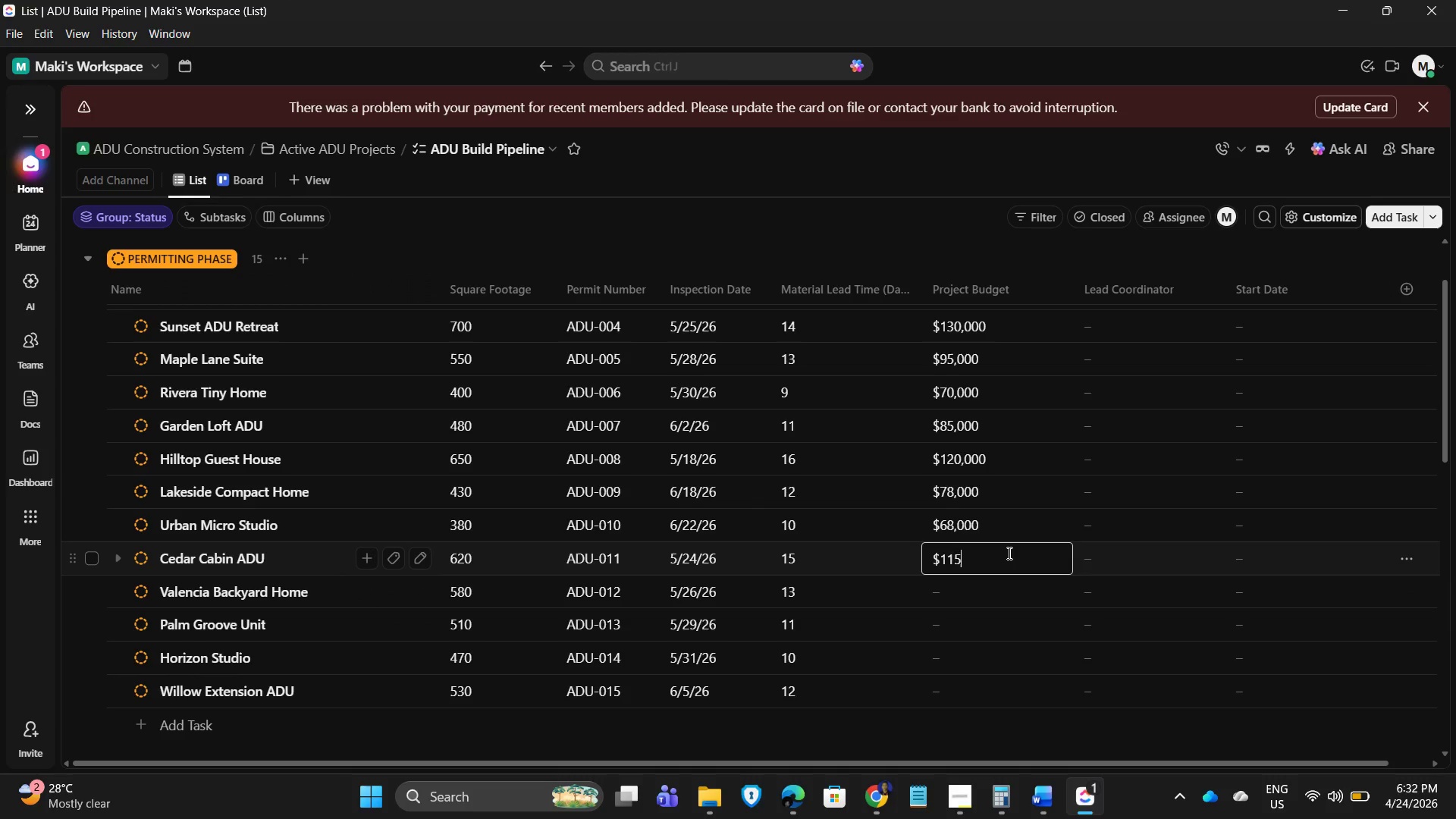 
key(Numpad5)
 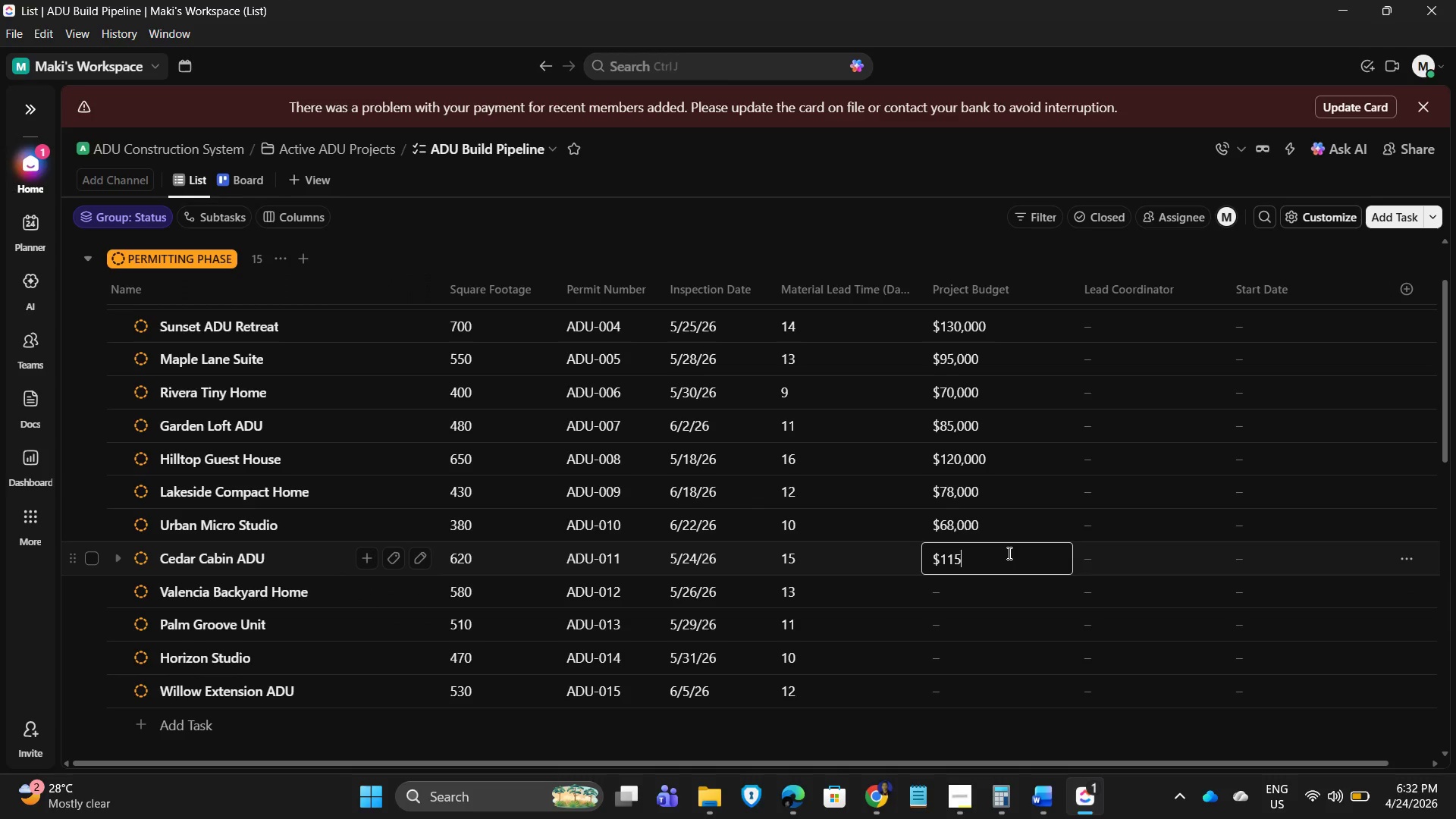 
key(Numpad0)
 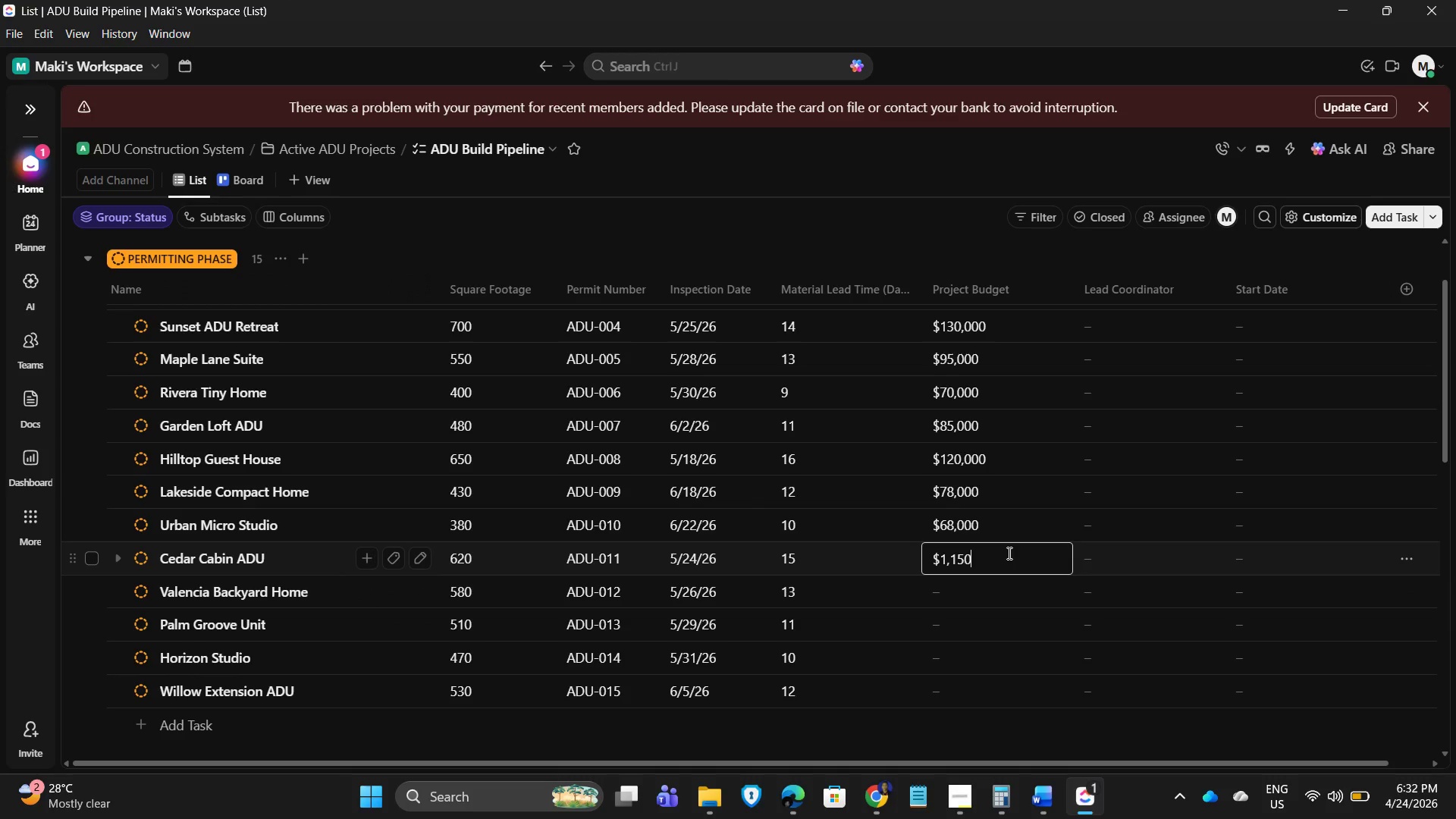 
key(Numpad0)
 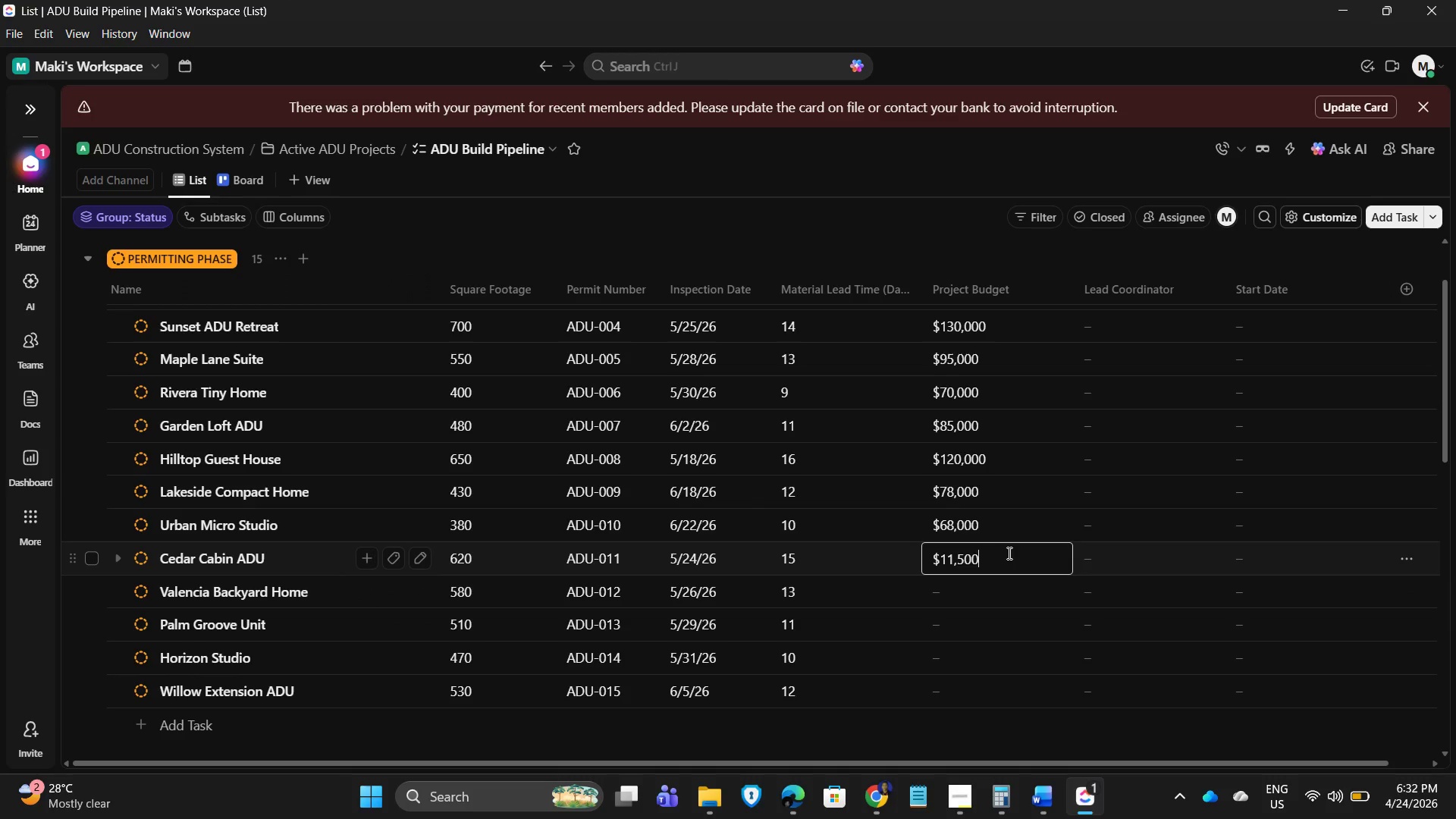 
key(Numpad0)
 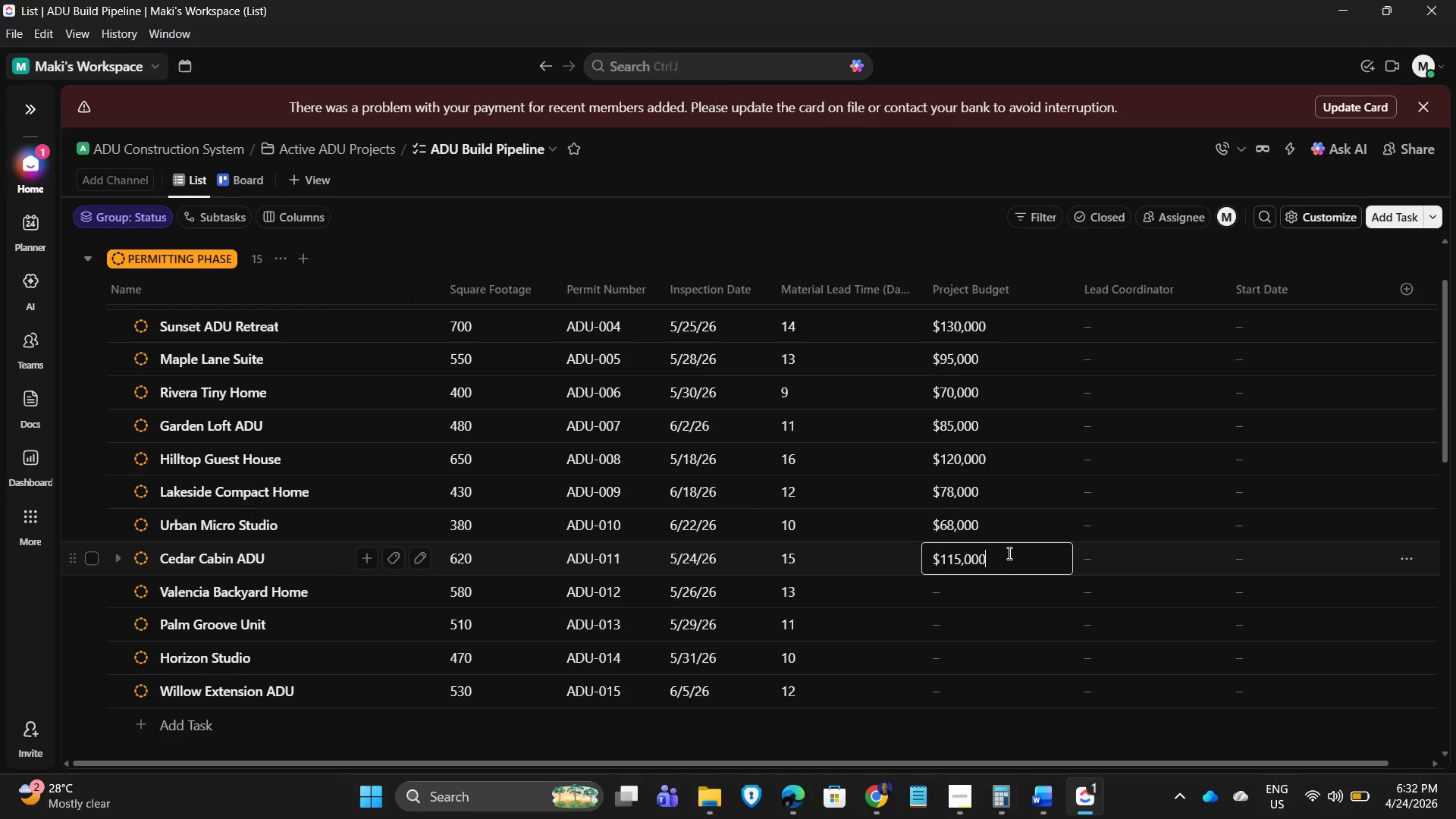 
key(NumpadEnter)
 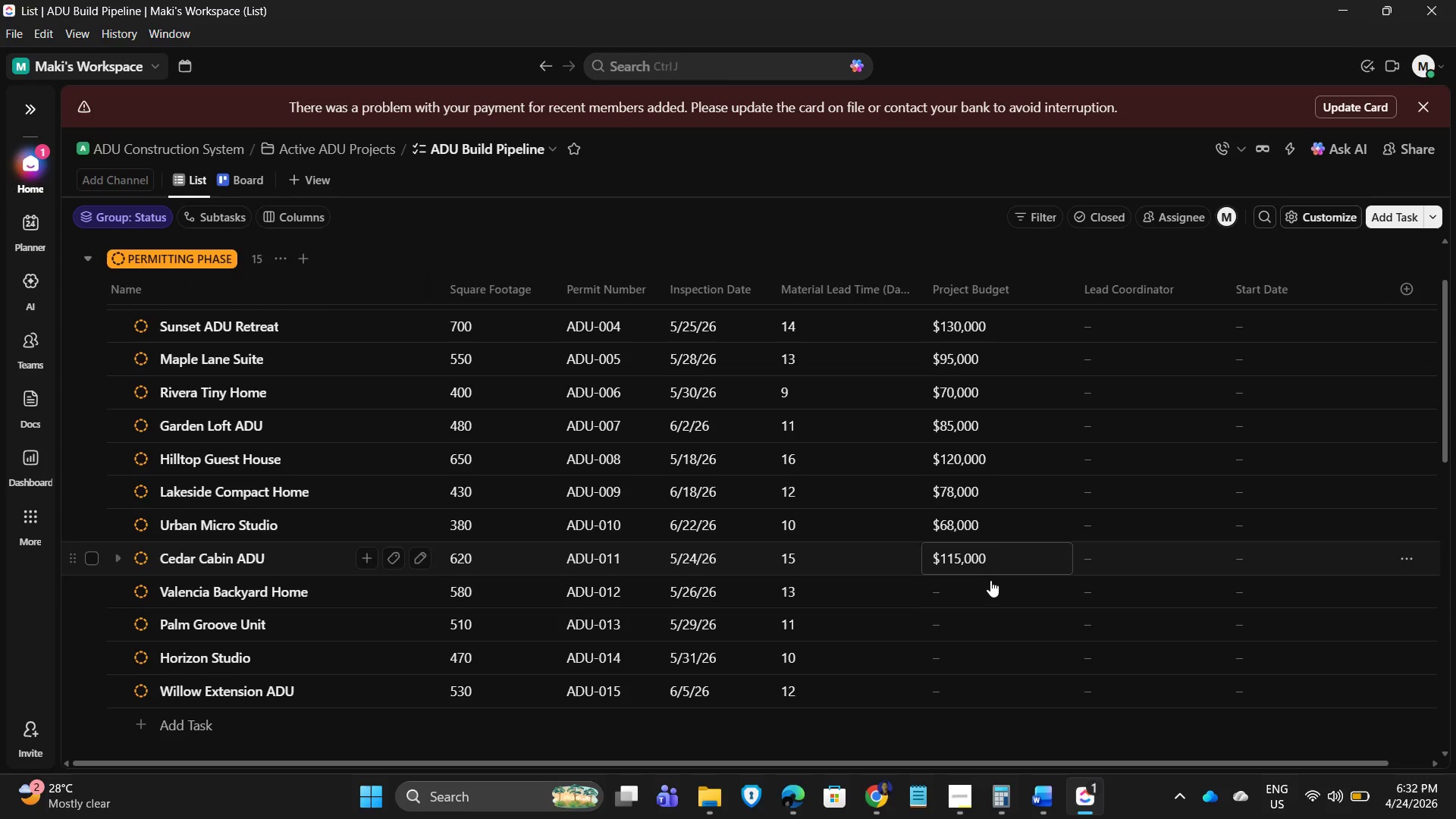 
left_click([989, 584])
 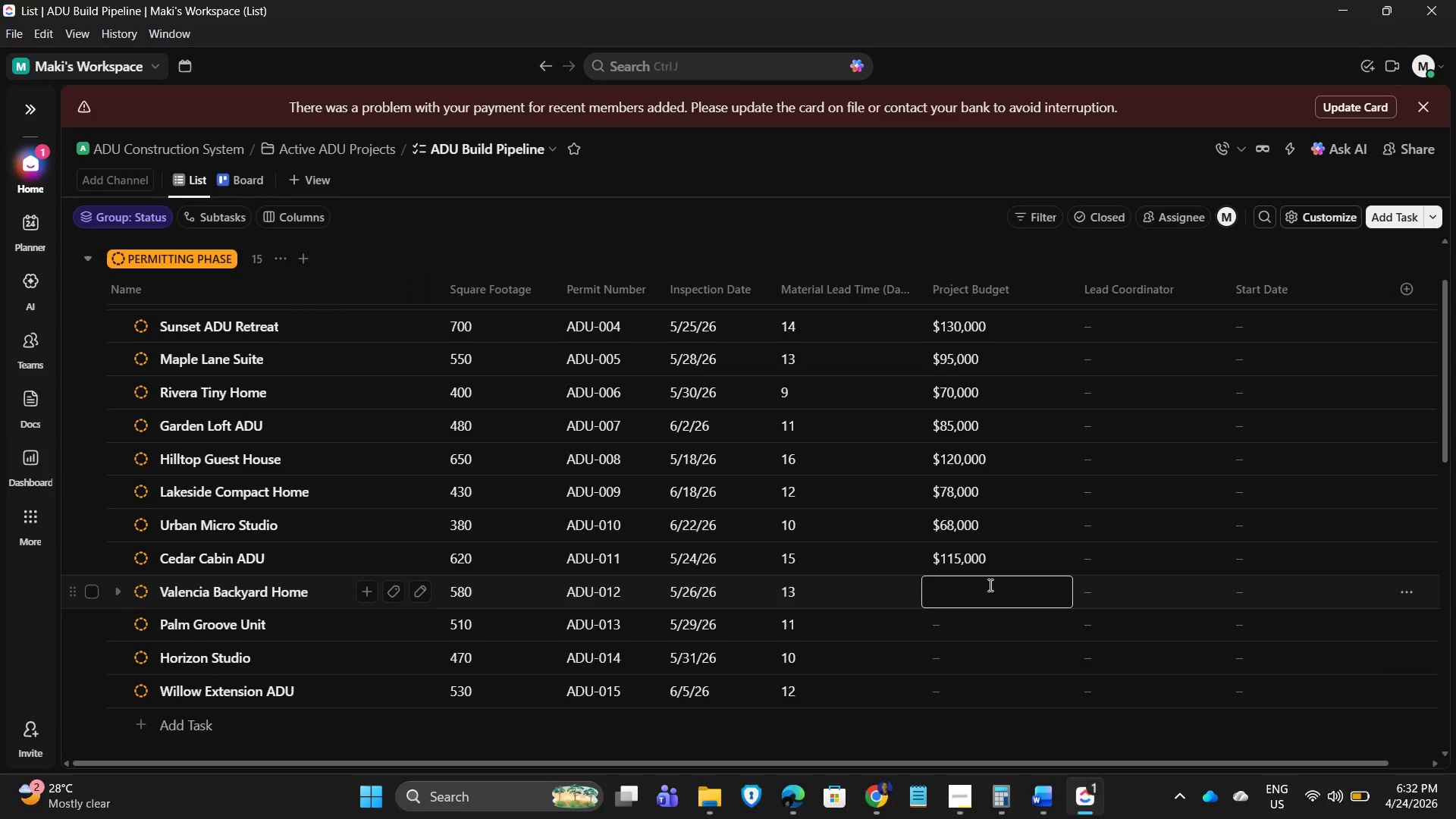 
key(Numpad1)
 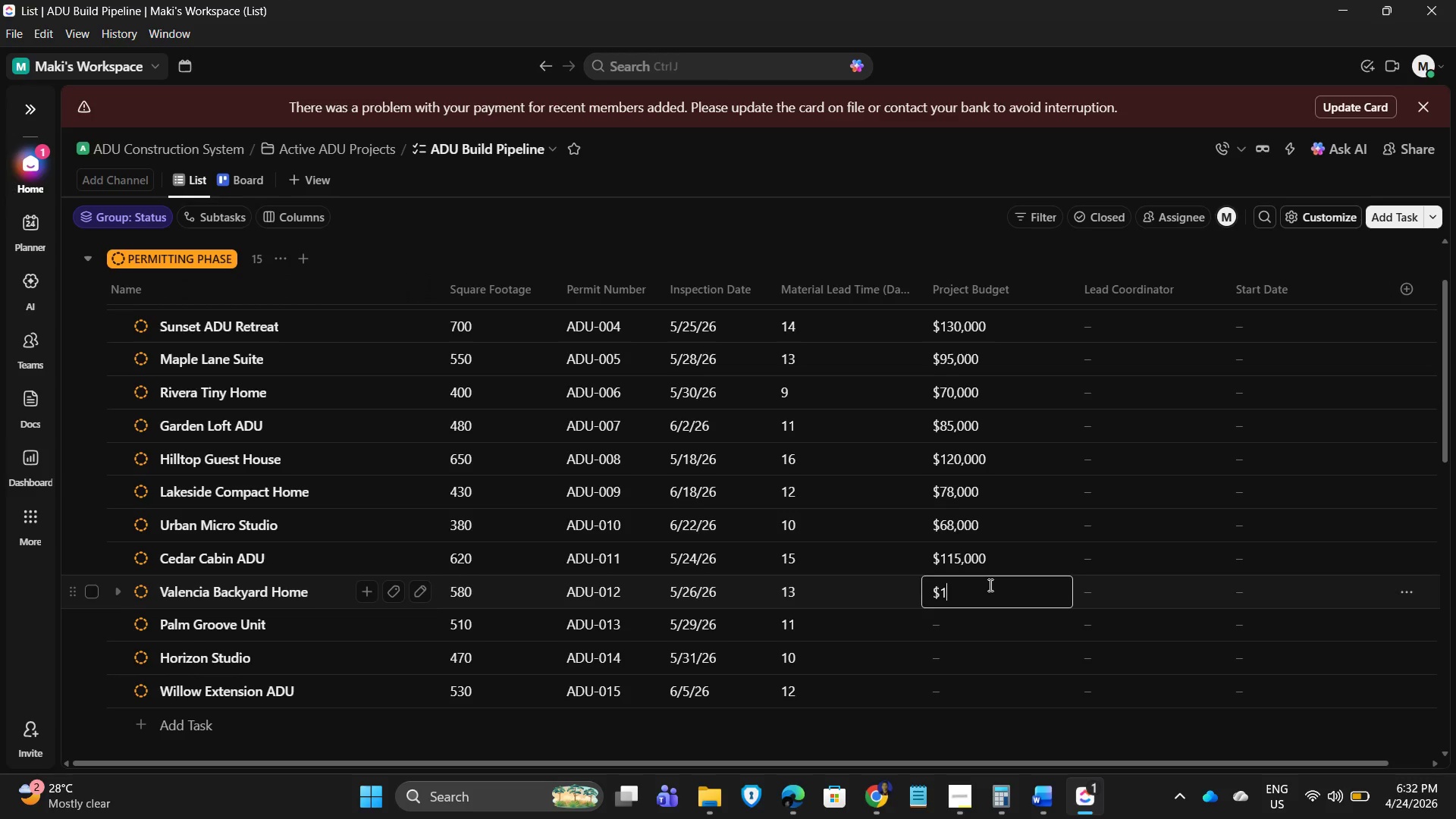 
key(Numpad0)
 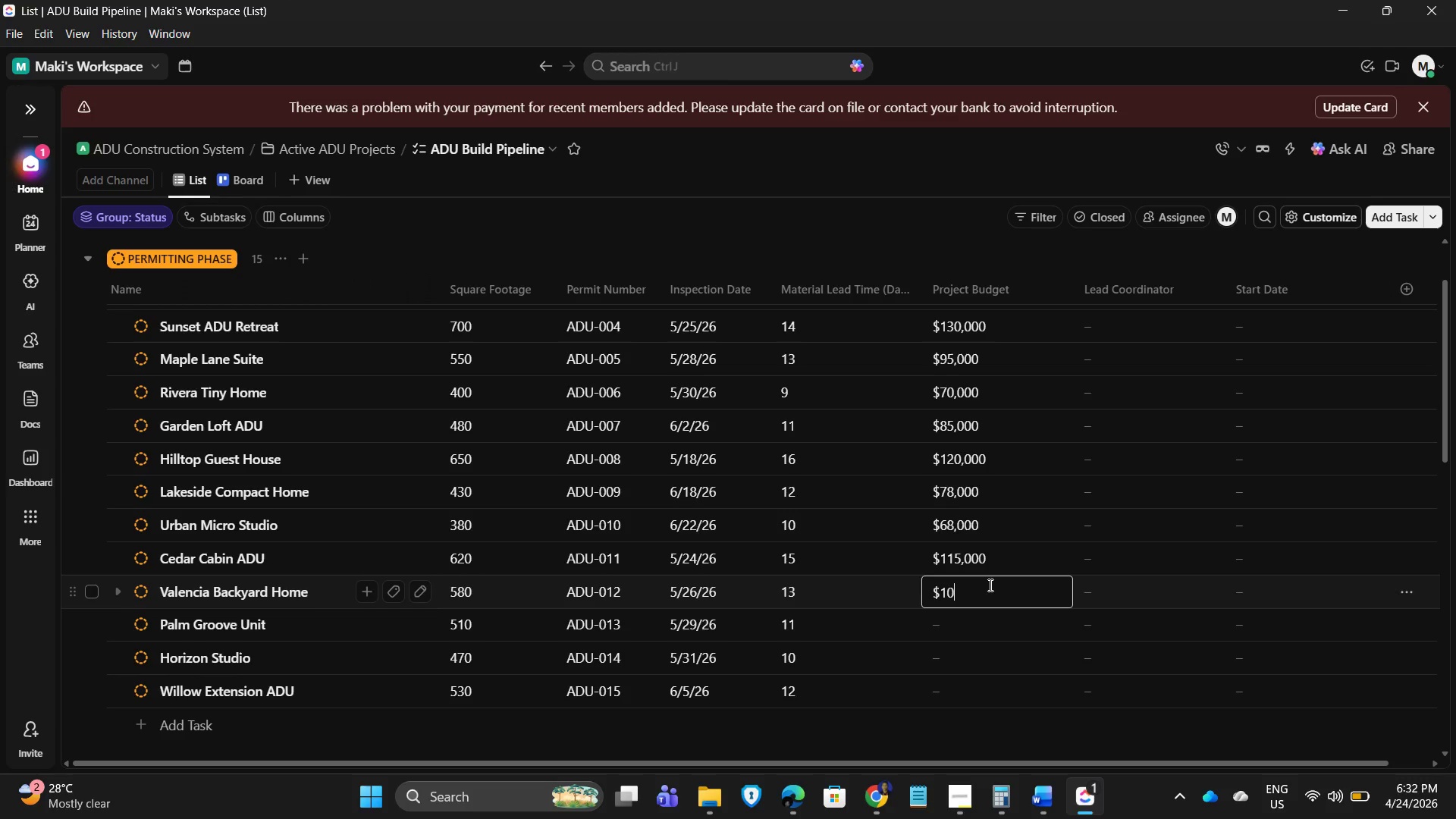 
key(Numpad5)
 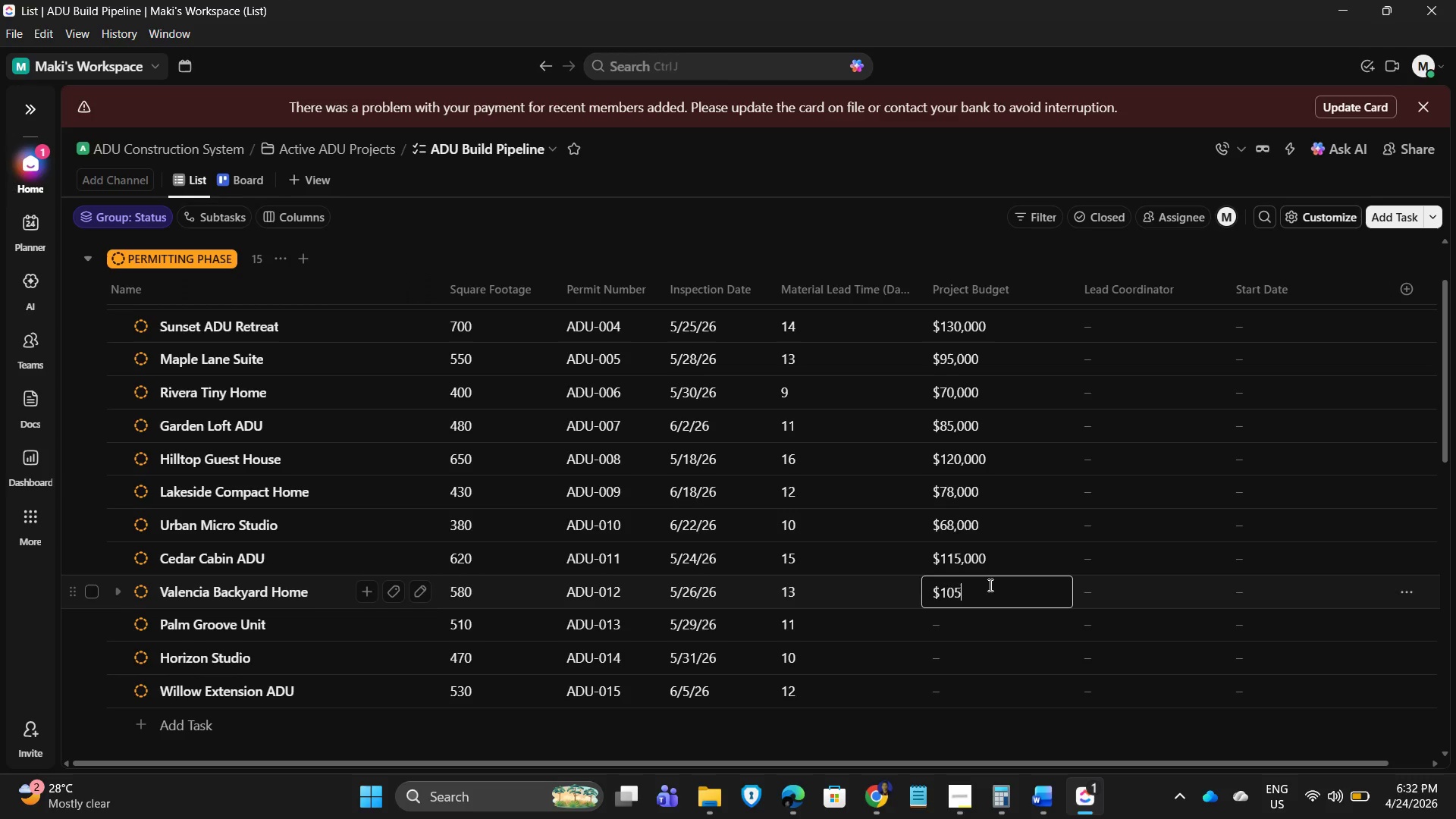 
key(Numpad0)
 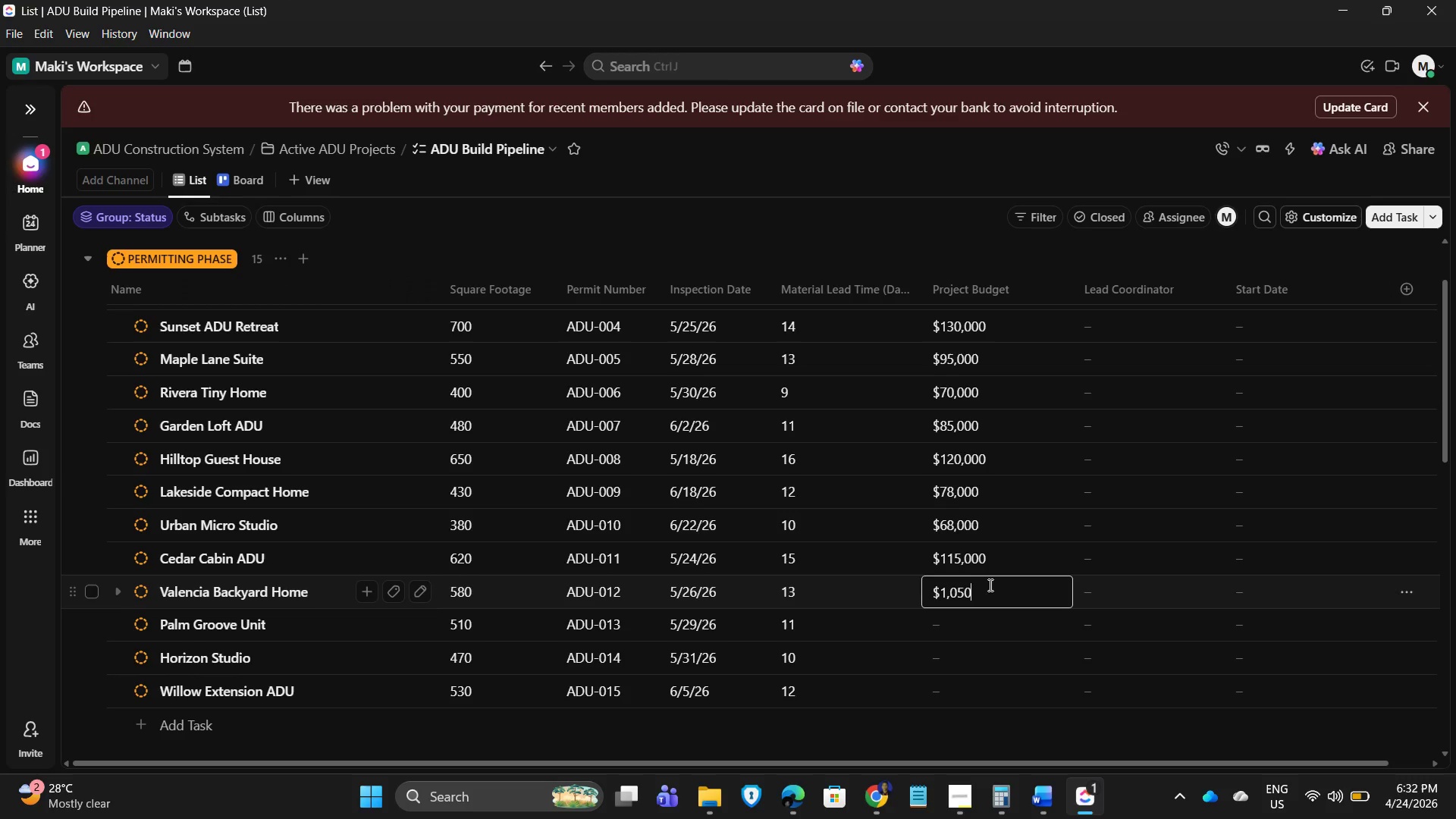 
key(Numpad0)
 